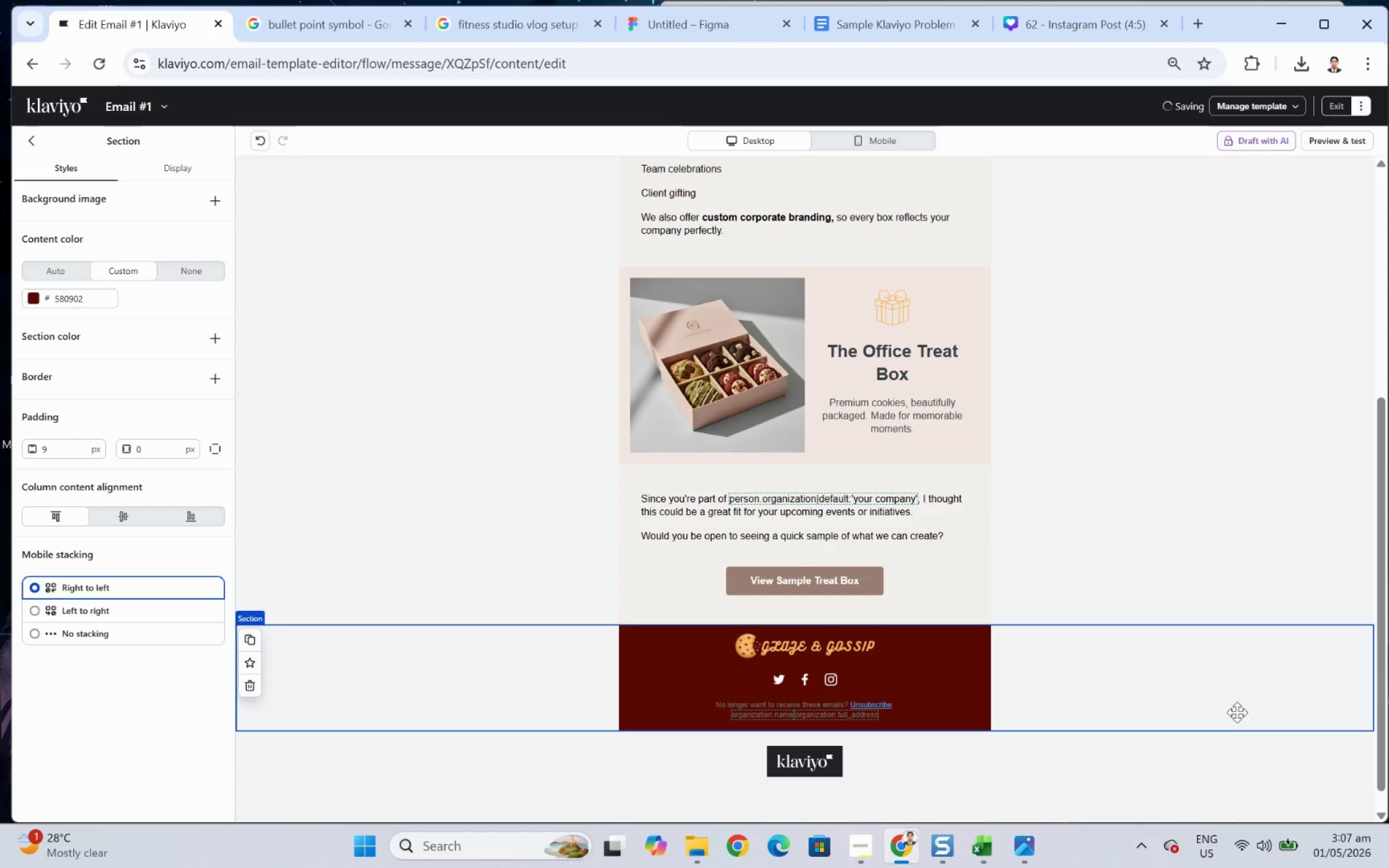 
scroll: coordinate [1237, 712], scroll_direction: up, amount: 2.0
 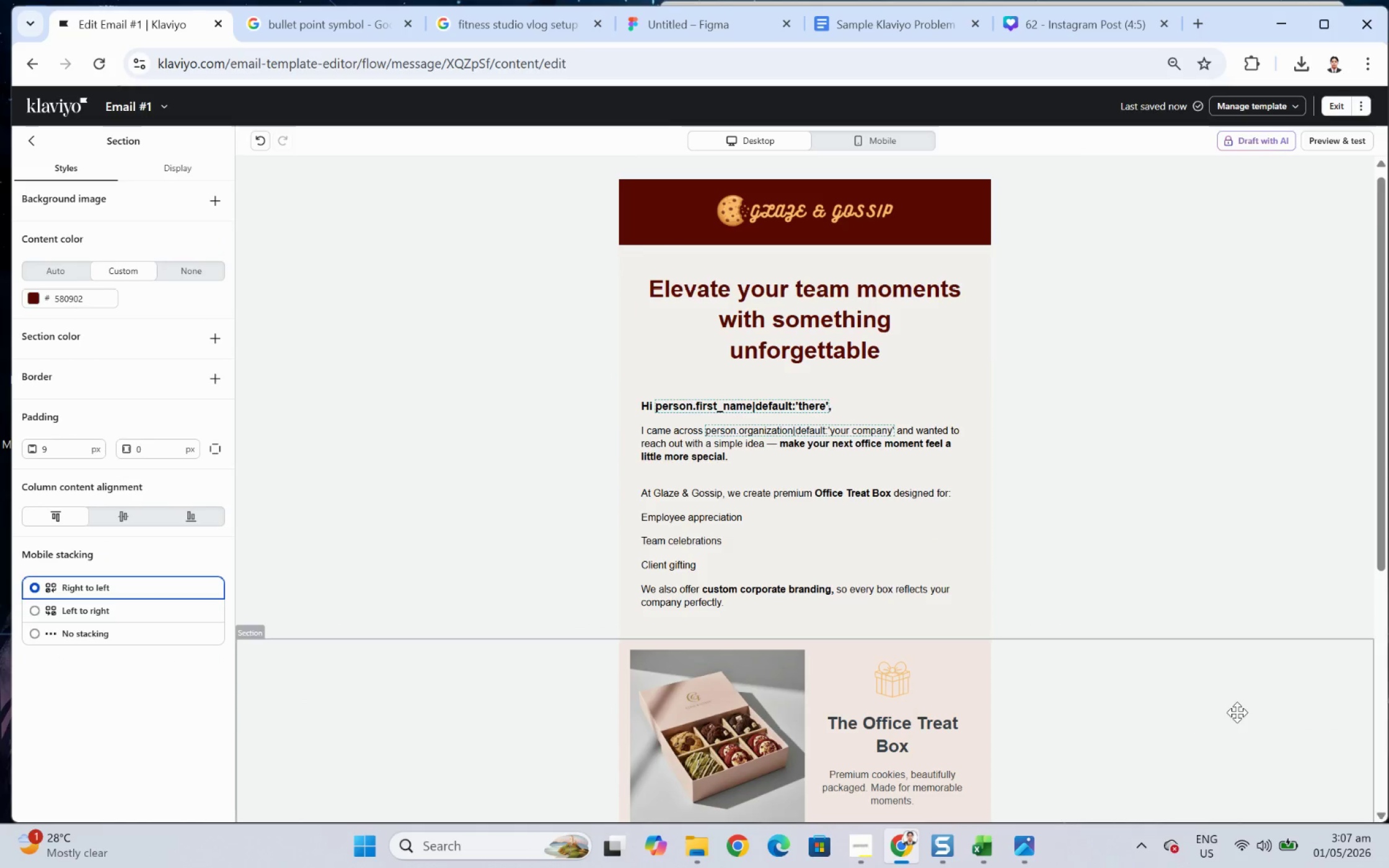 
scroll: coordinate [1237, 712], scroll_direction: down, amount: 4.0
 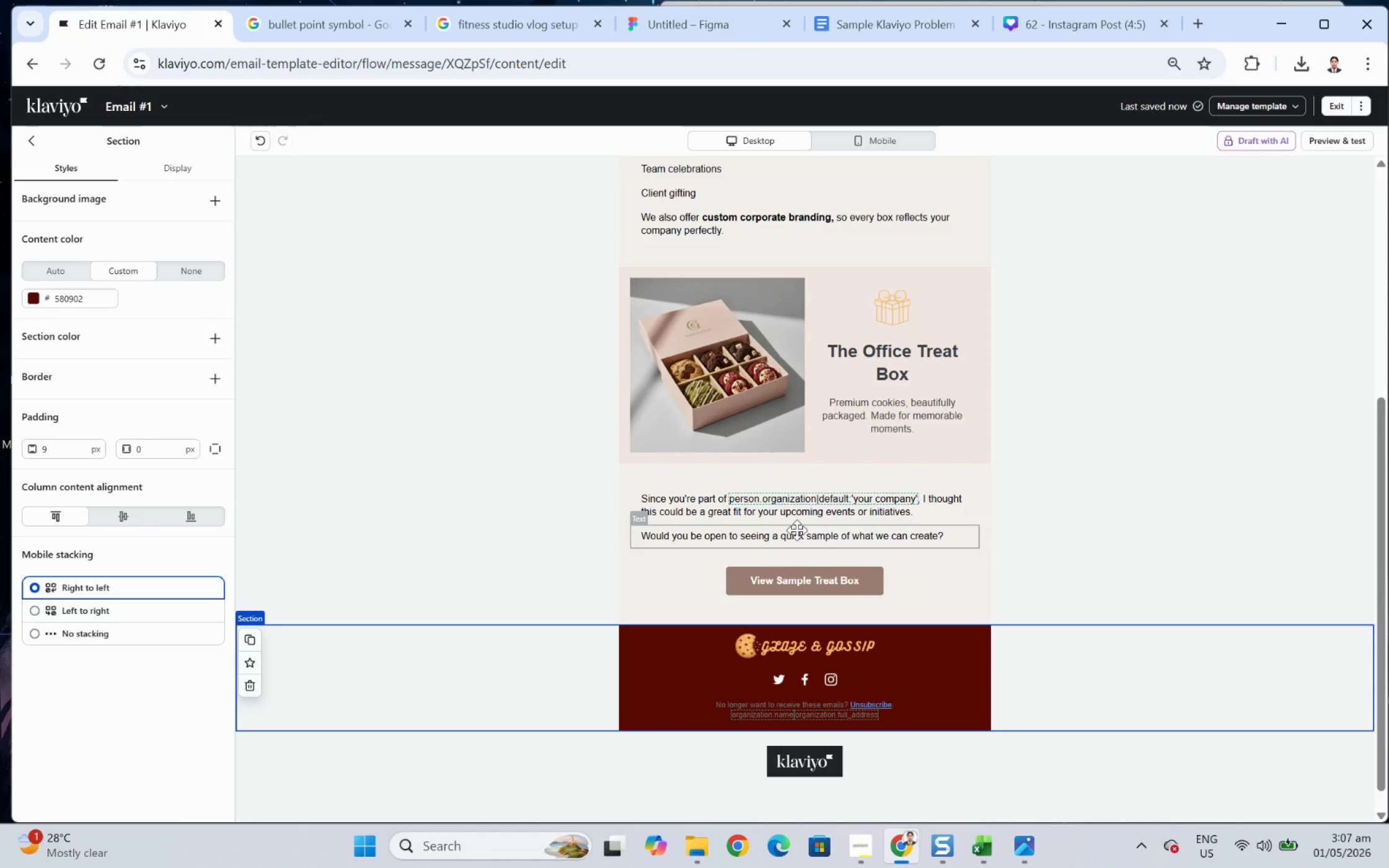 
wait(14.53)
 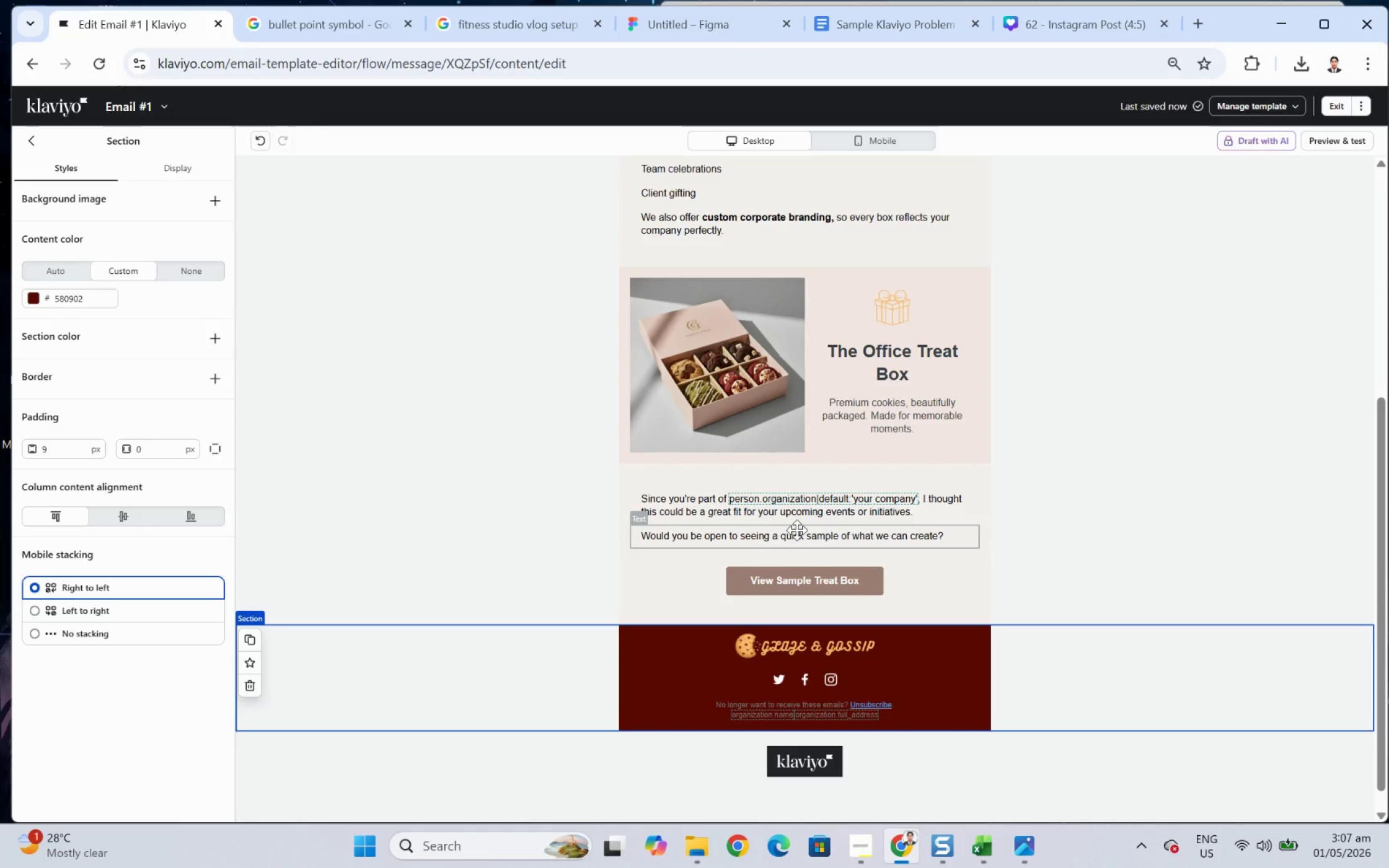 
left_click([928, 537])
 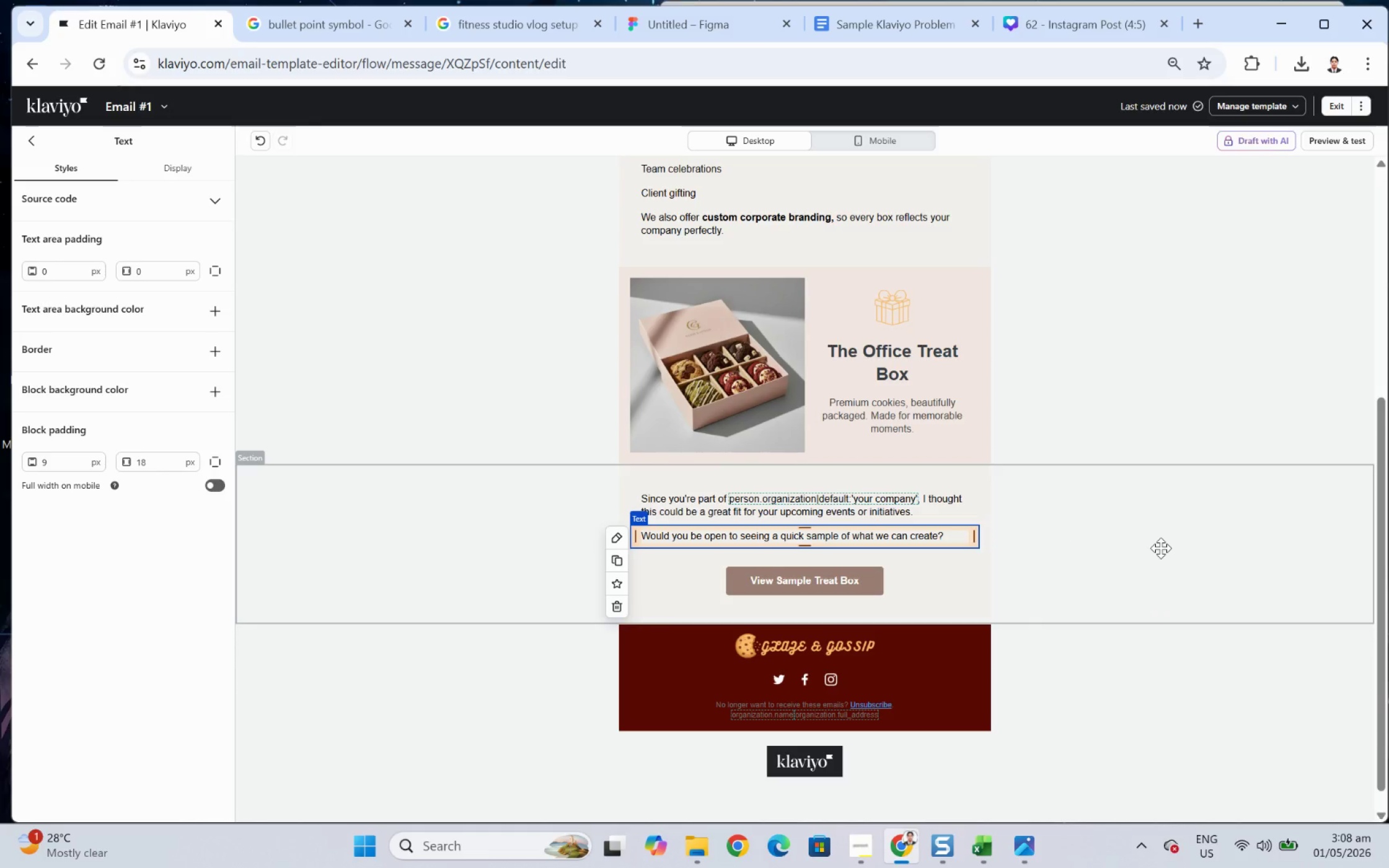 
wait(7.63)
 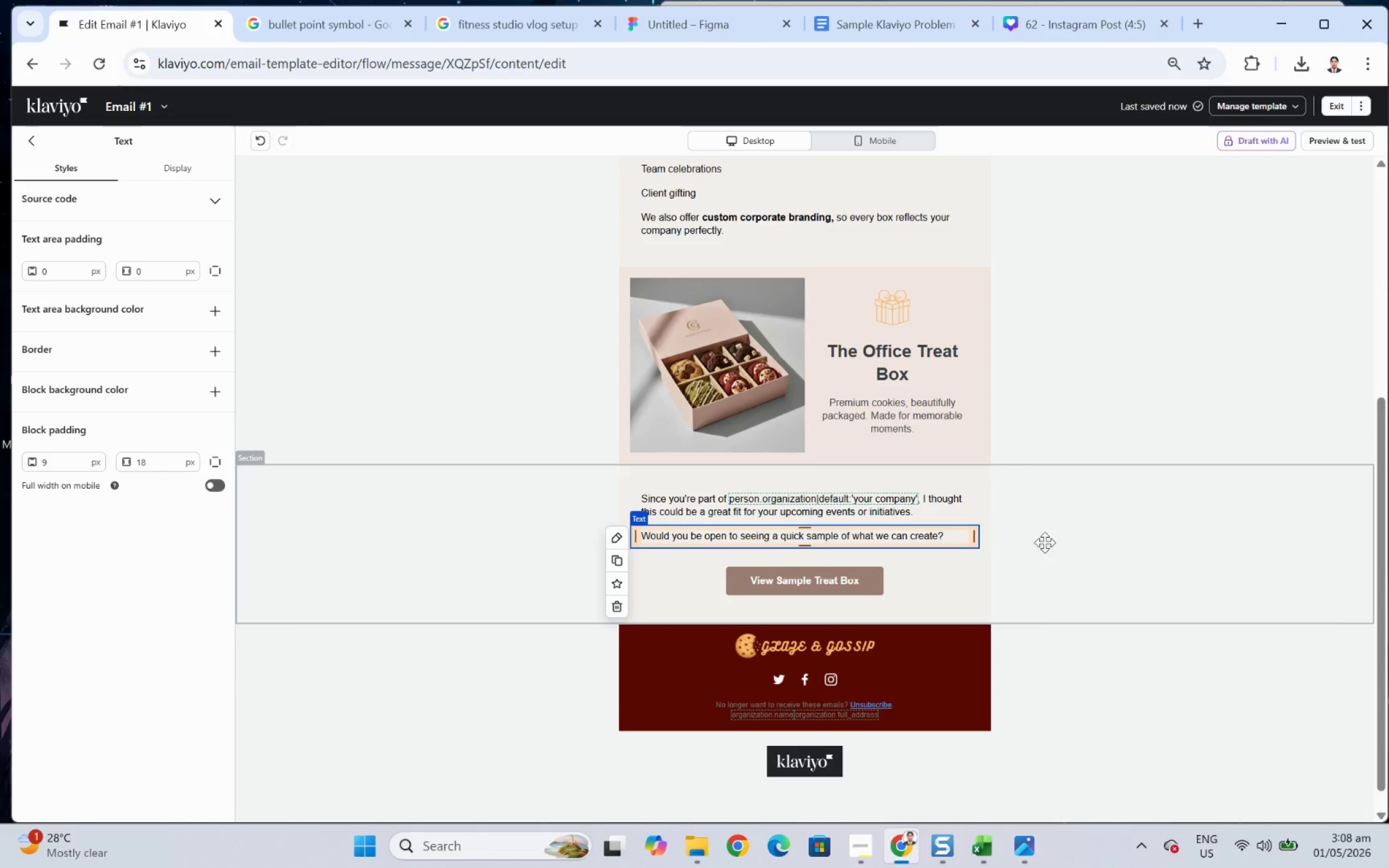 
left_click([1140, 529])
 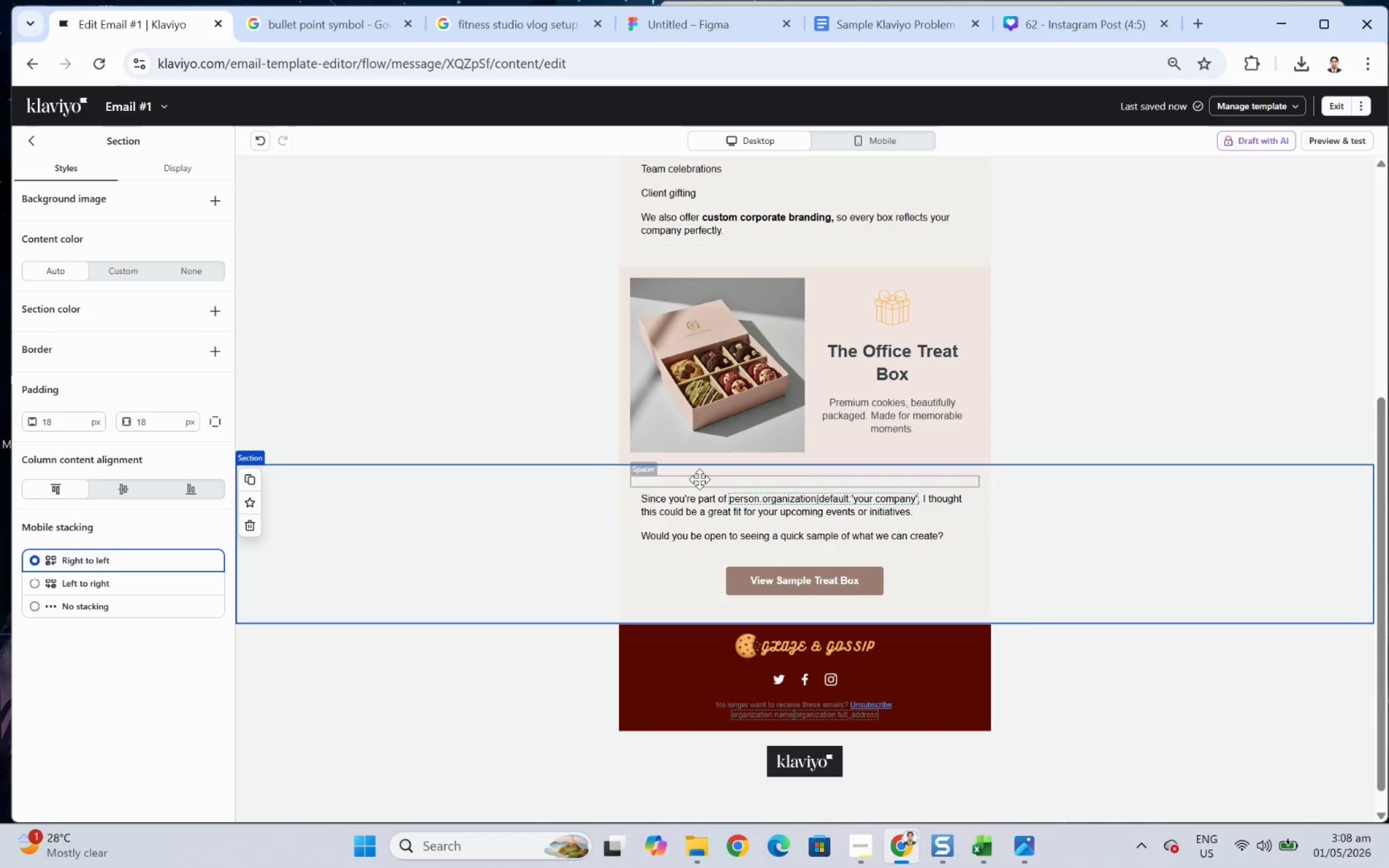 
wait(7.12)
 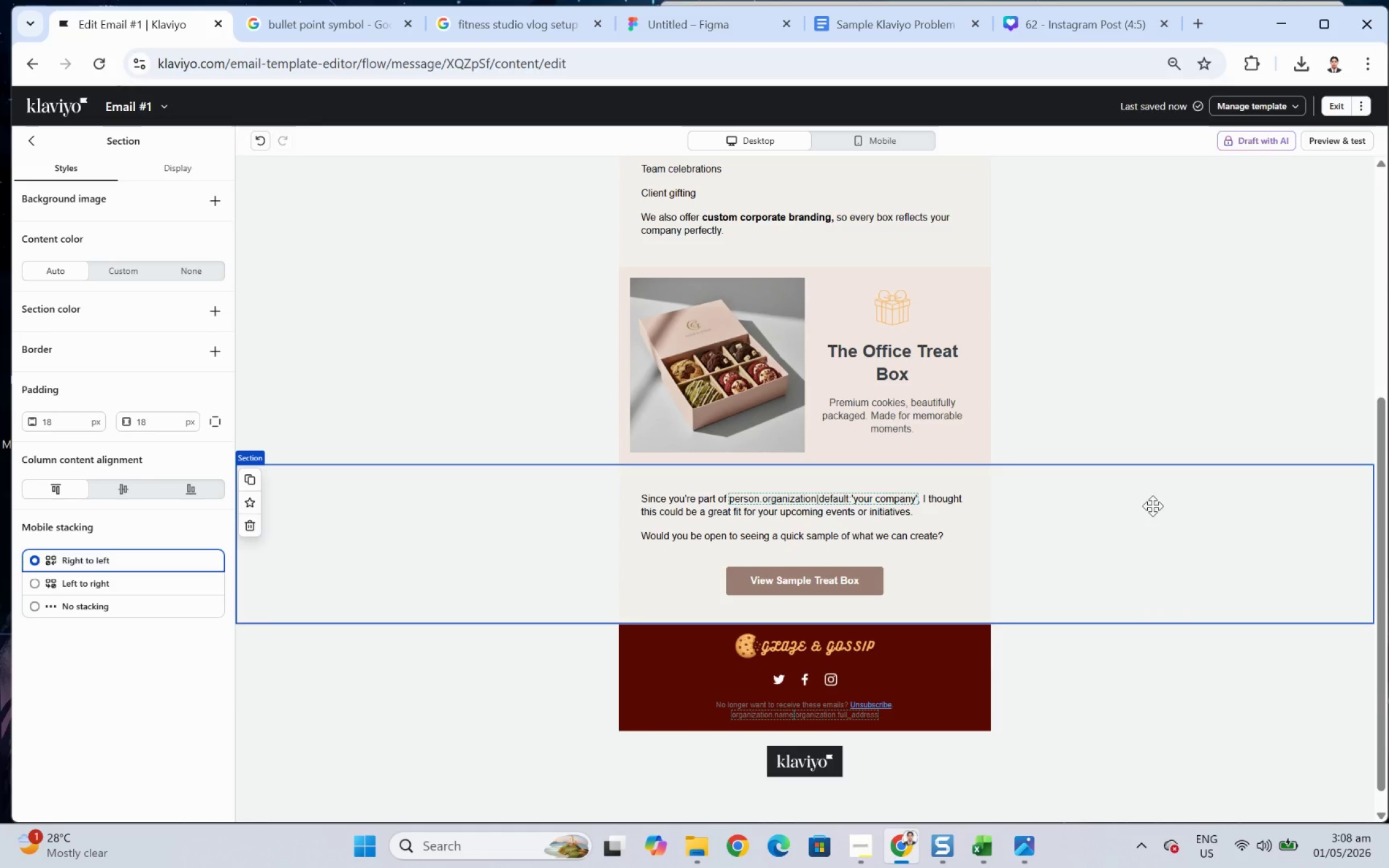 
left_click_drag(start_coordinate=[709, 480], to_coordinate=[713, 550])
 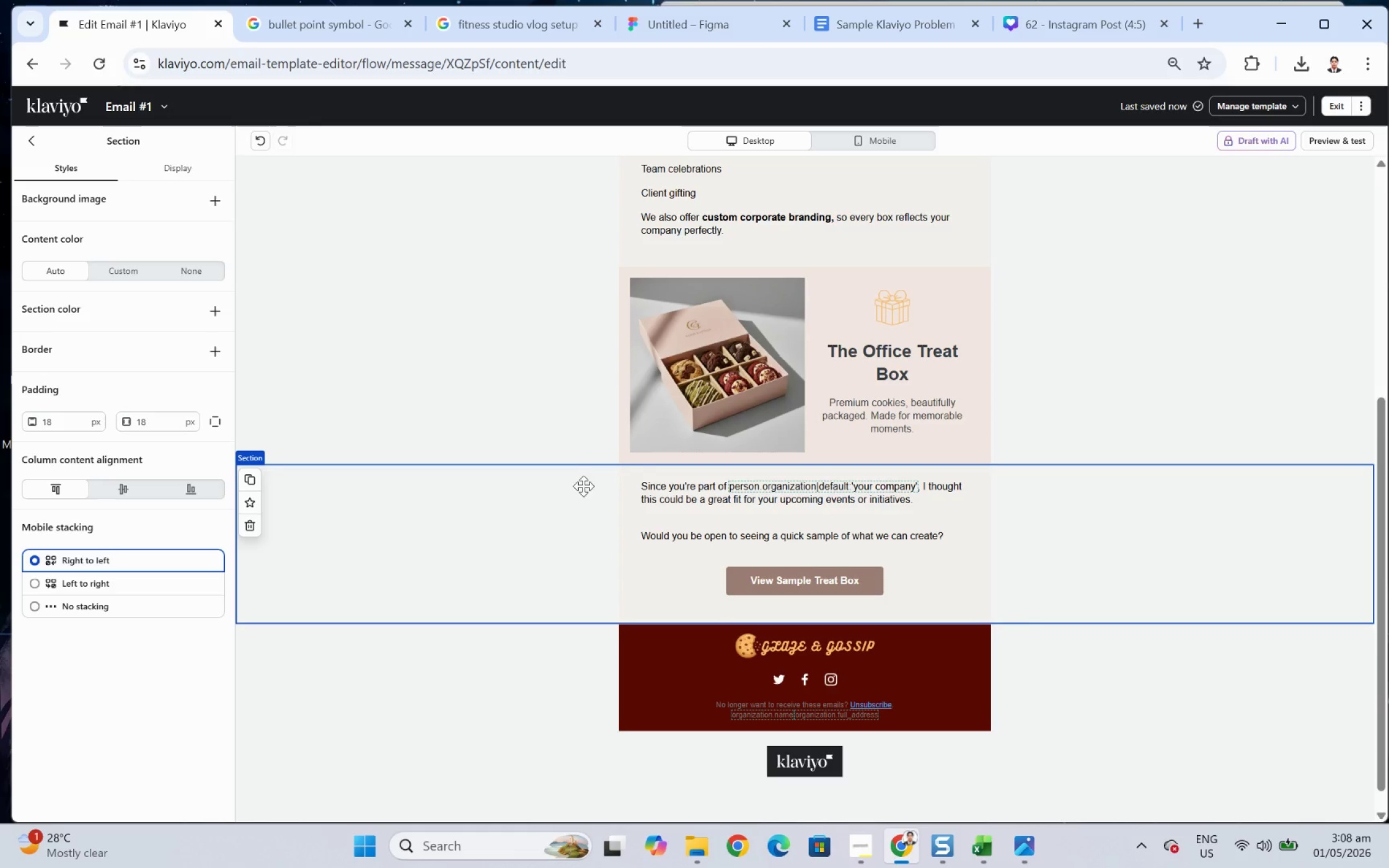 
wait(5.18)
 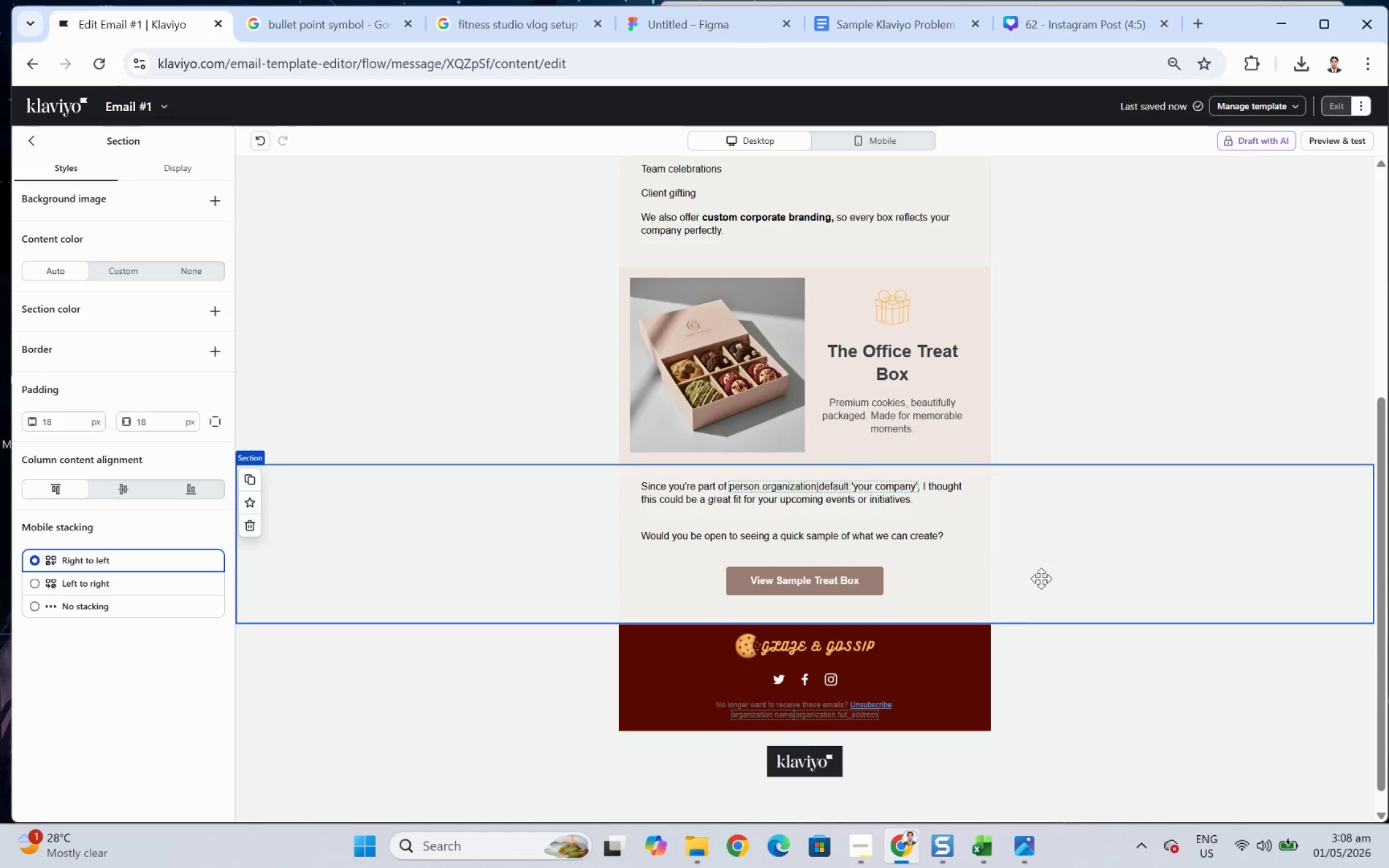 
left_click([708, 483])
 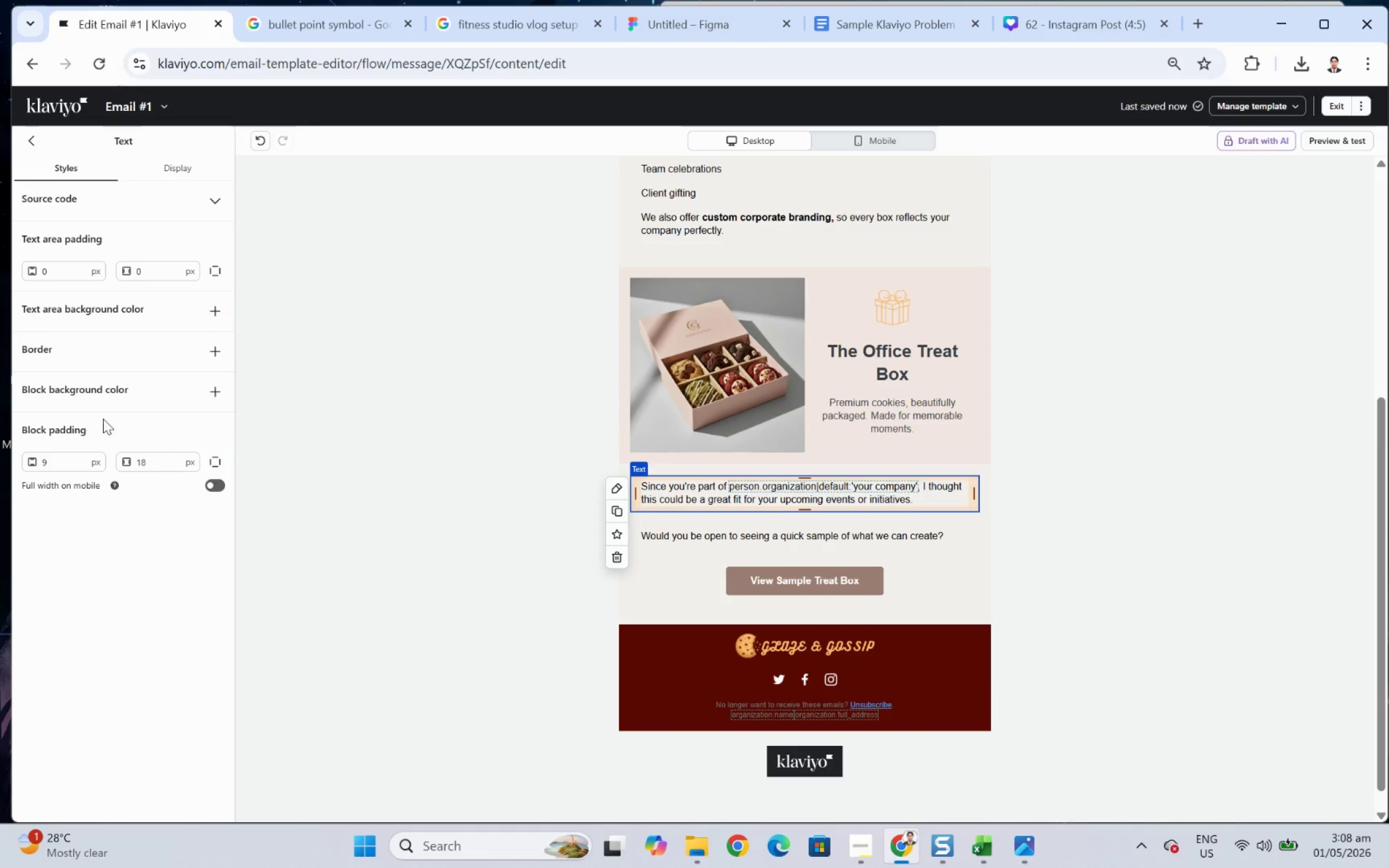 
left_click([219, 388])
 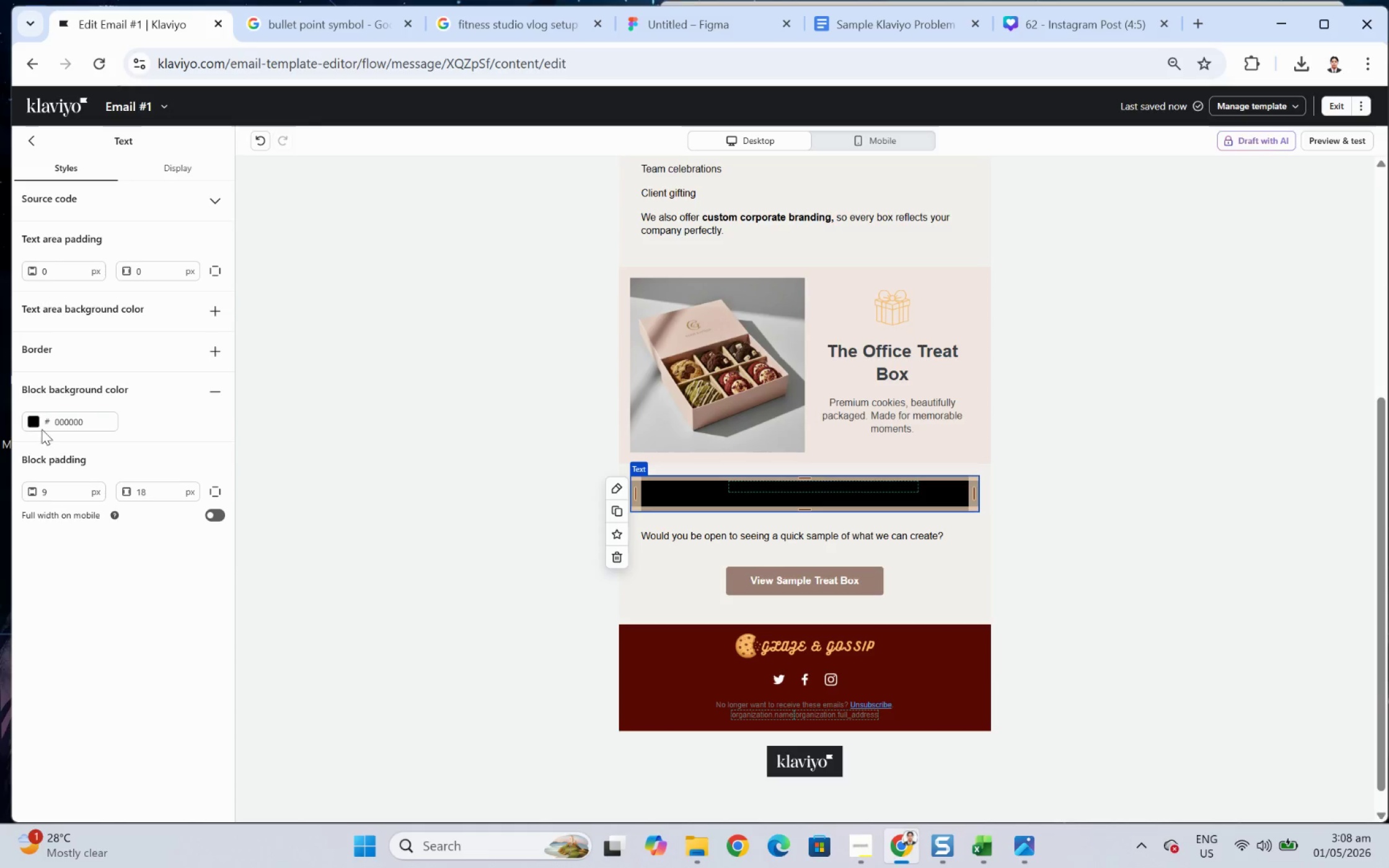 
left_click([35, 423])
 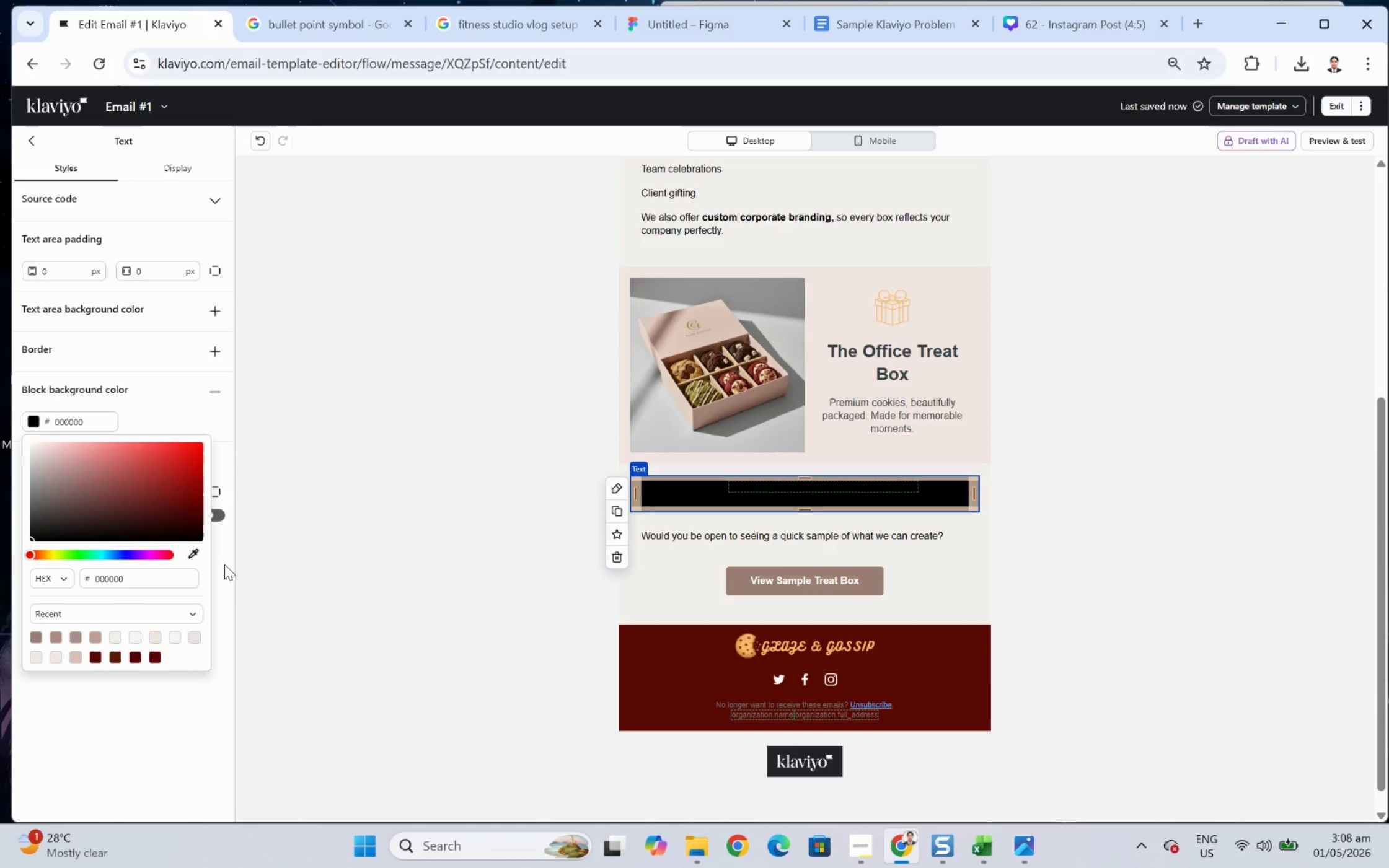 
left_click([189, 550])
 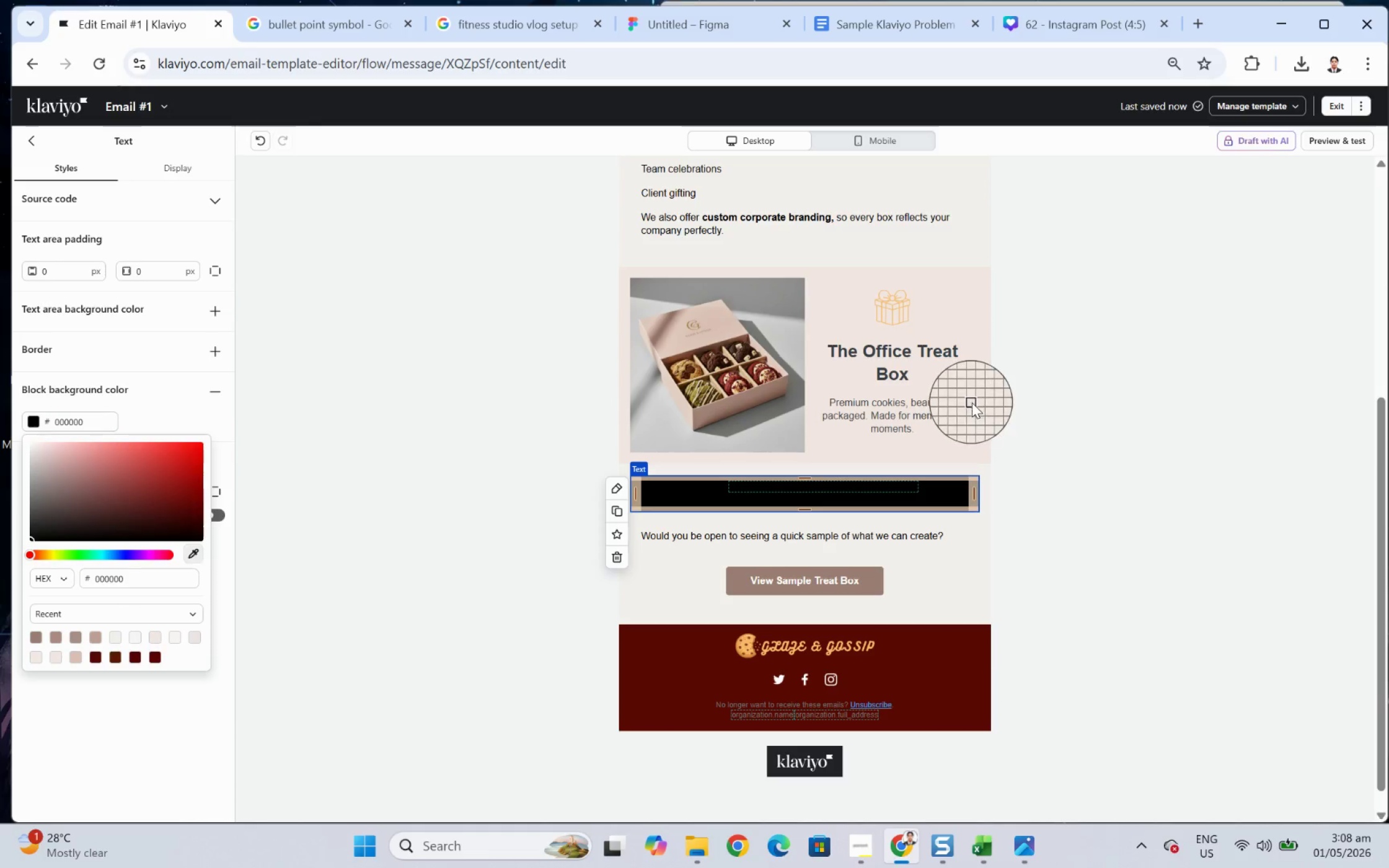 
left_click([977, 393])
 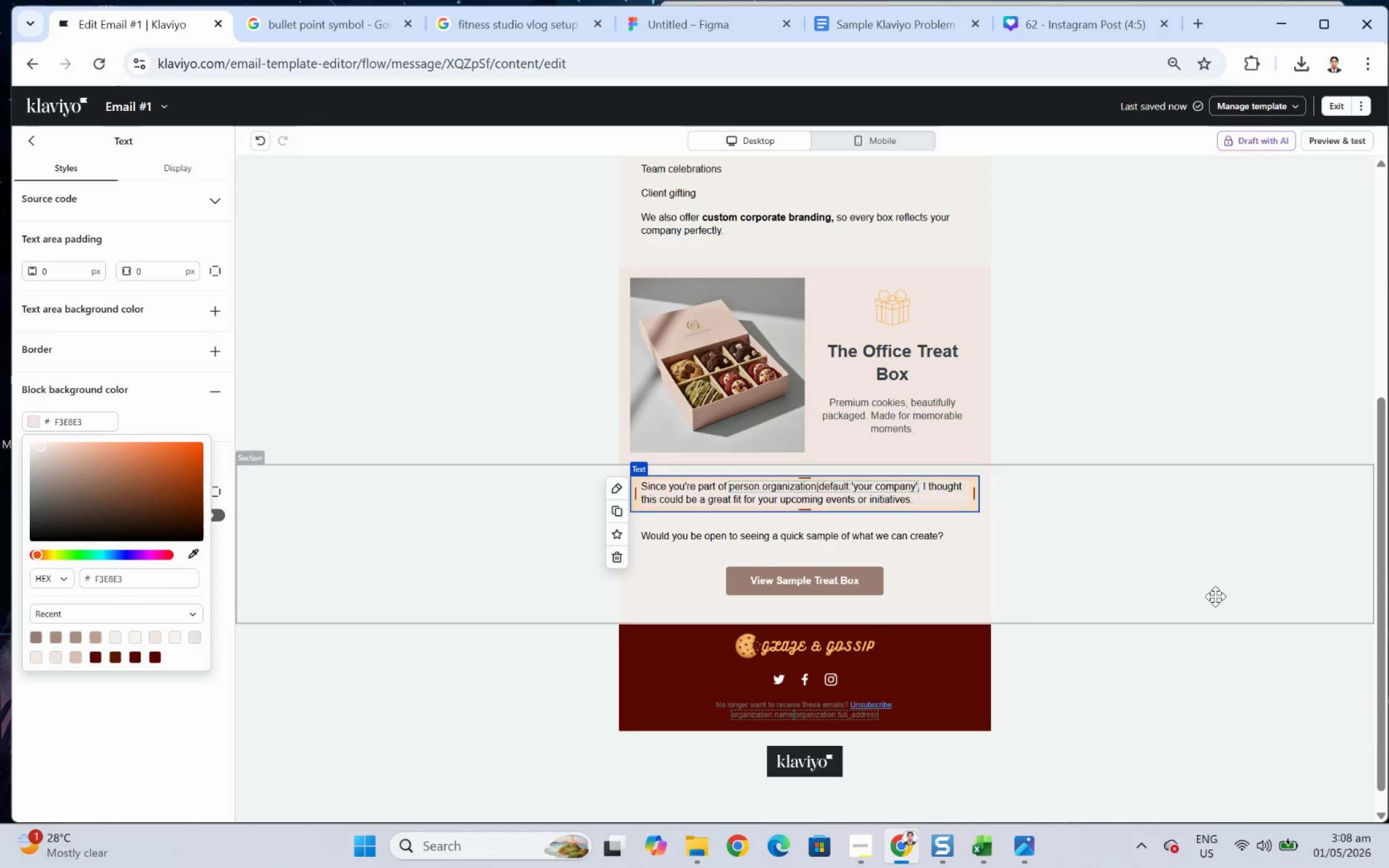 
left_click([1214, 597])
 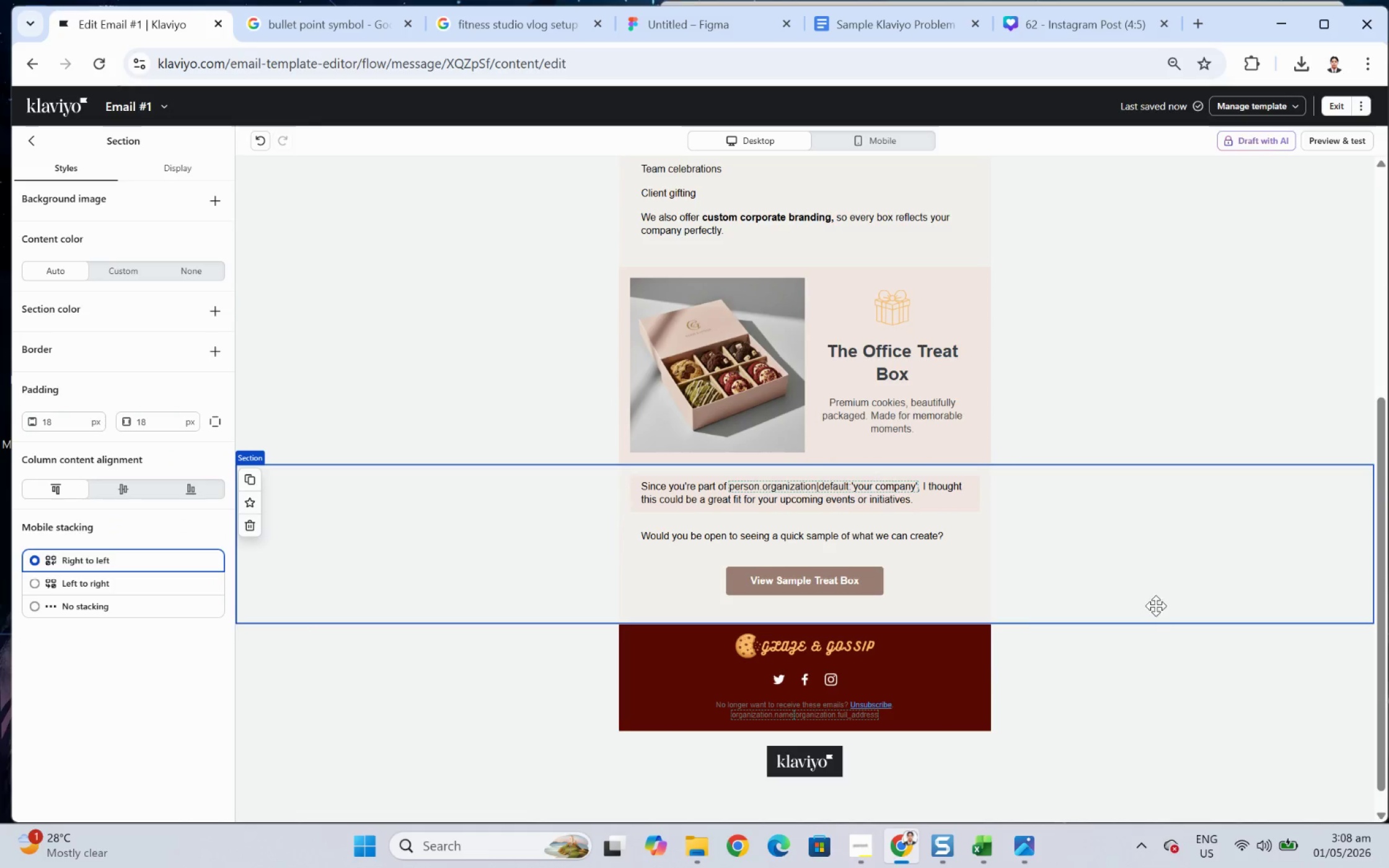 
left_click([871, 498])
 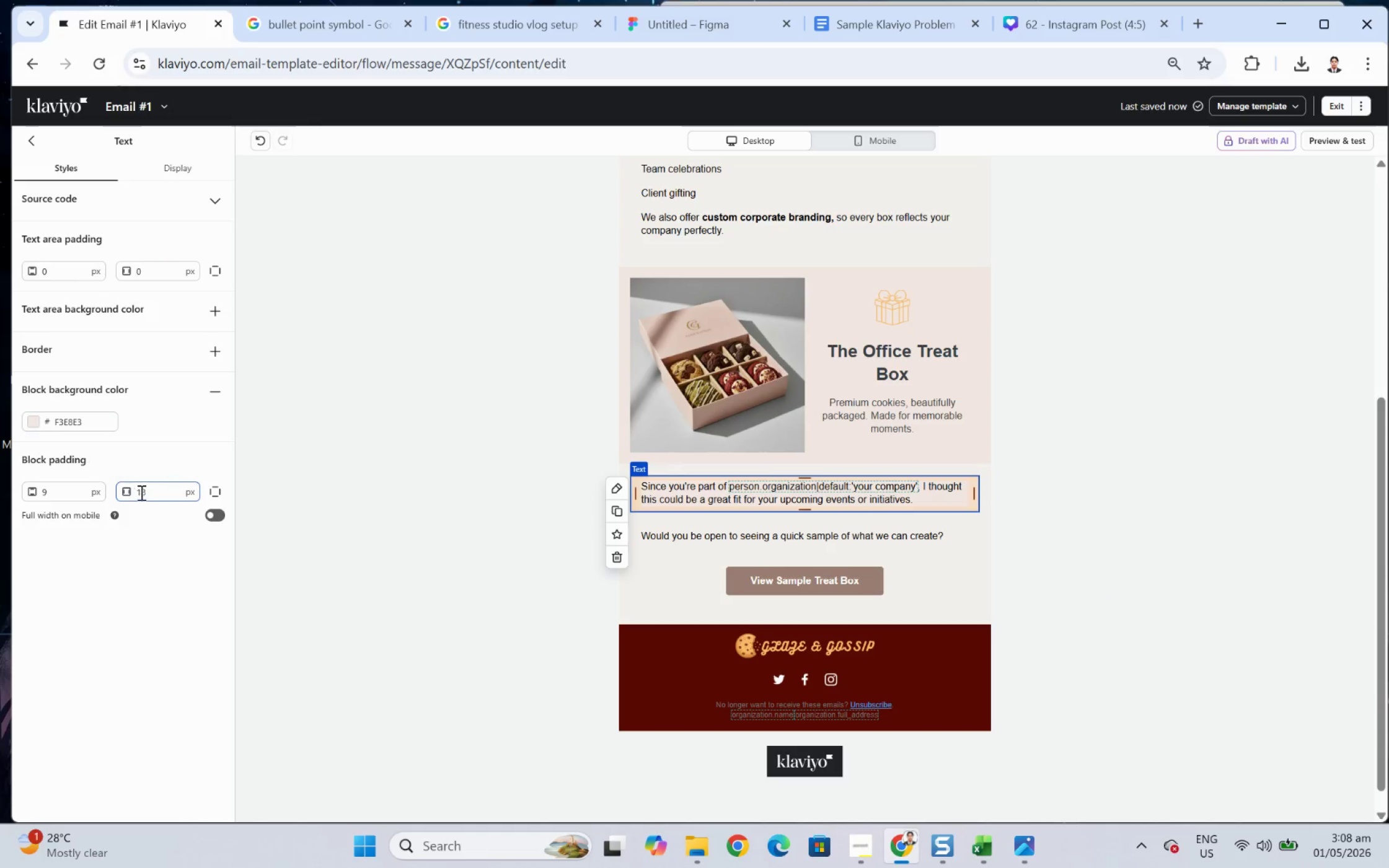 
double_click([156, 491])
 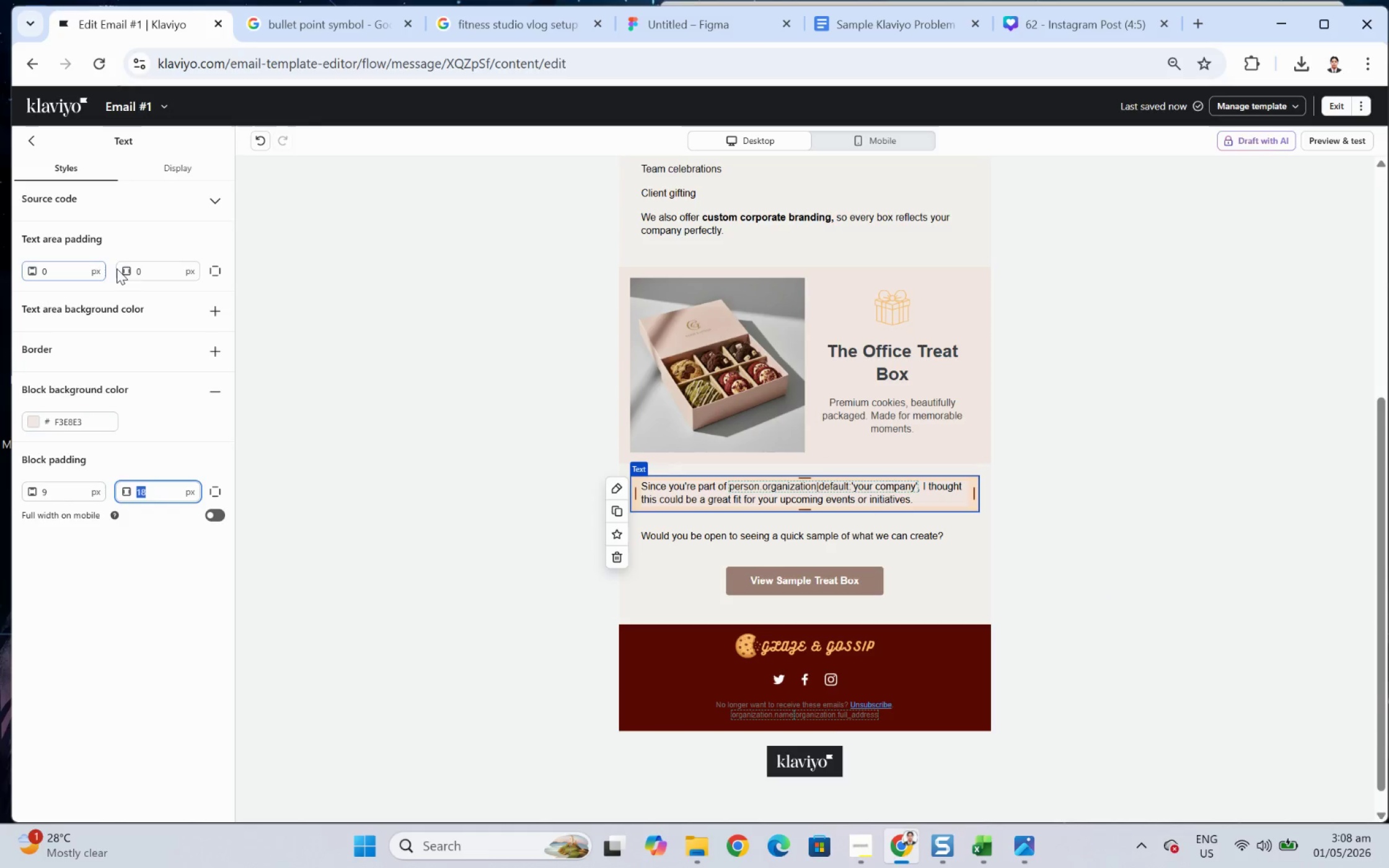 
double_click([81, 267])
 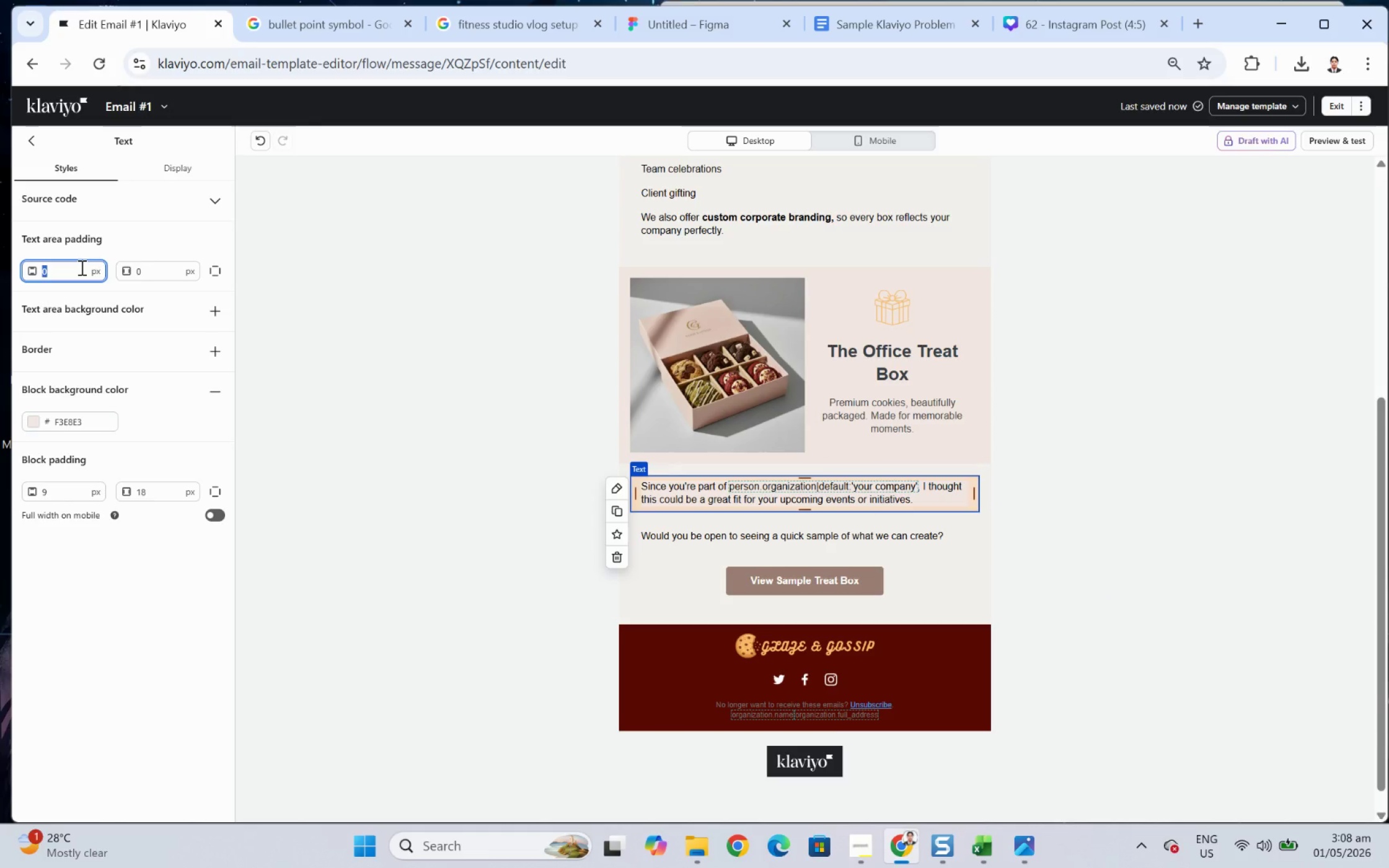 
key(Numpad9)
 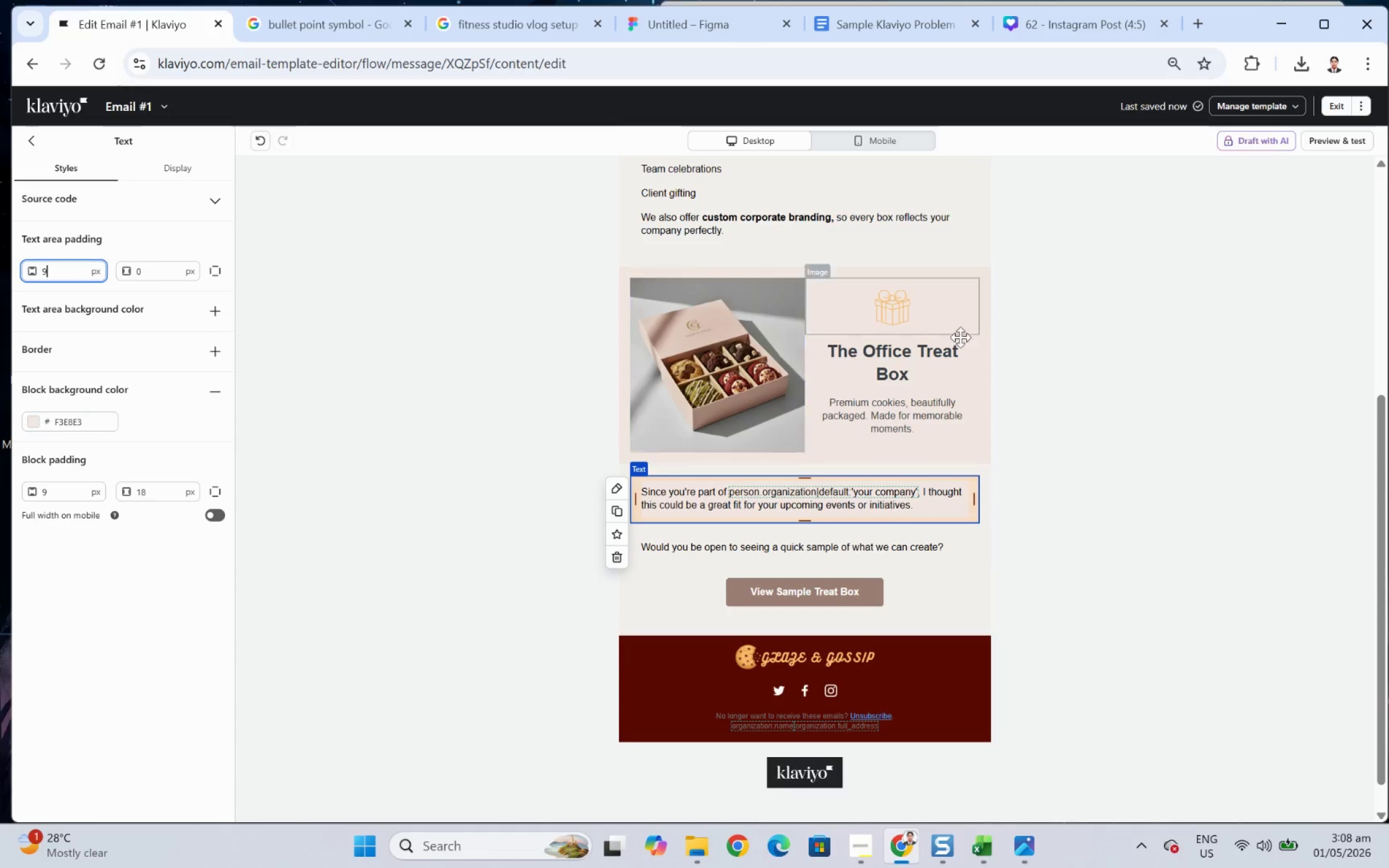 
left_click([1272, 599])
 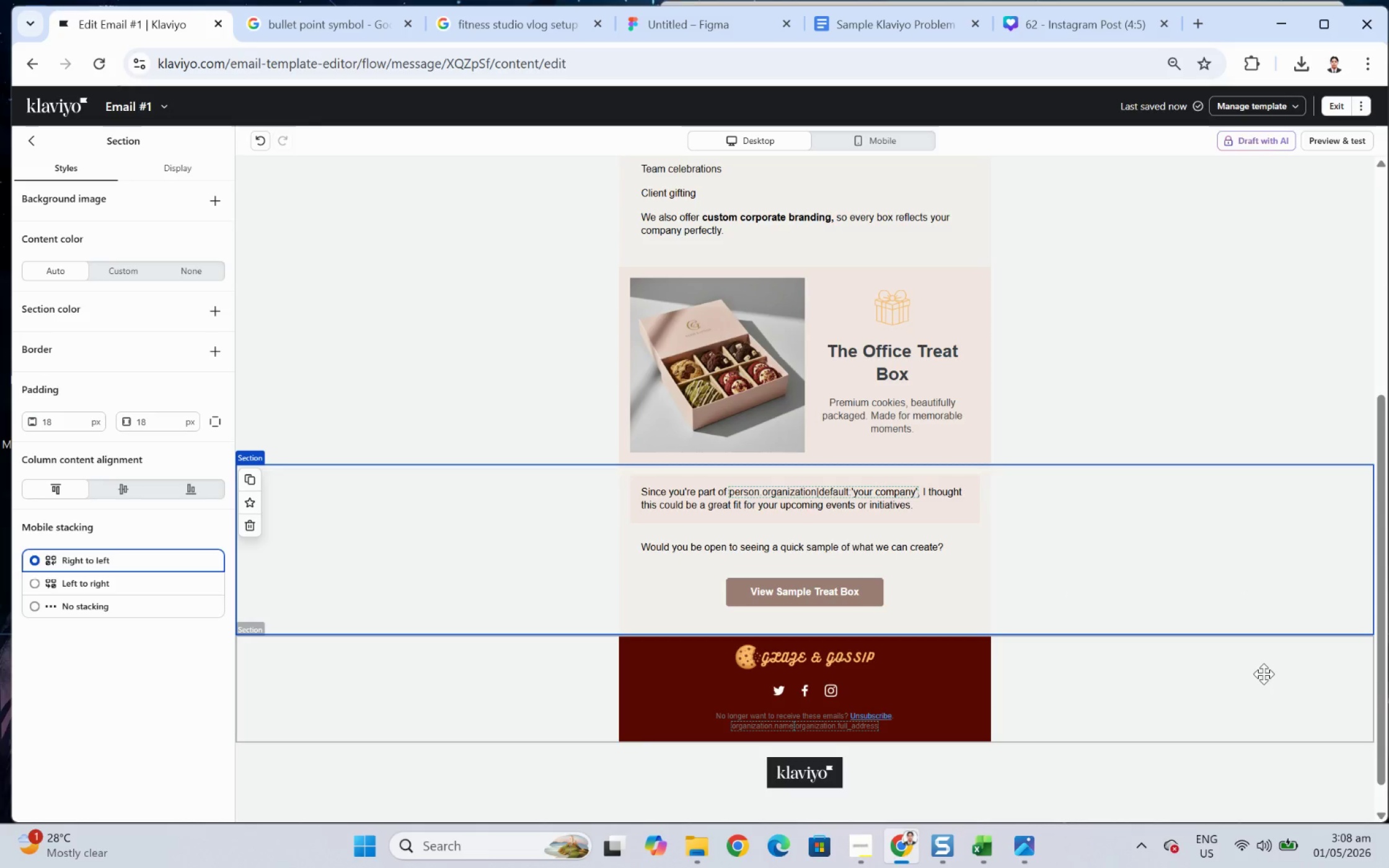 
left_click([1241, 766])
 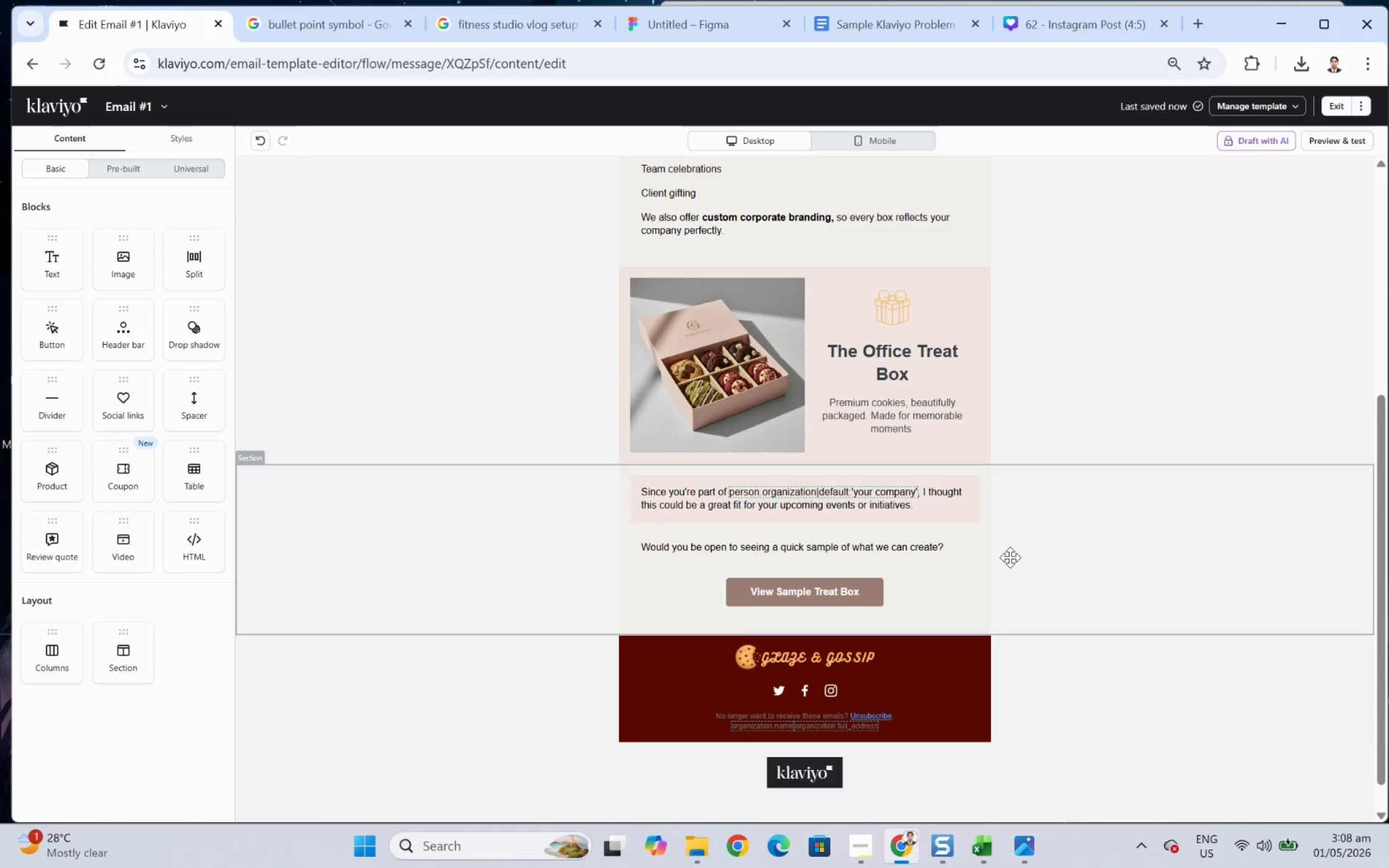 
wait(11.18)
 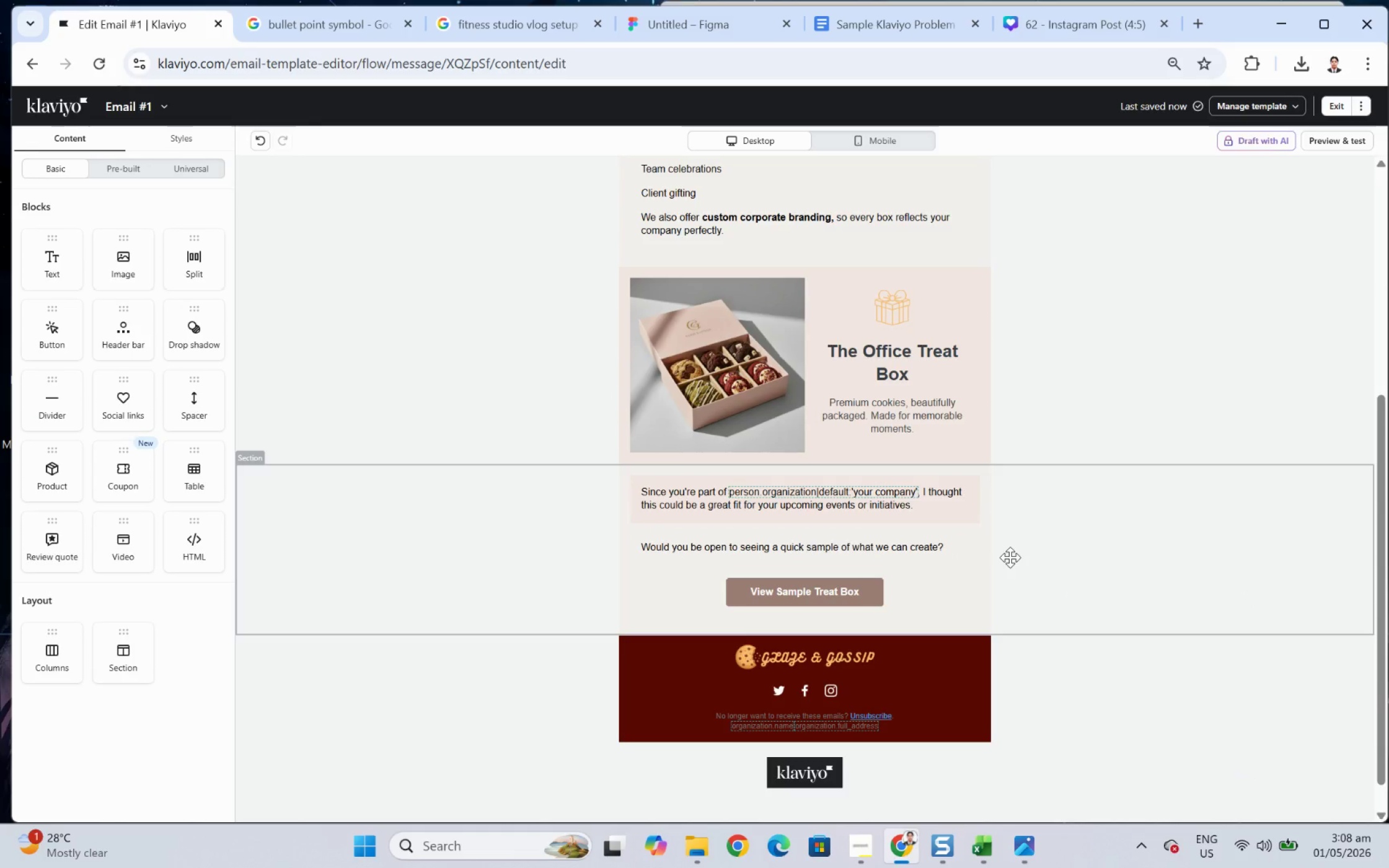 
scroll: coordinate [1132, 610], scroll_direction: up, amount: 6.0
 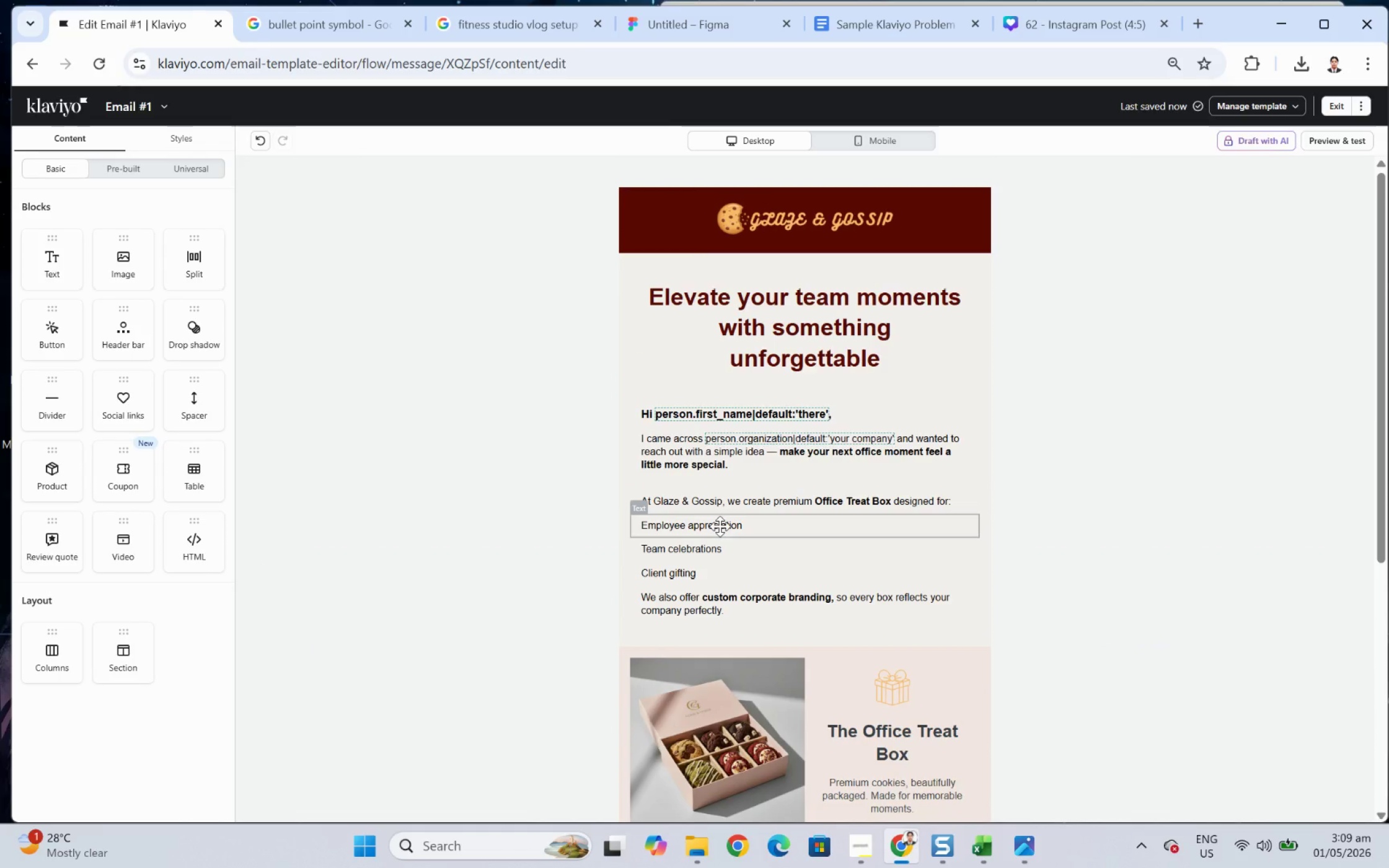 
double_click([720, 526])
 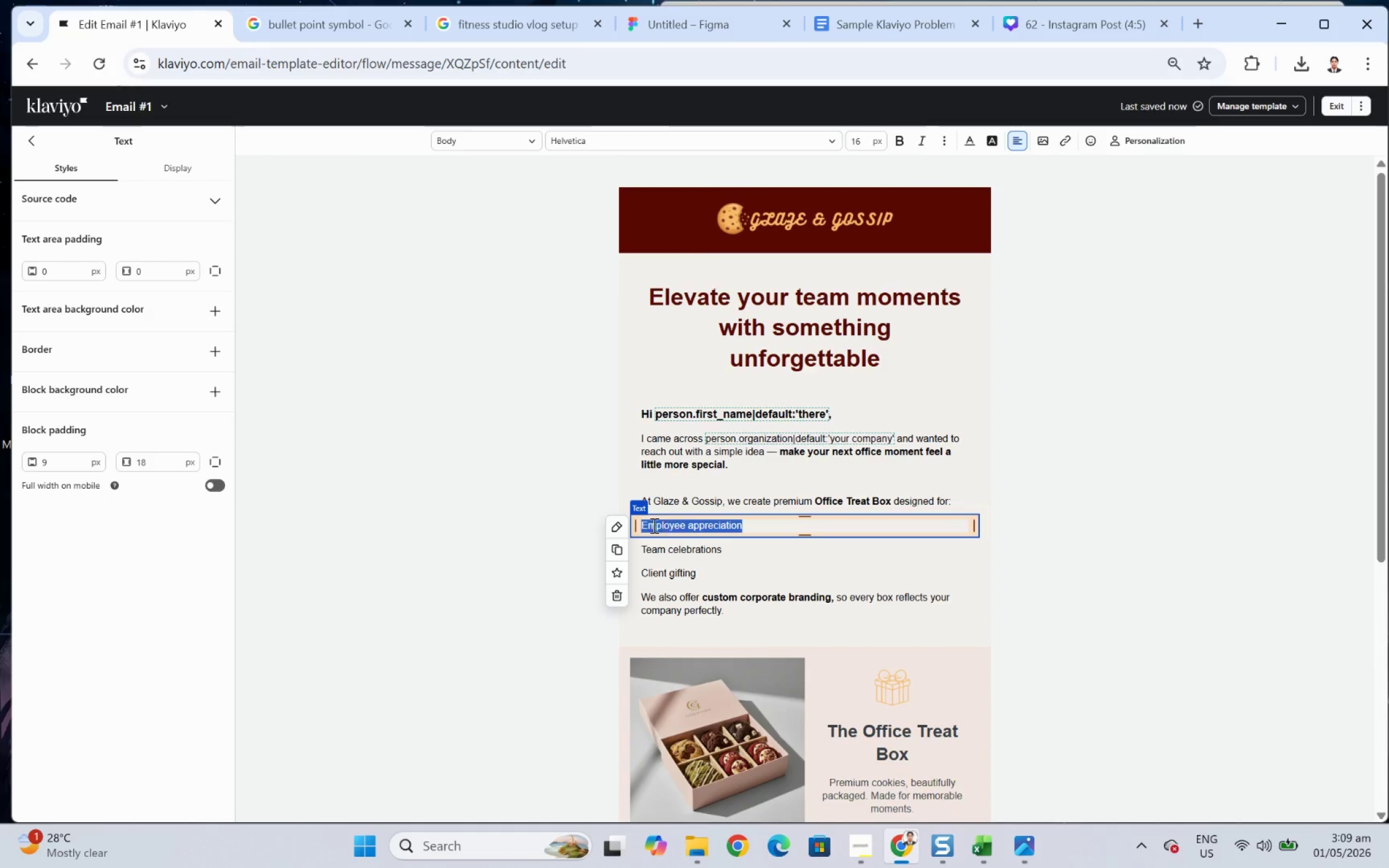 
left_click([639, 524])
 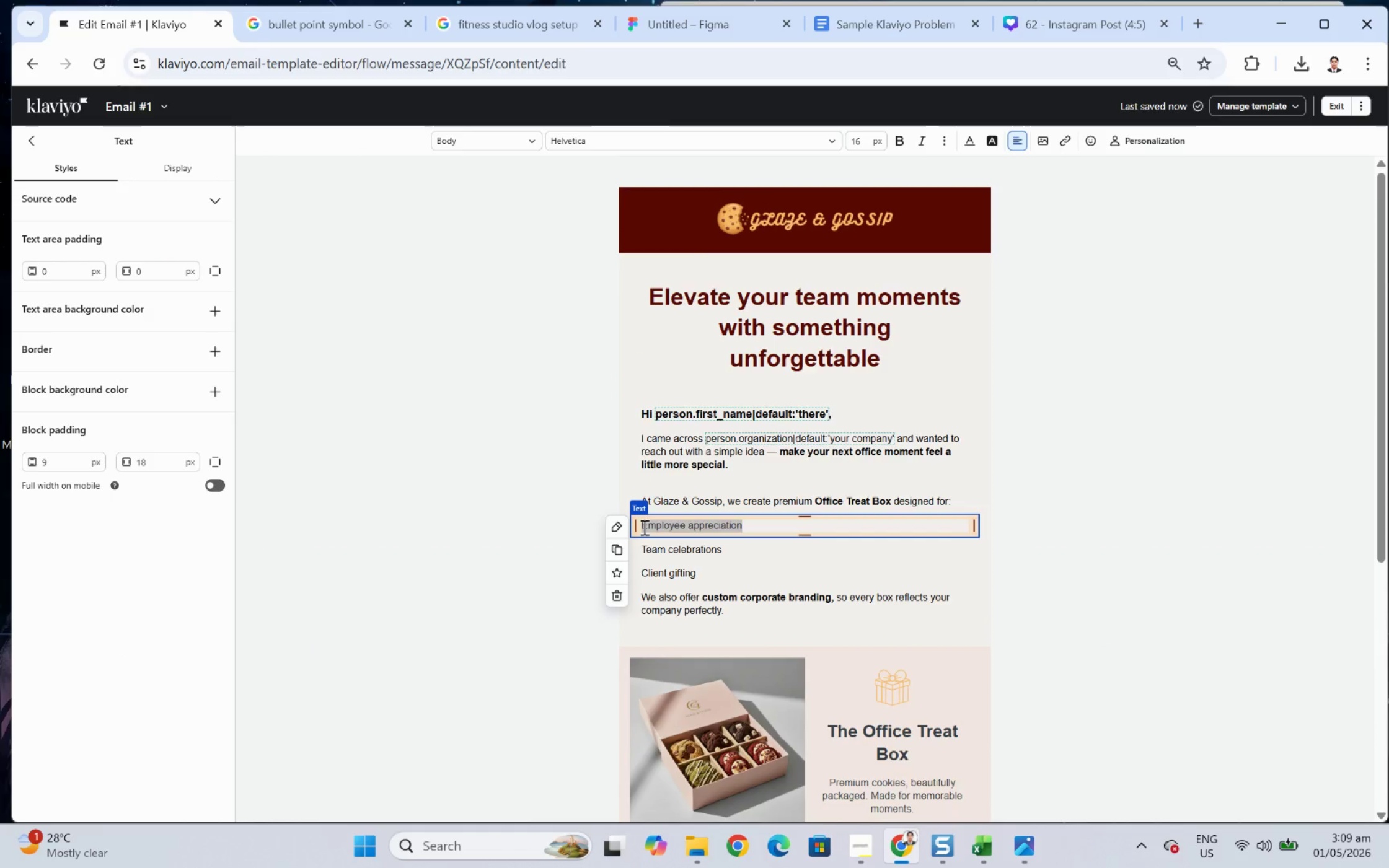 
left_click([643, 527])
 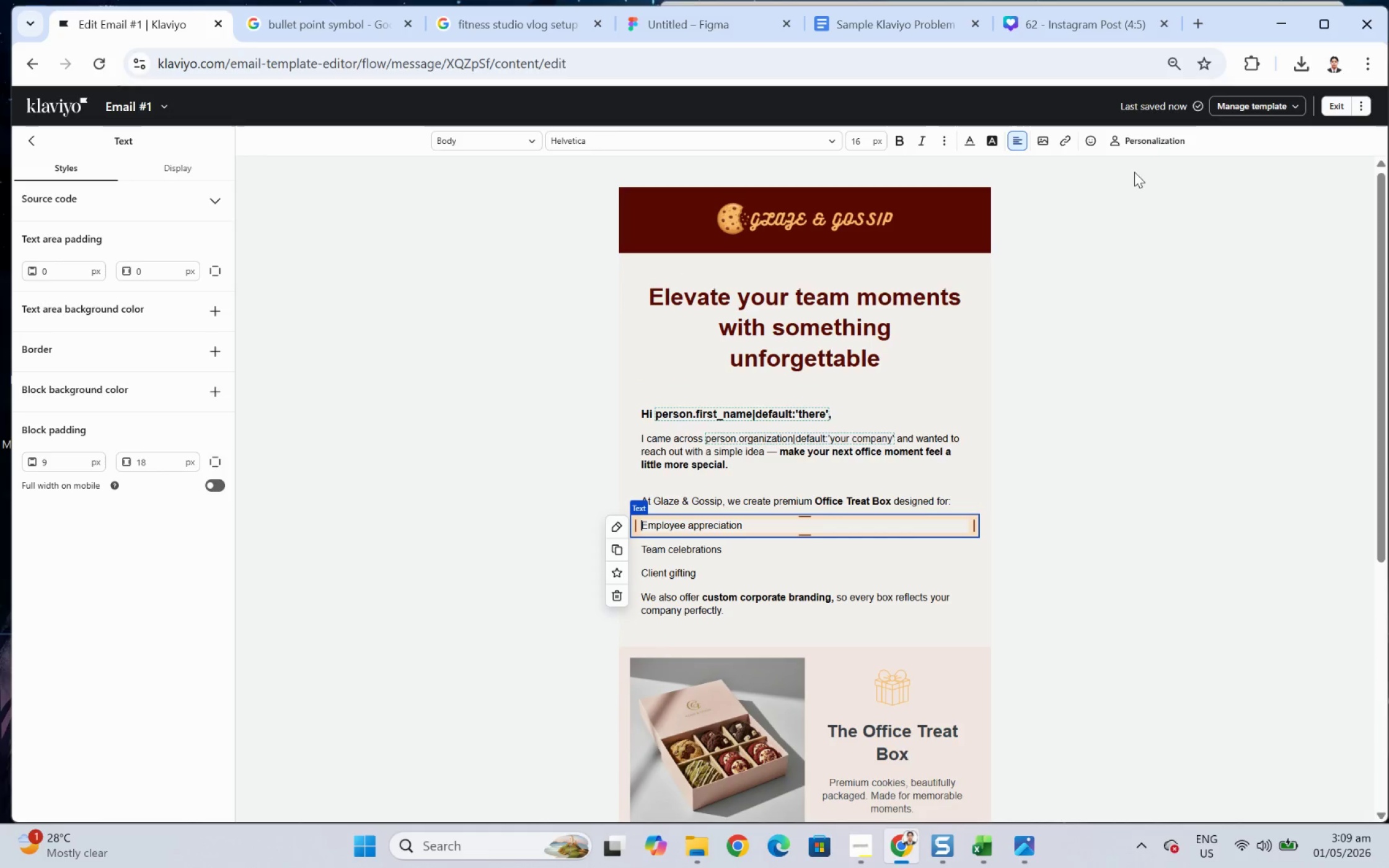 
left_click([1093, 133])
 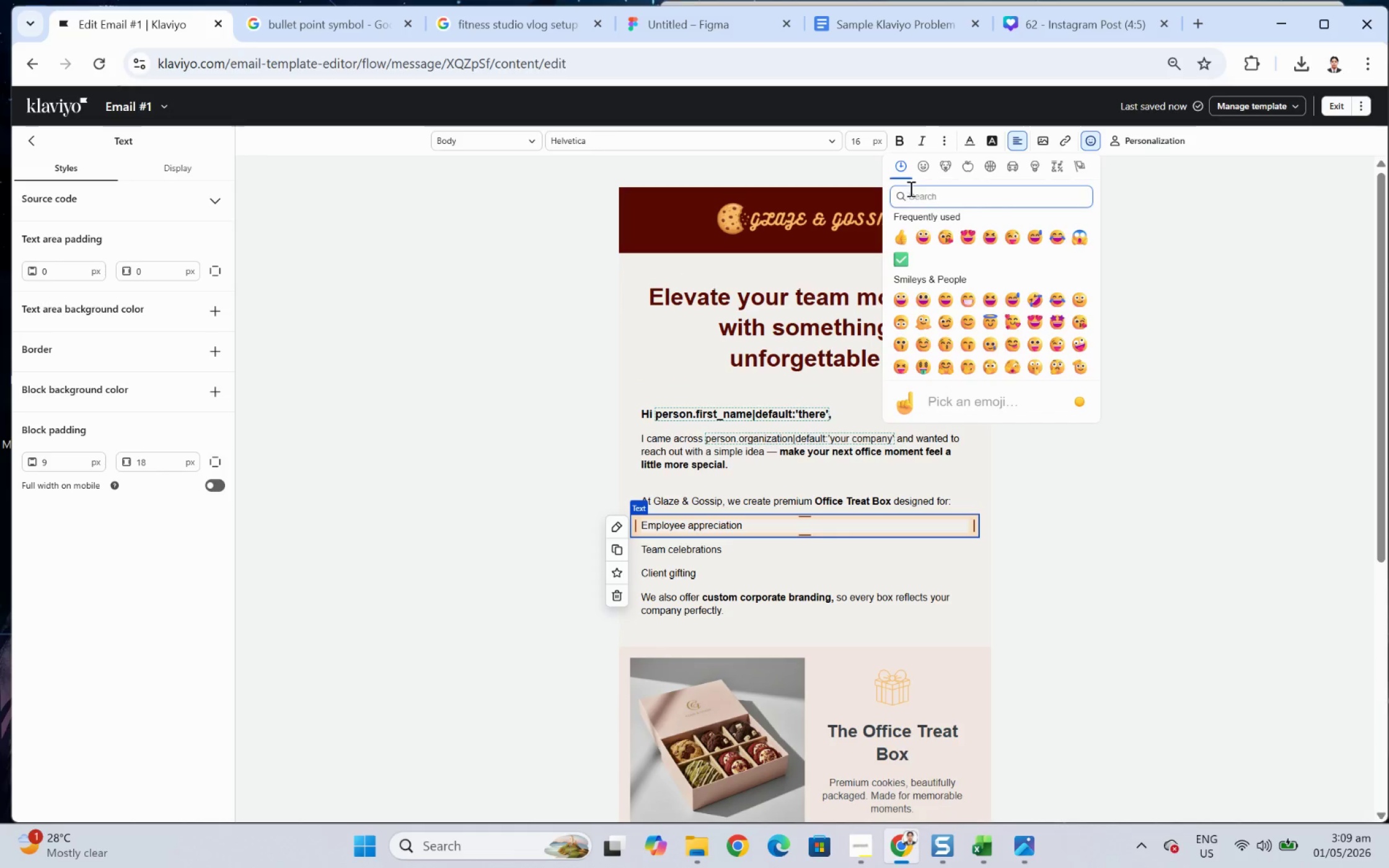 
key(C)
 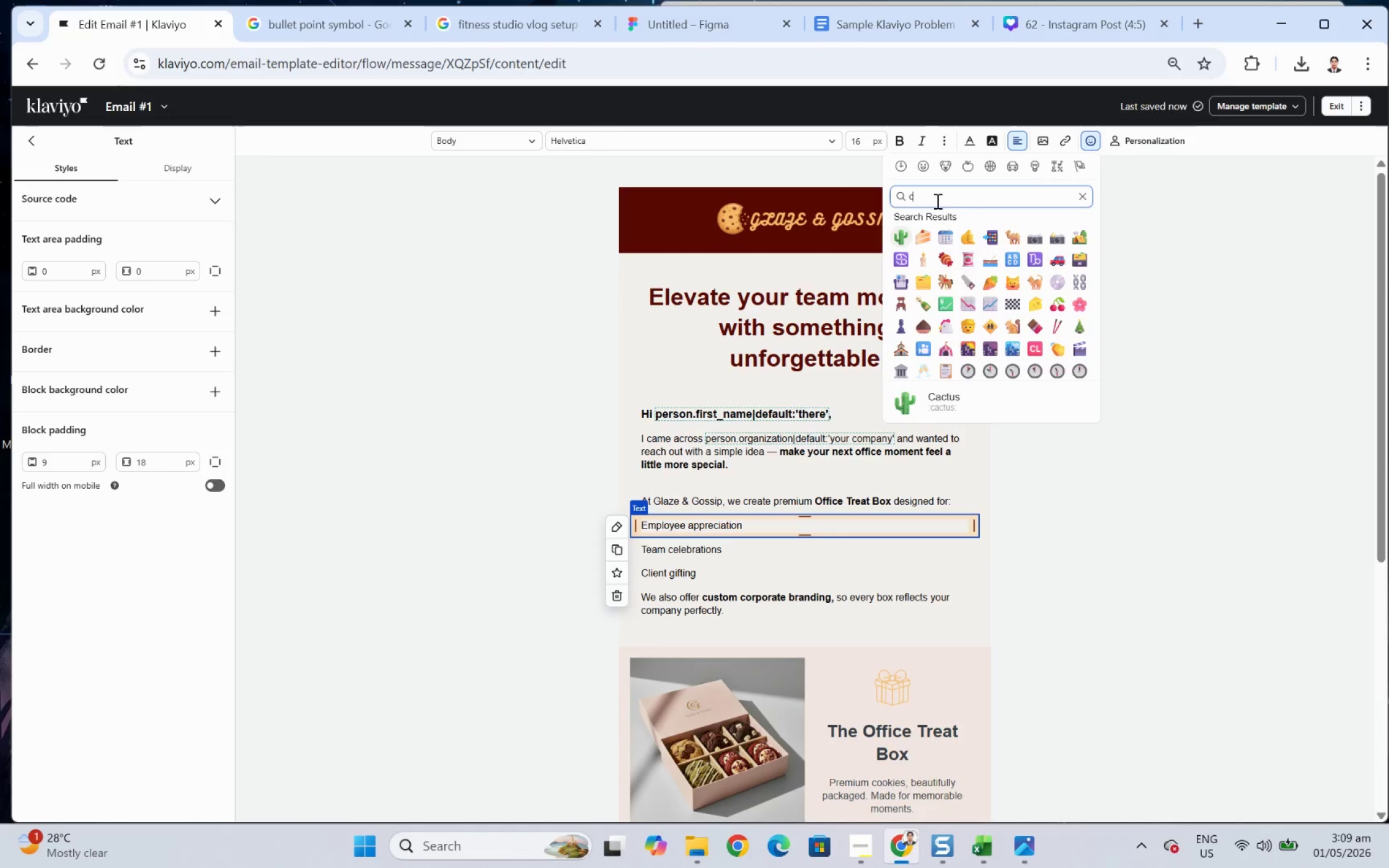 
left_click([936, 201])
 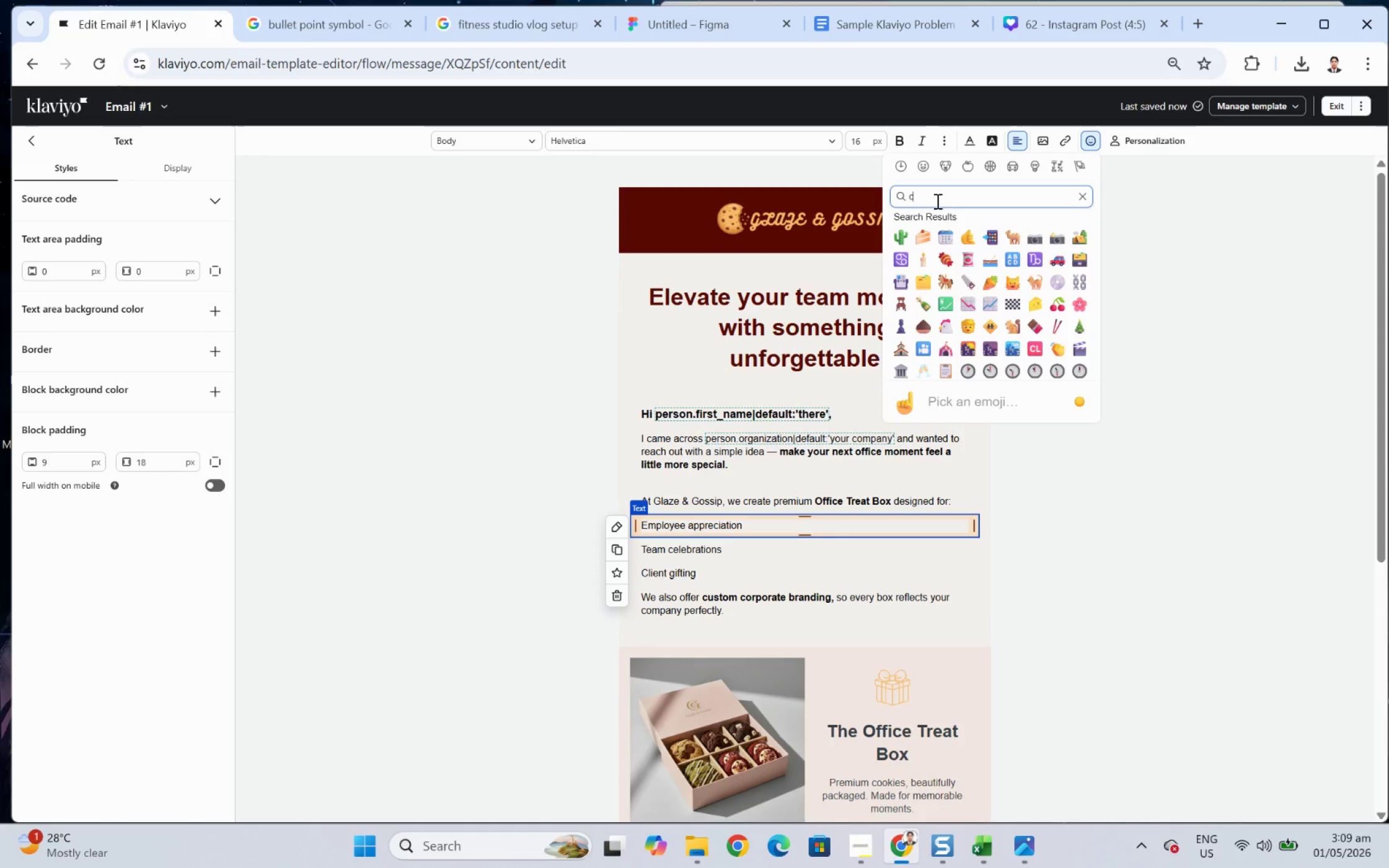 
type(heck)
 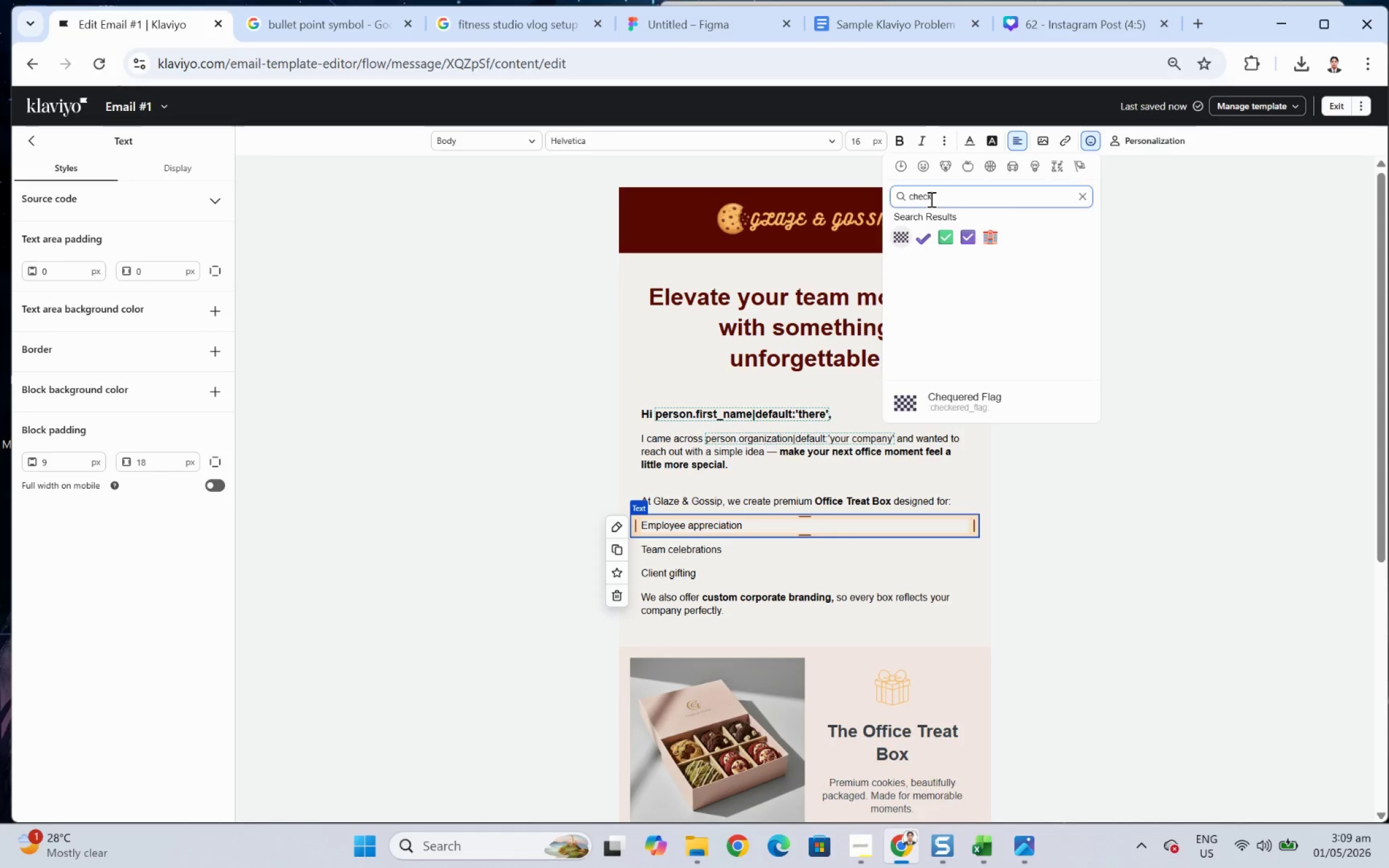 
wait(8.32)
 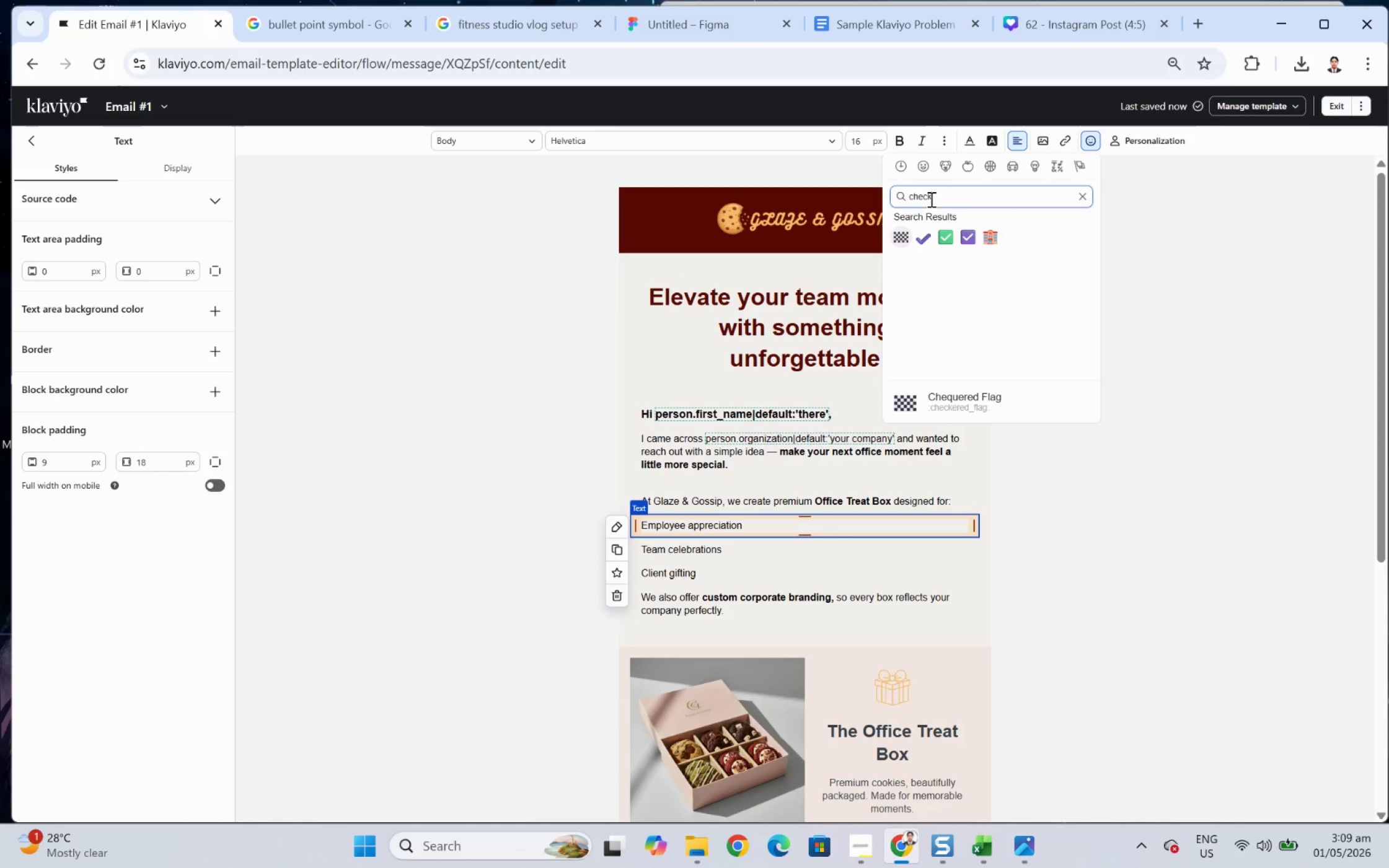 
left_click([1085, 193])
 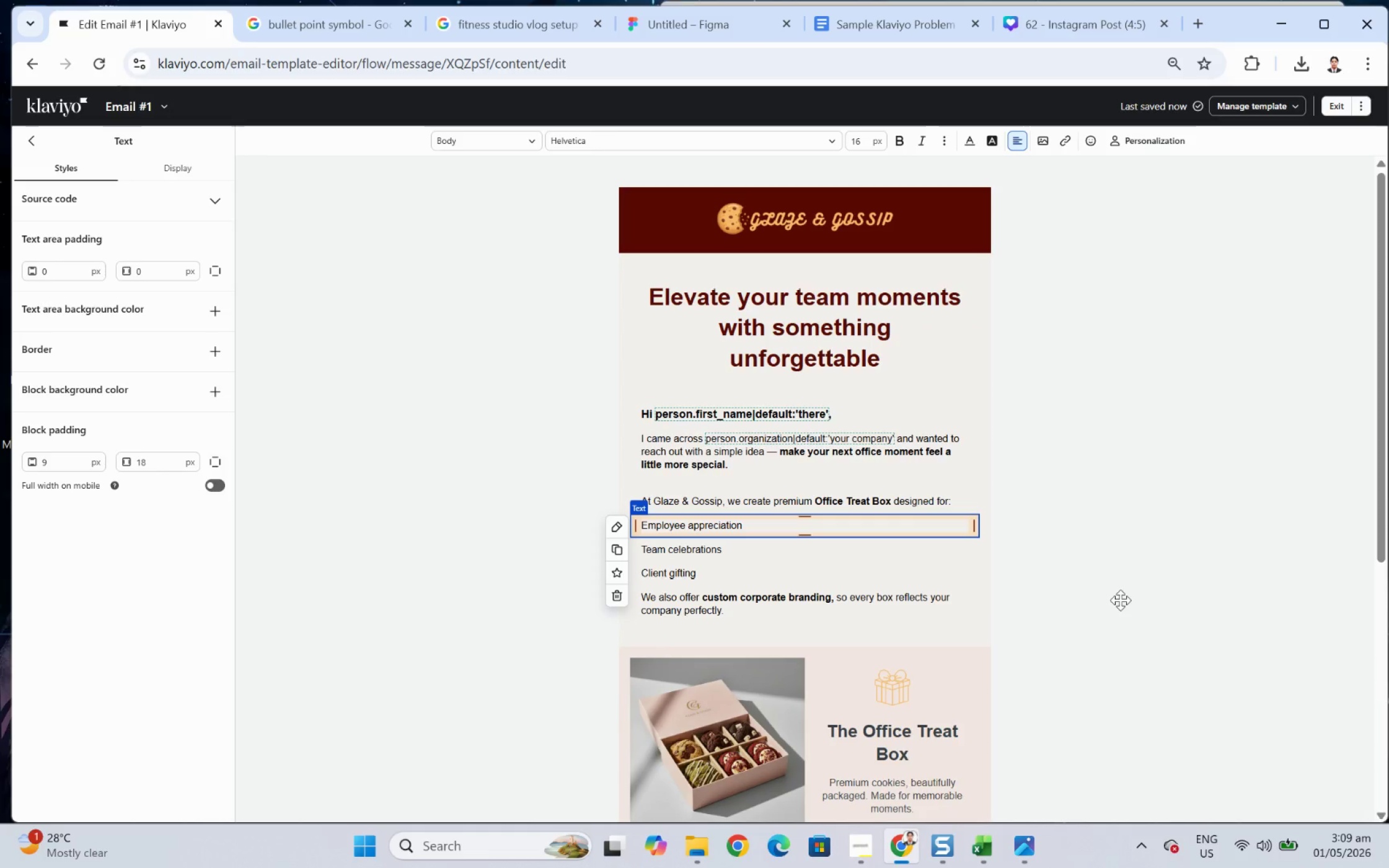 
left_click([1126, 642])
 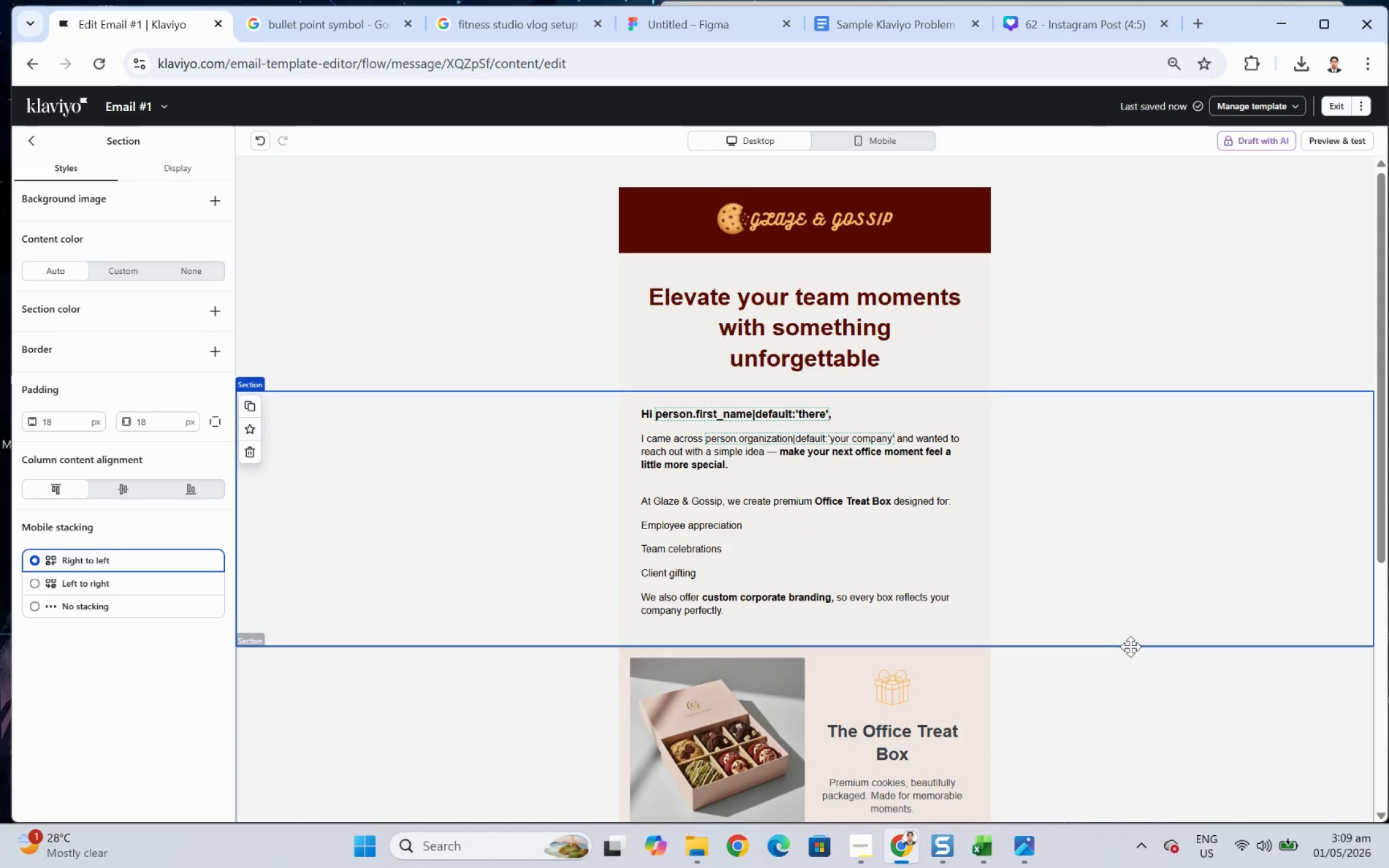 
scroll: coordinate [1131, 646], scroll_direction: down, amount: 3.0
 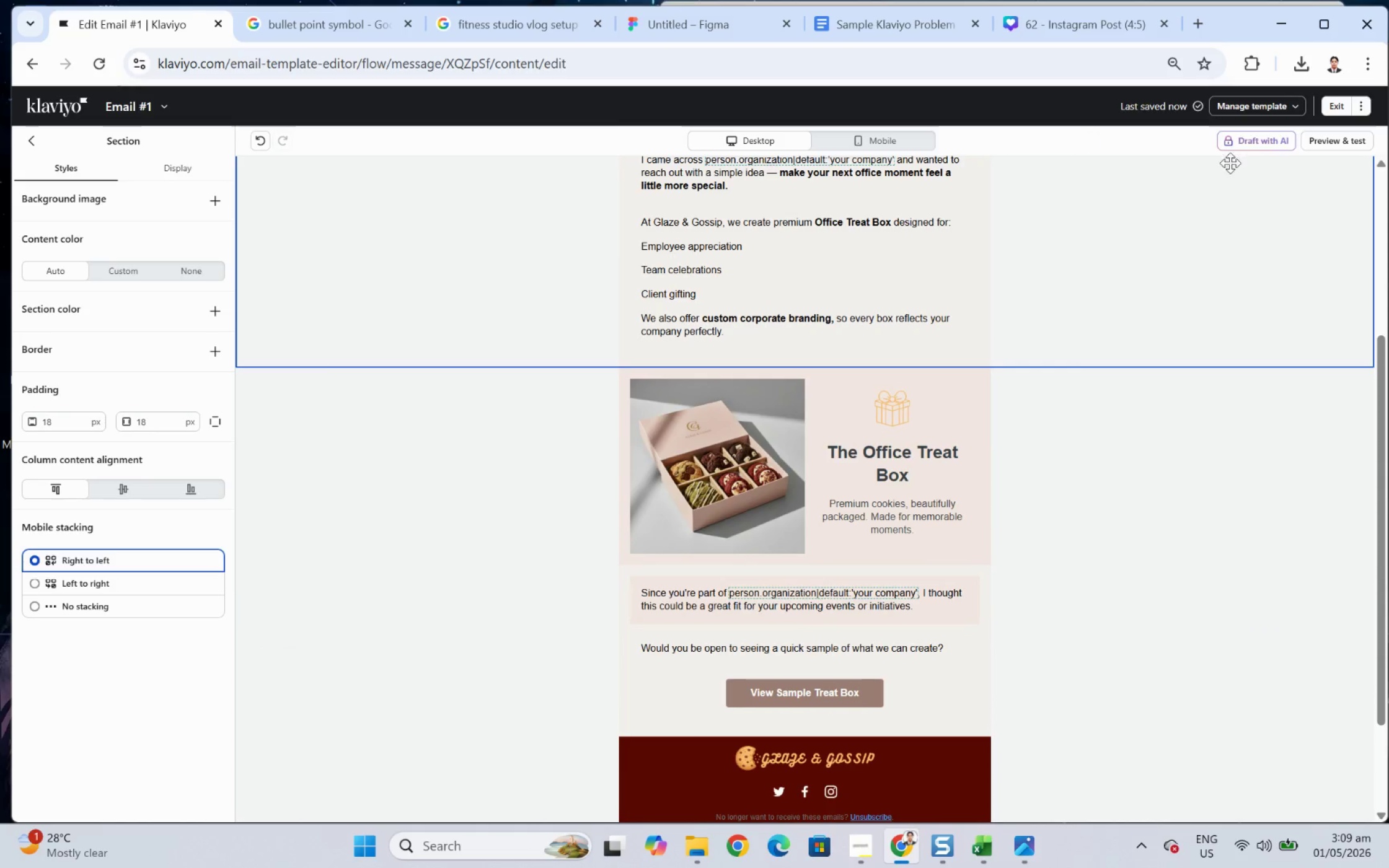 
left_click([1319, 141])
 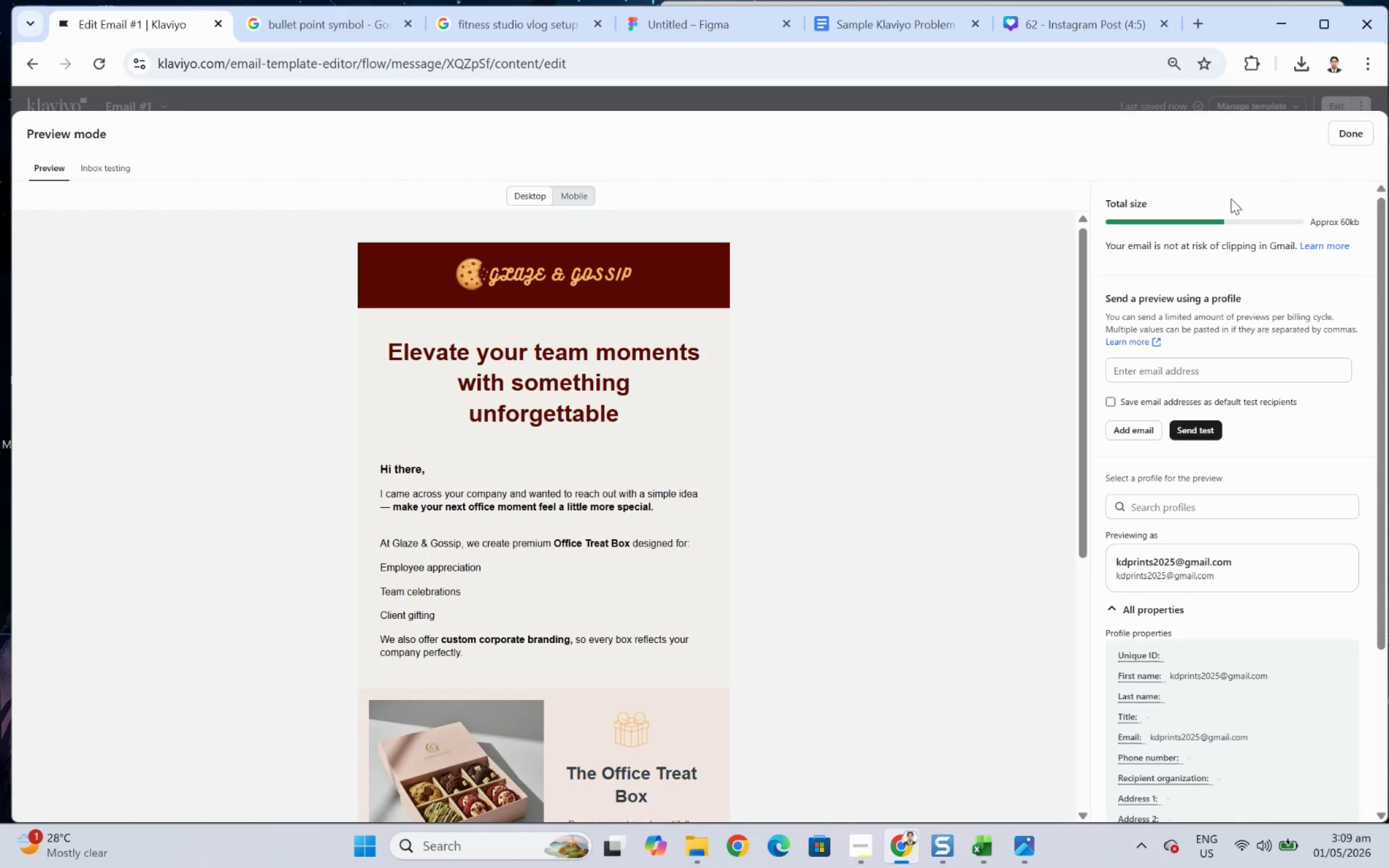 
scroll: coordinate [995, 367], scroll_direction: down, amount: 1.0
 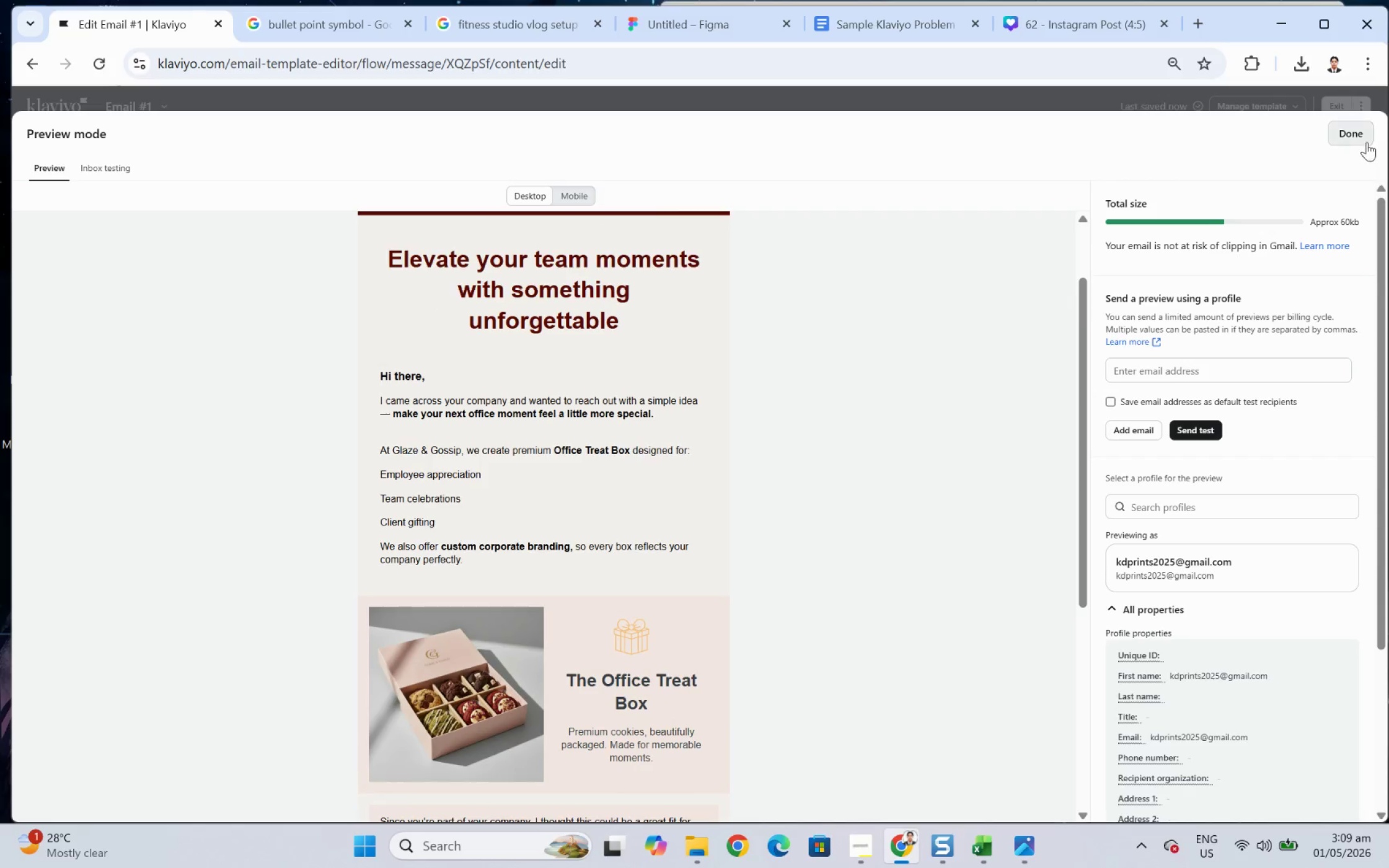 
left_click([1365, 141])
 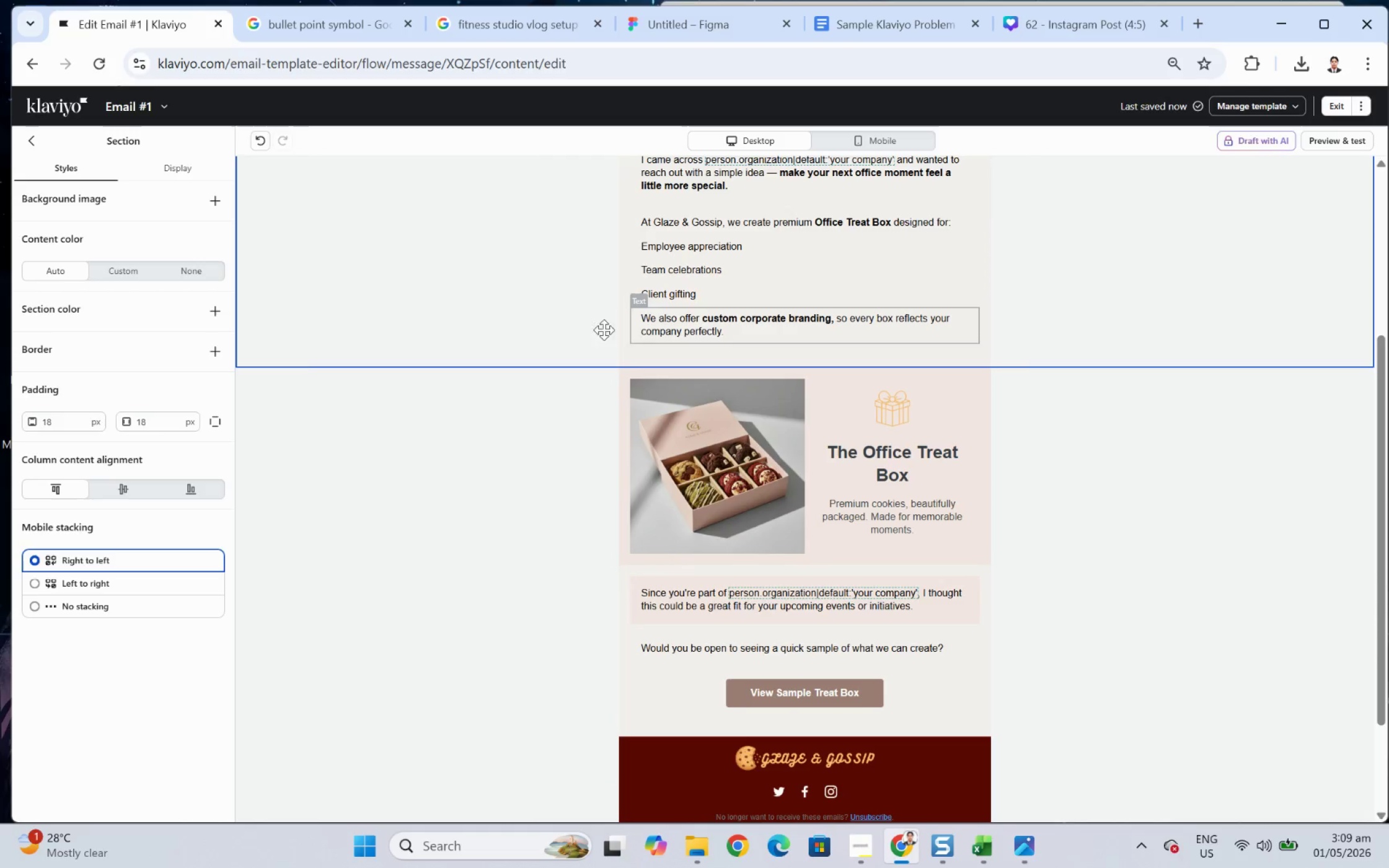 
left_click([30, 143])
 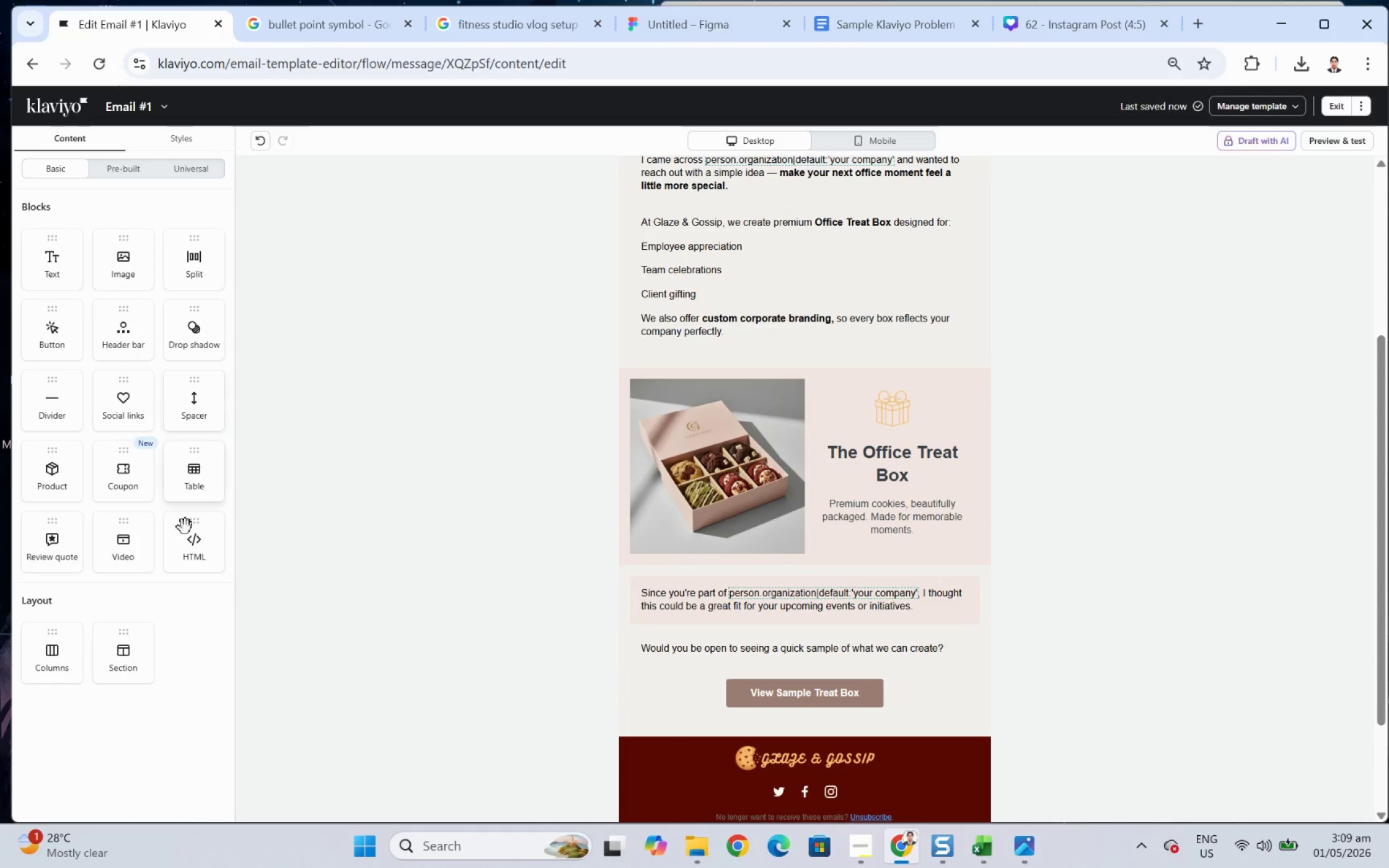 
left_click_drag(start_coordinate=[126, 664], to_coordinate=[496, 393])
 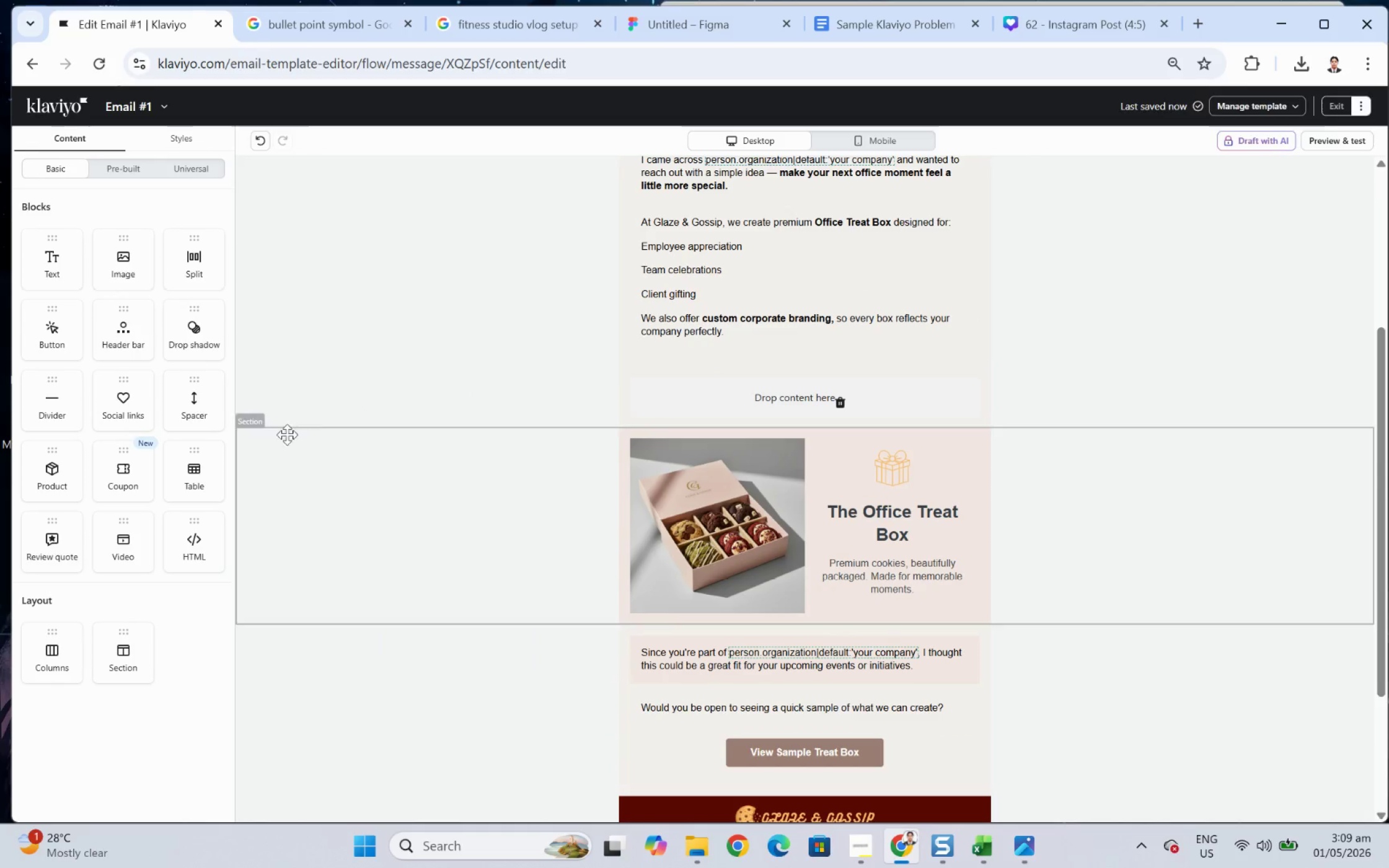 
left_click([524, 395])
 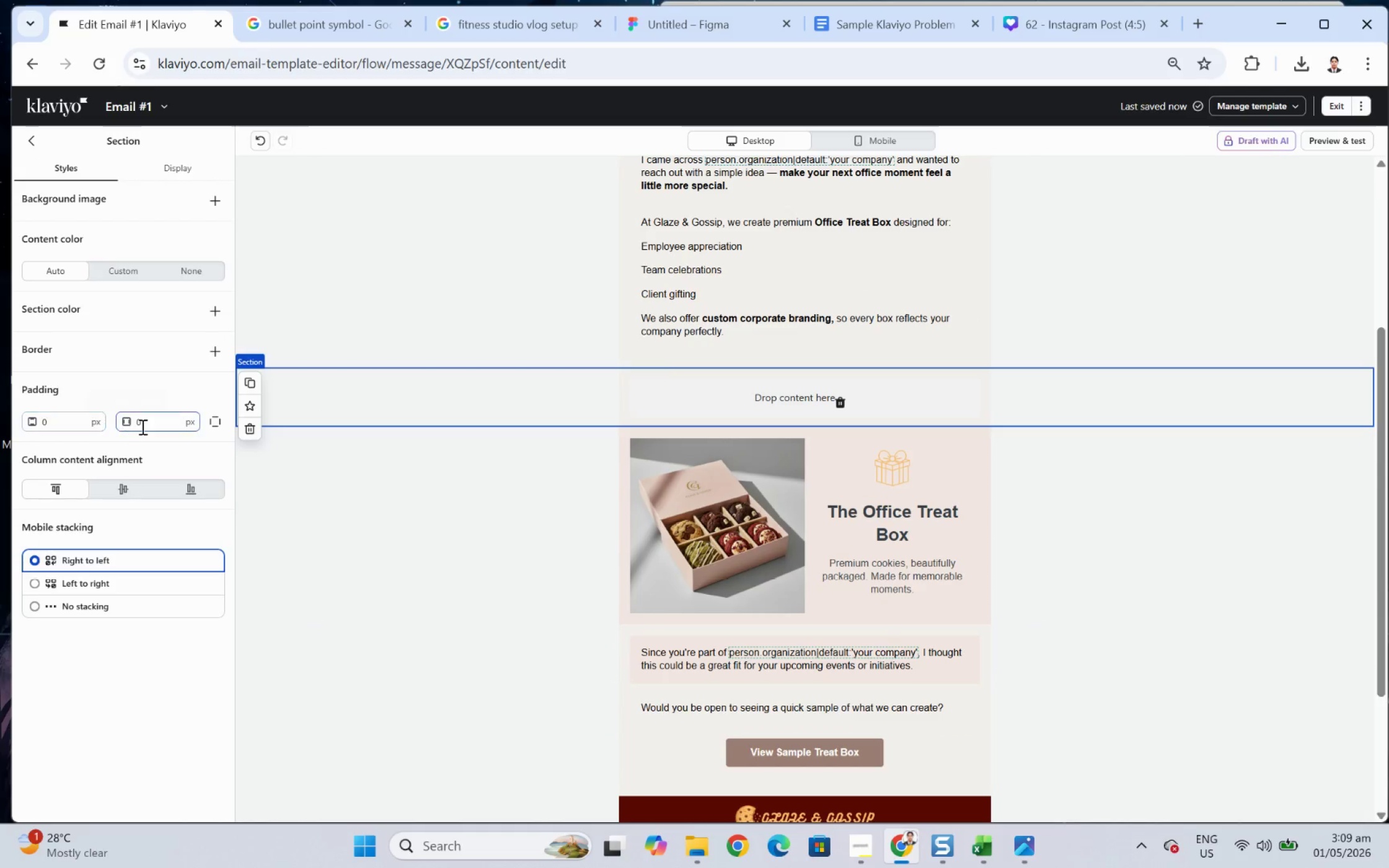 
double_click([149, 423])
 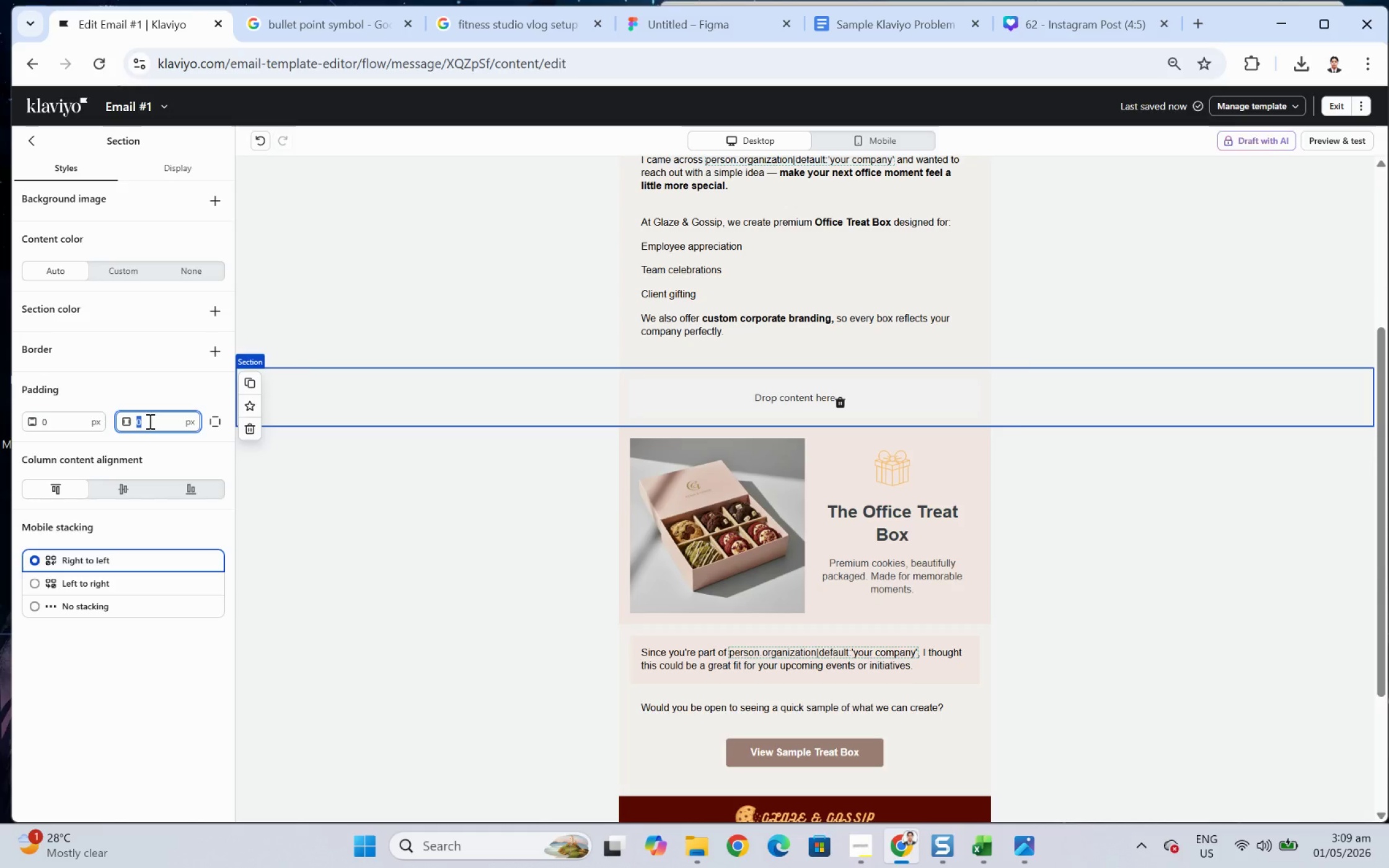 
key(Numpad1)
 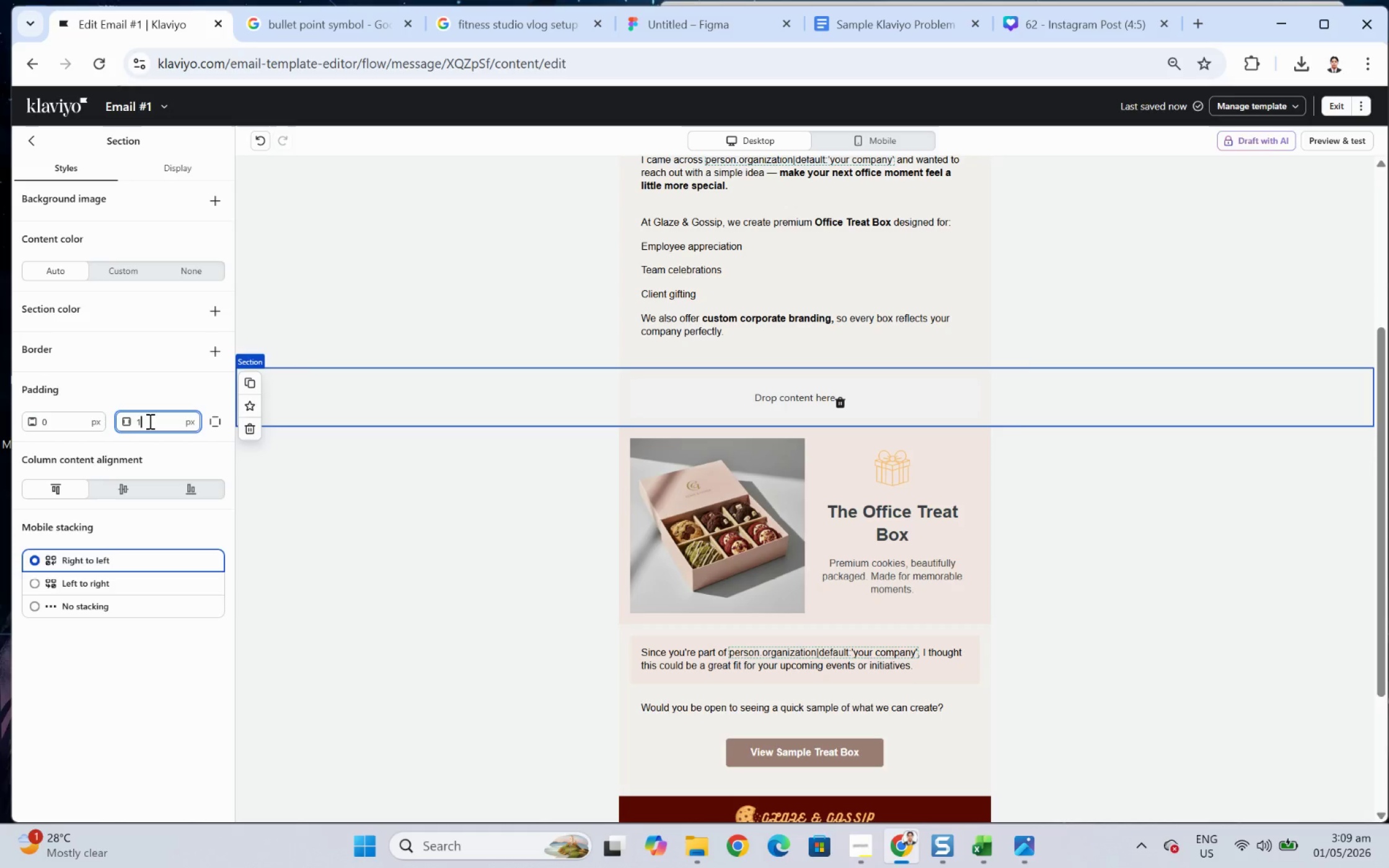 
key(Numpad8)
 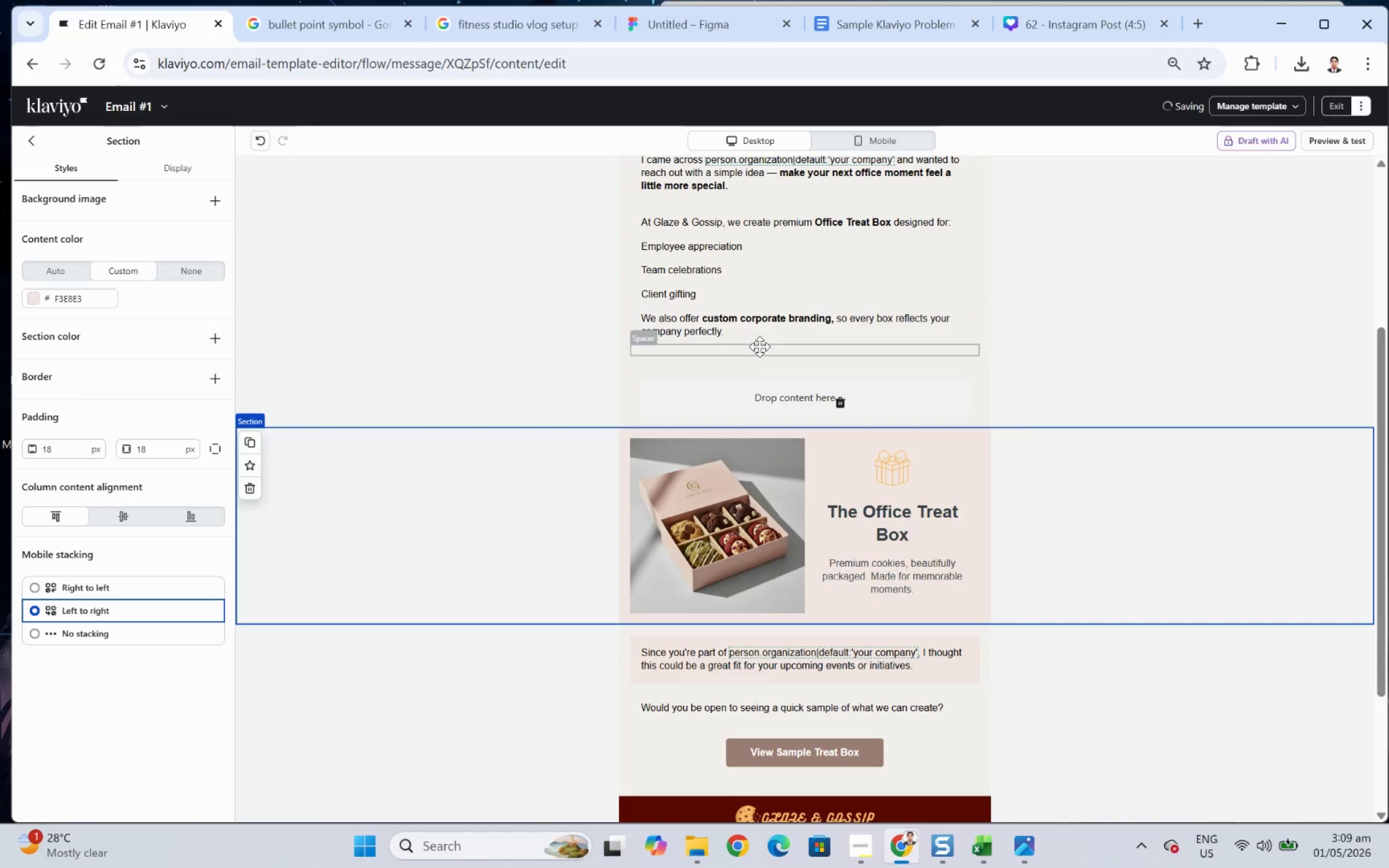 
left_click([539, 392])
 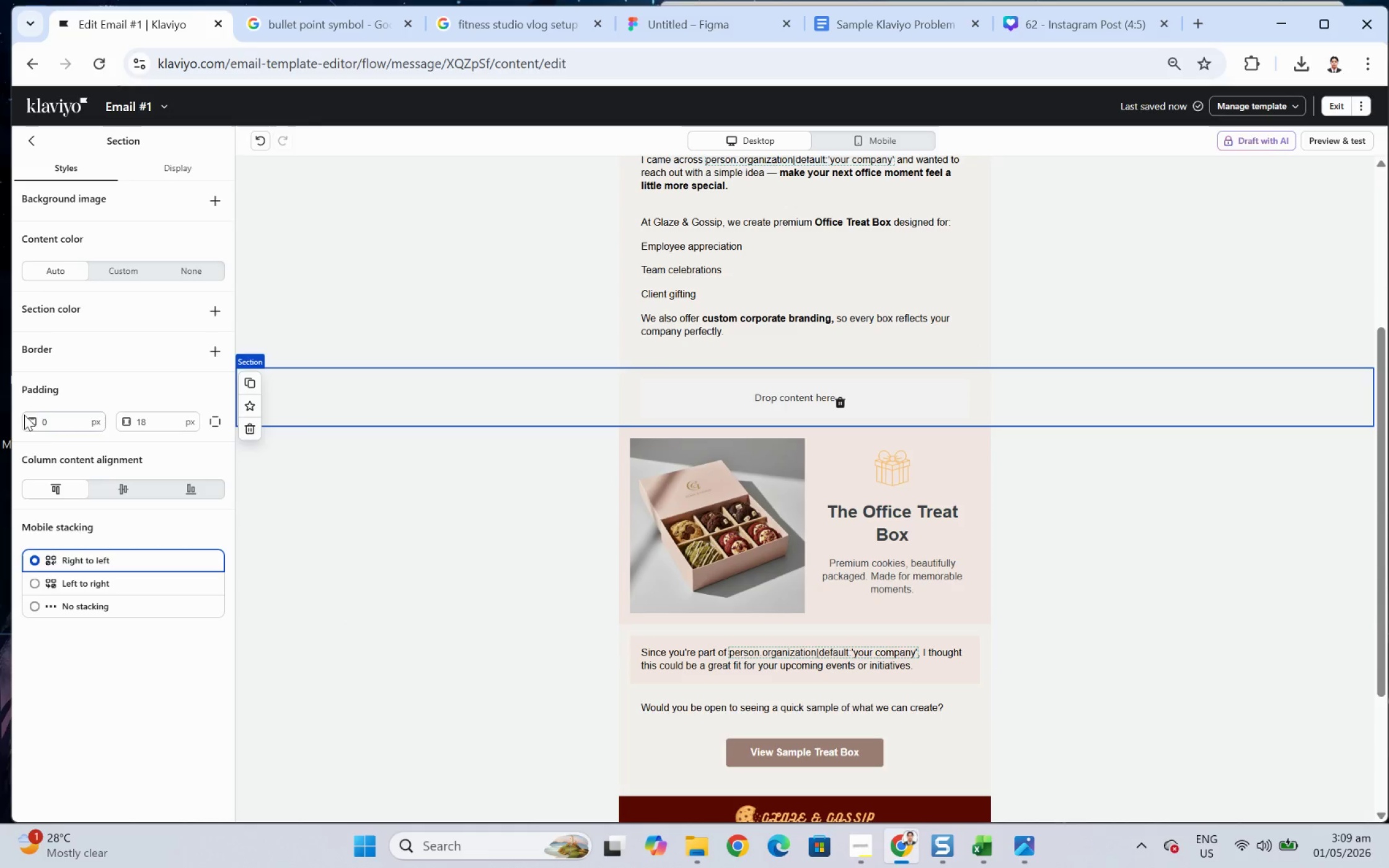 
double_click([53, 429])
 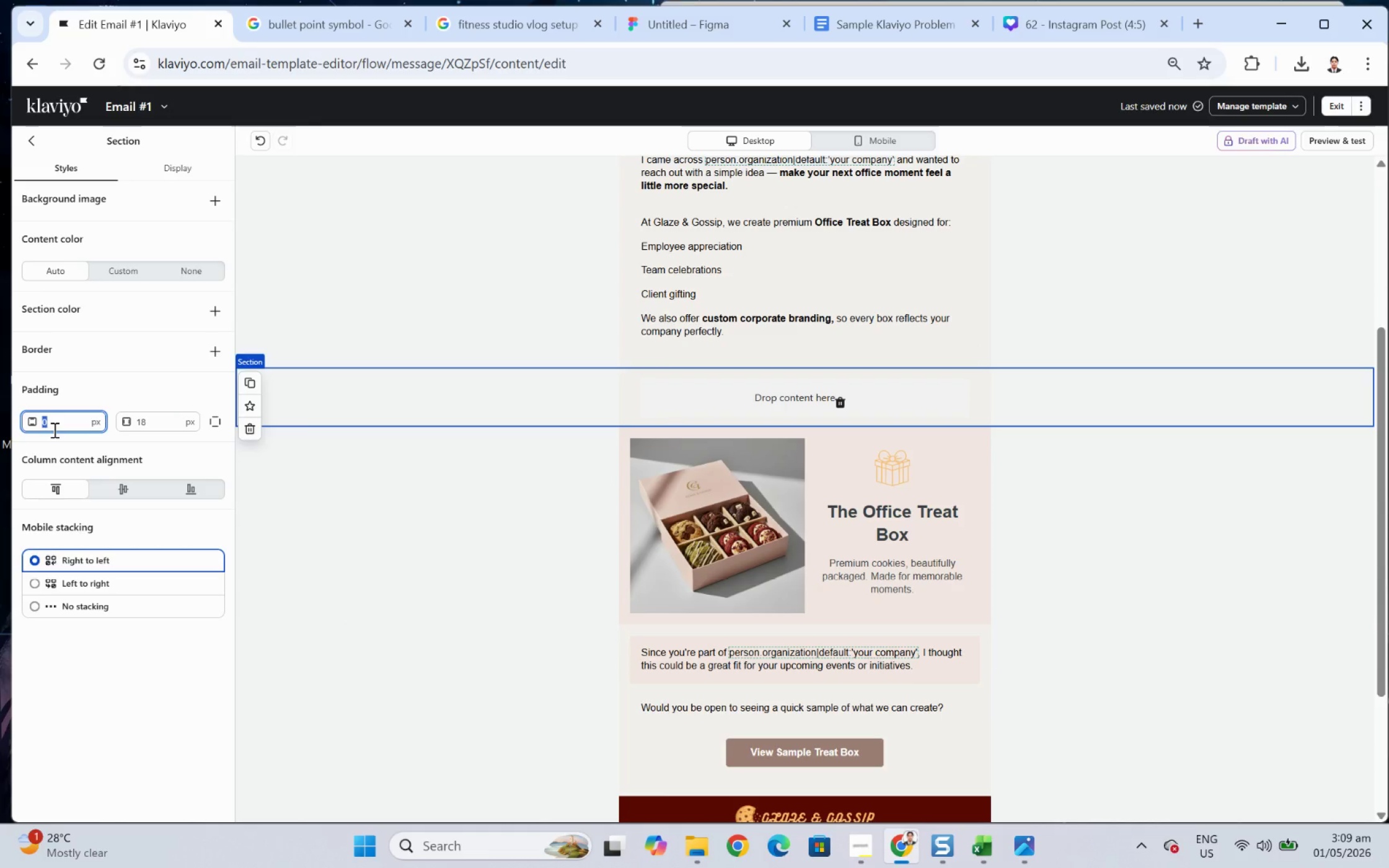 
key(Numpad1)
 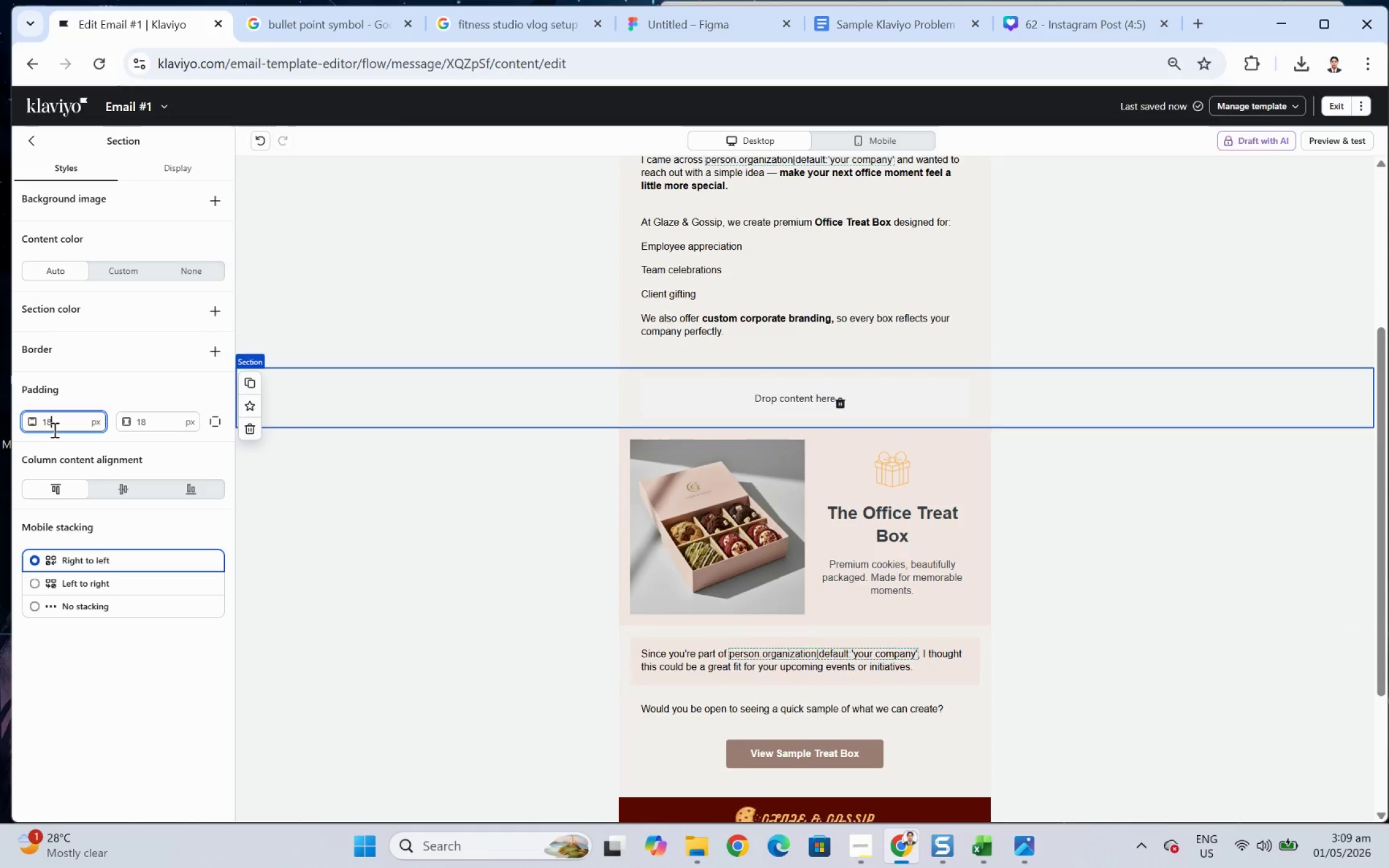 
key(Numpad8)
 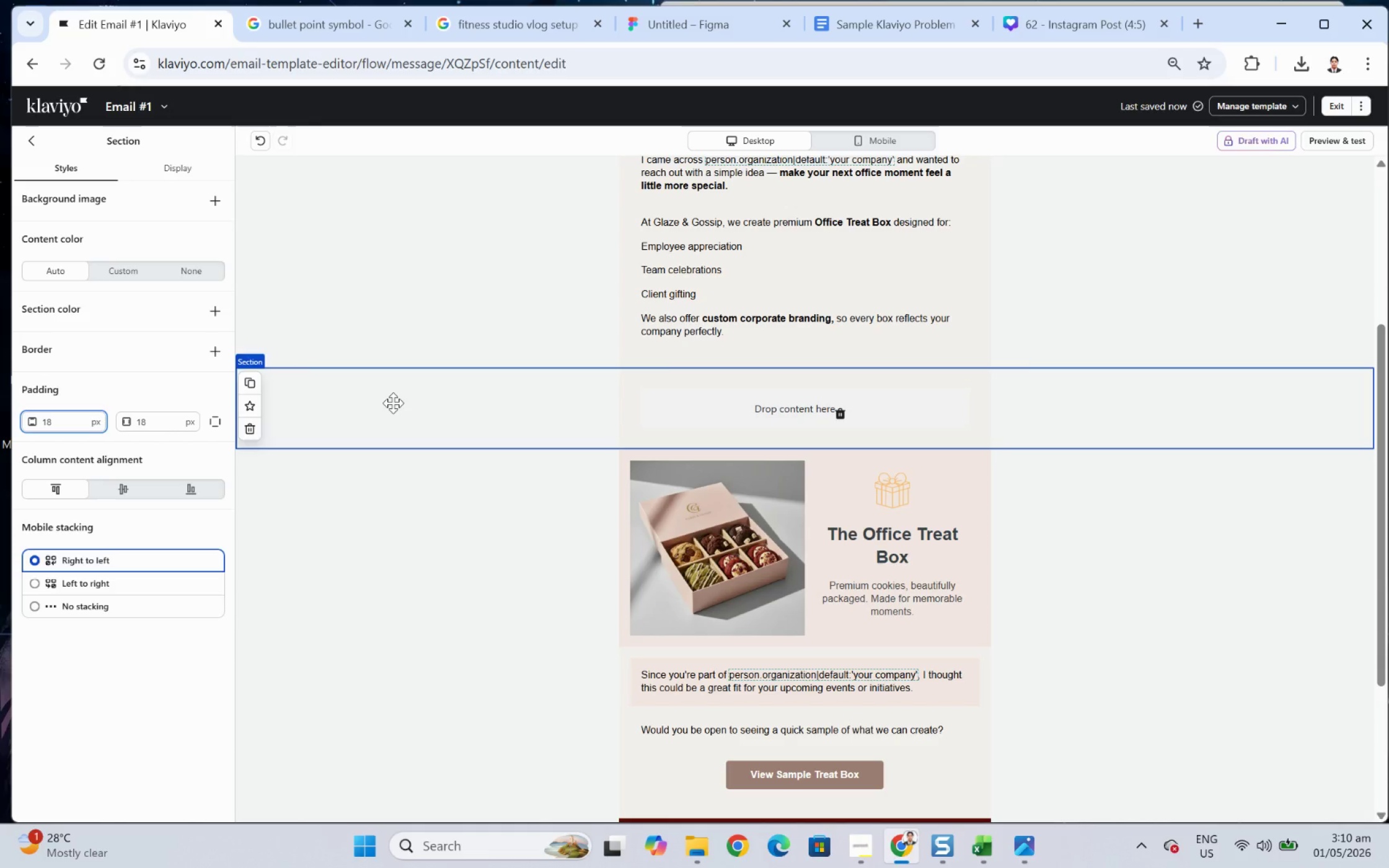 
wait(33.15)
 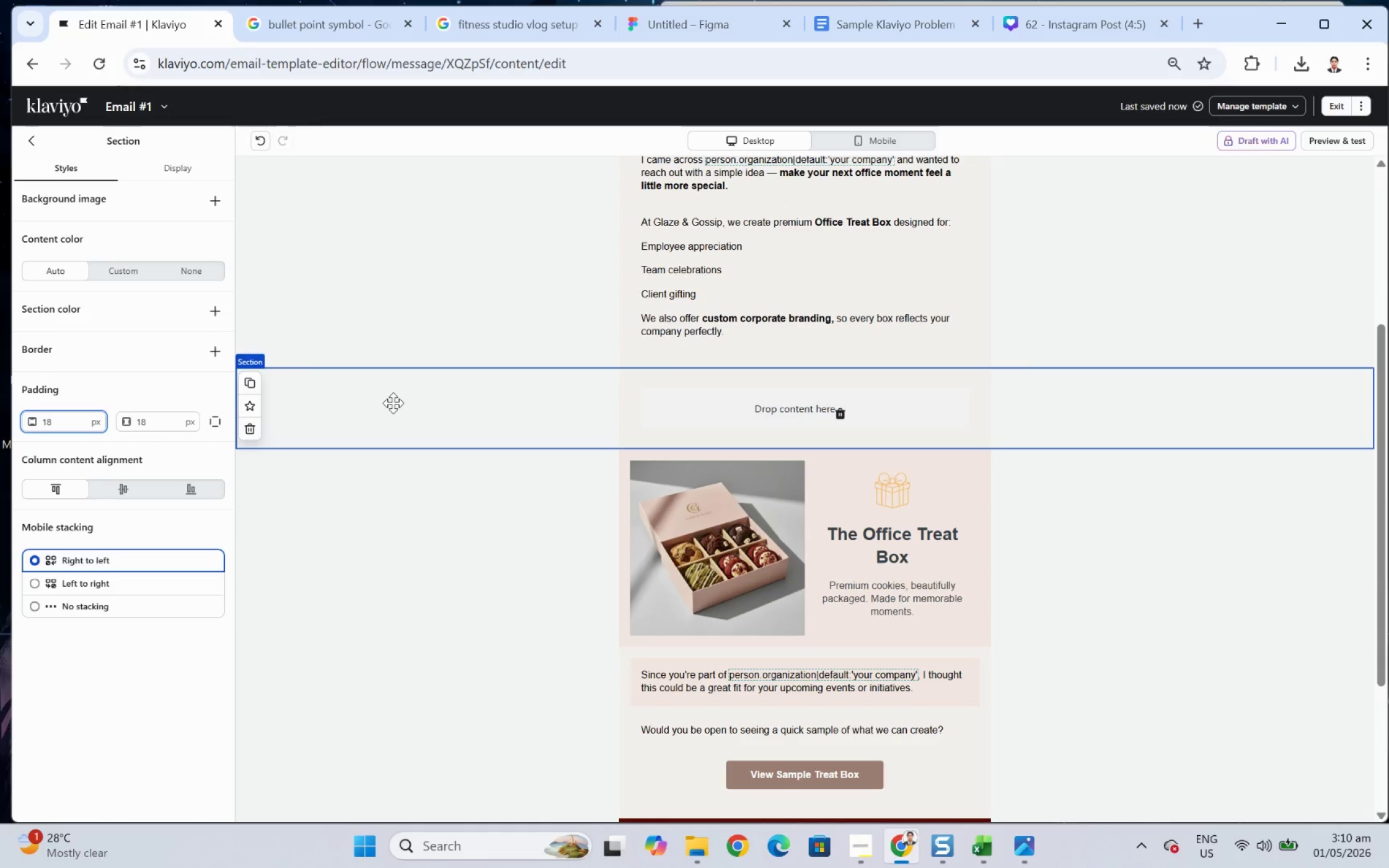 
left_click([1283, 670])
 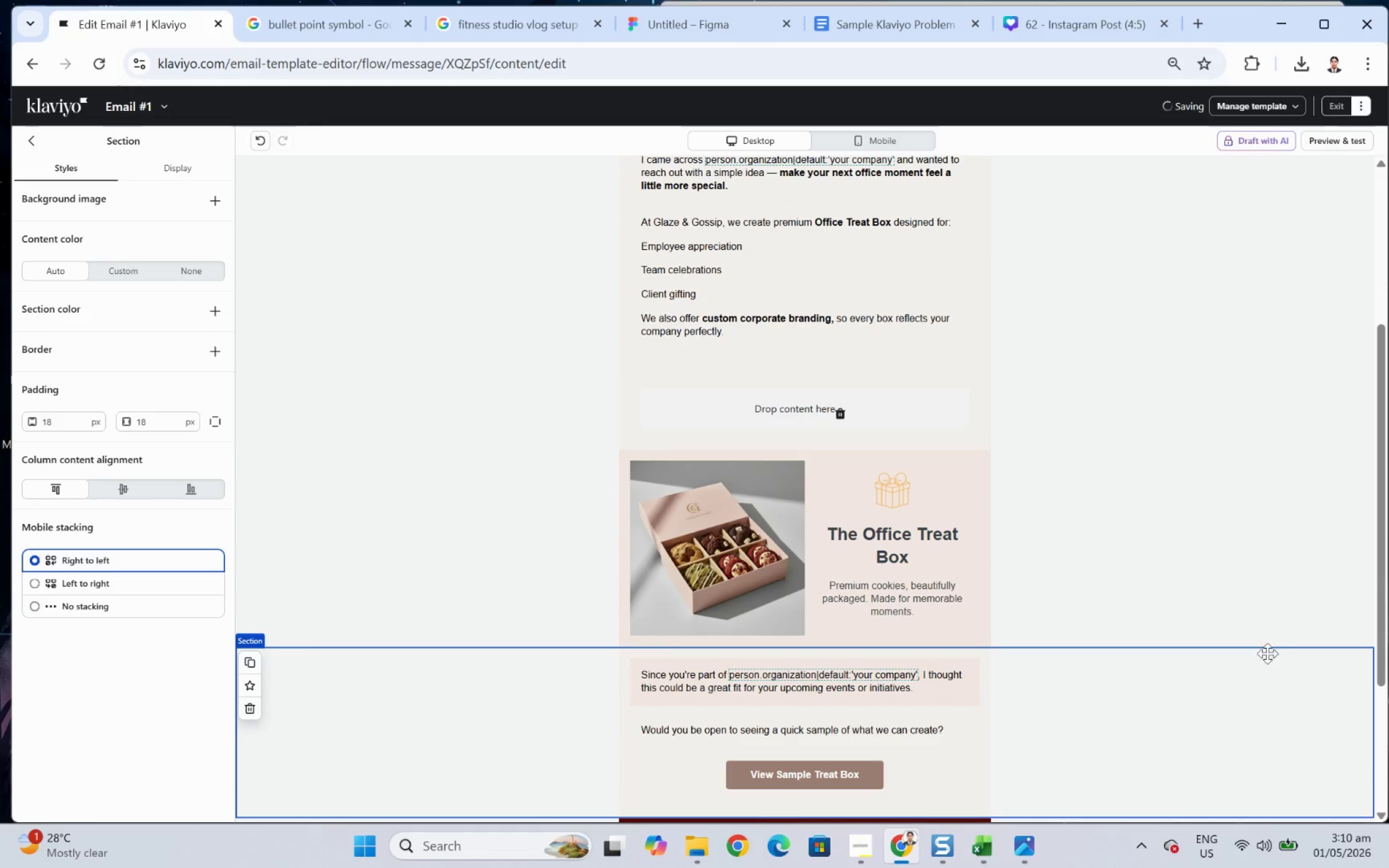 
scroll: coordinate [1243, 640], scroll_direction: up, amount: 2.0
 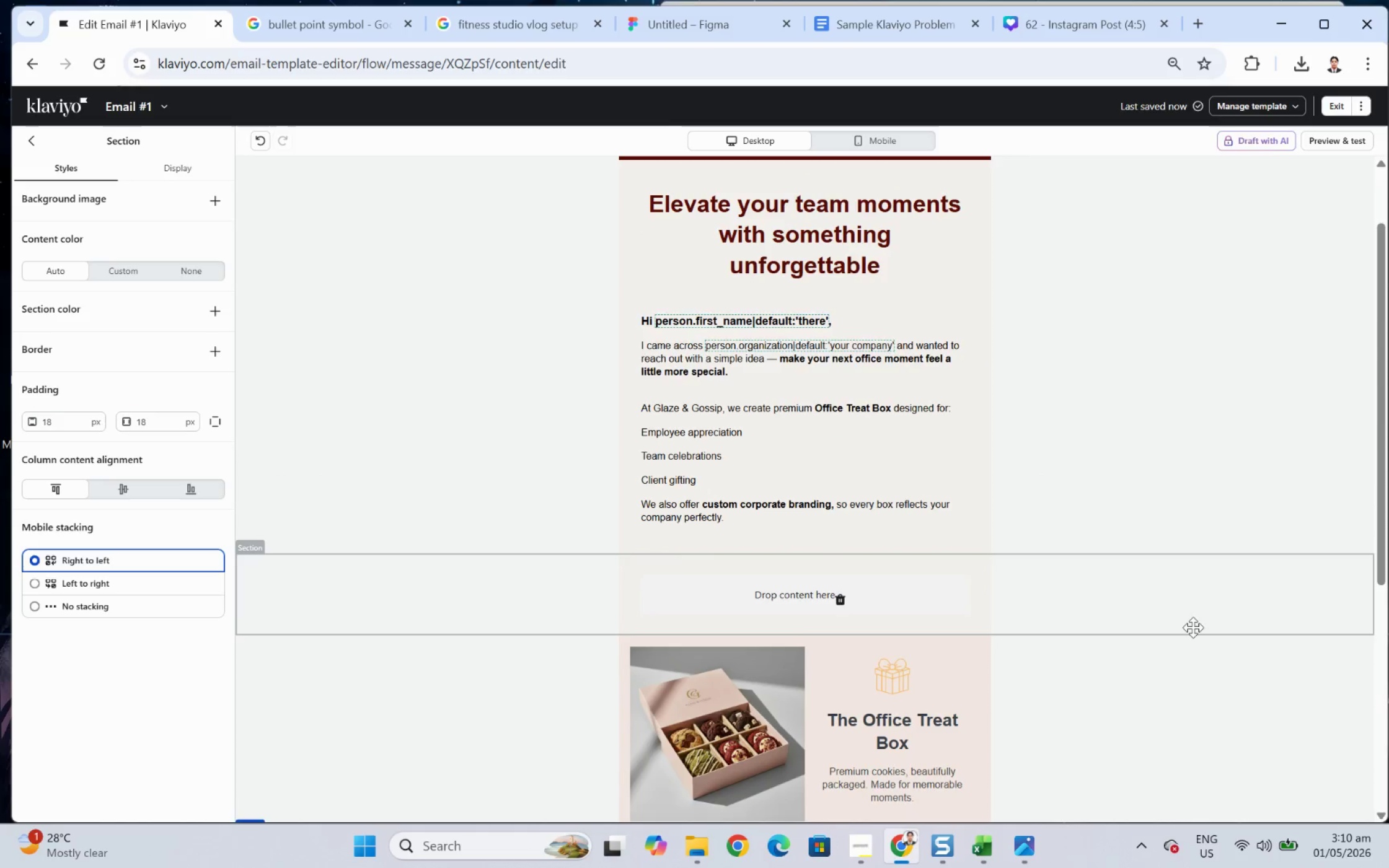 
scroll: coordinate [1192, 627], scroll_direction: down, amount: 3.0
 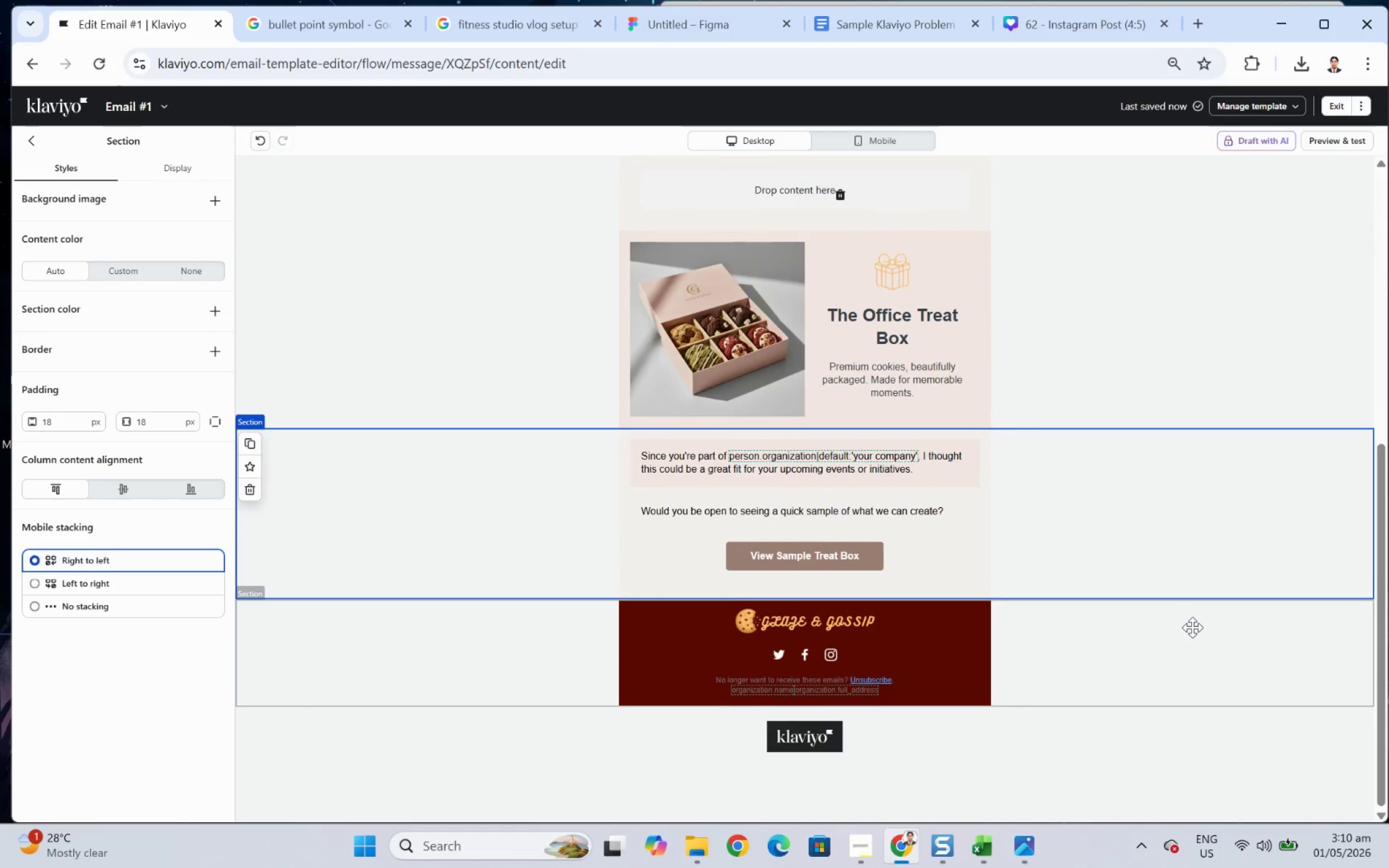 
scroll: coordinate [1192, 627], scroll_direction: up, amount: 4.0
 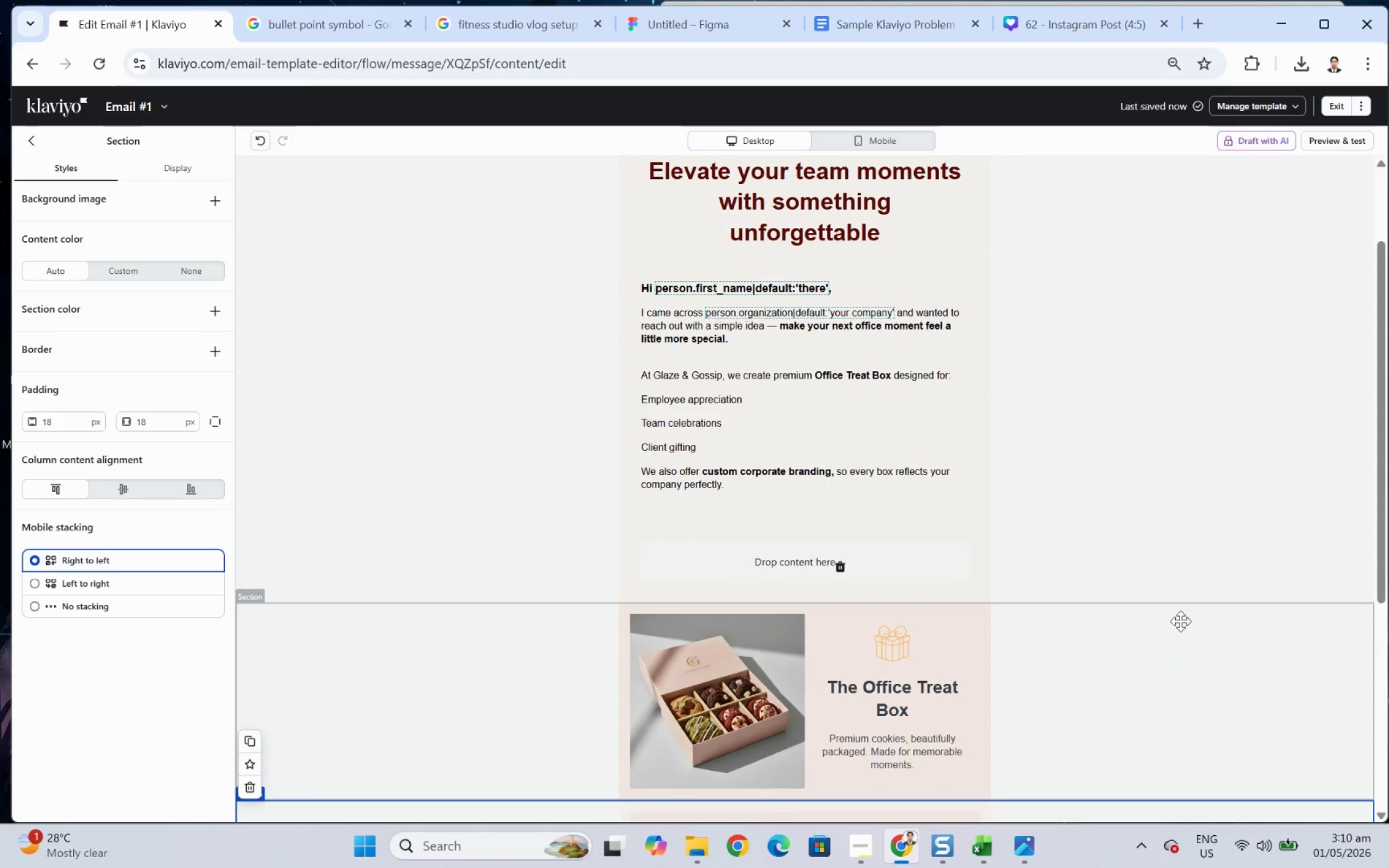 
scroll: coordinate [1173, 616], scroll_direction: down, amount: 1.0
 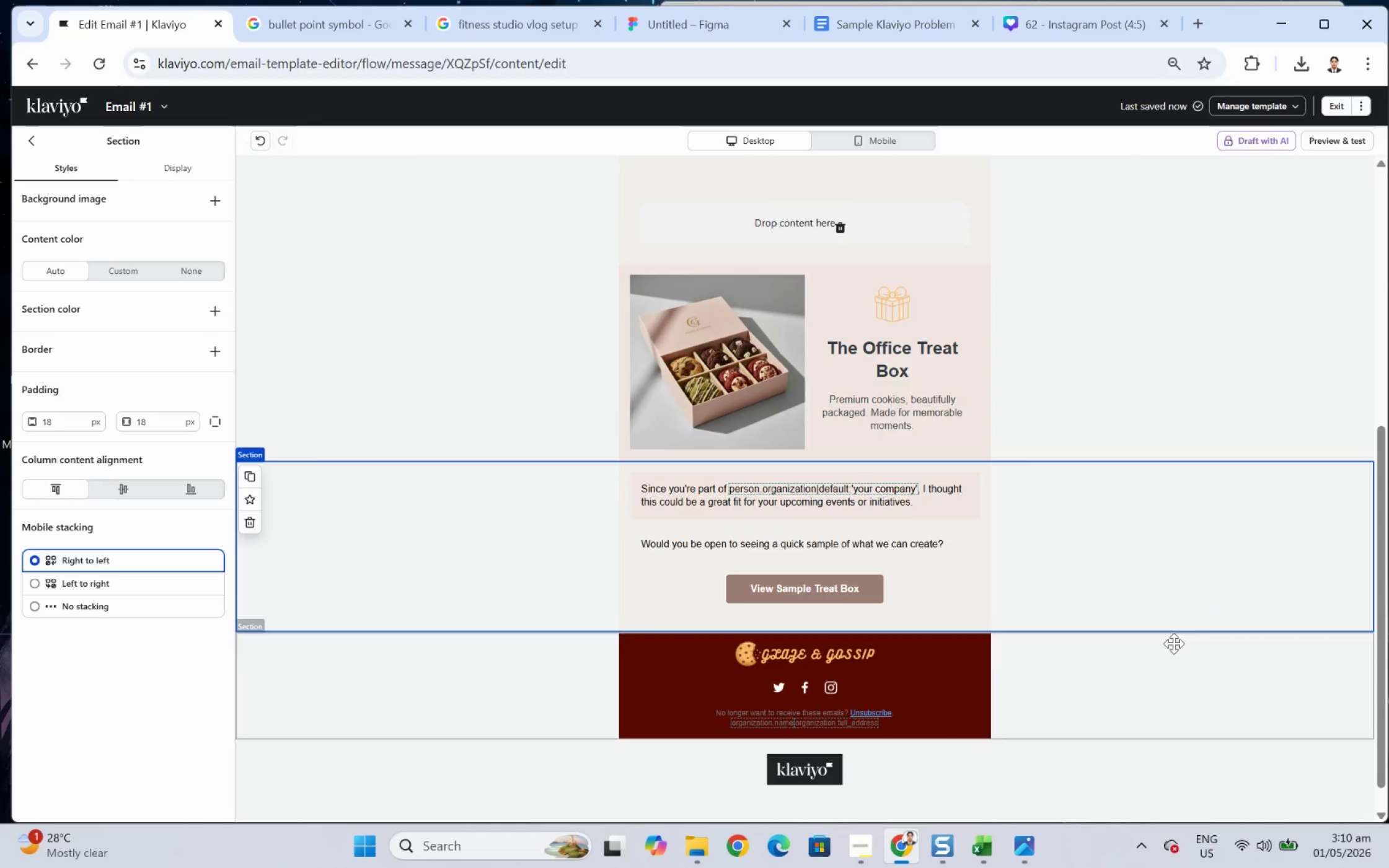 
scroll: coordinate [1175, 652], scroll_direction: up, amount: 3.0
 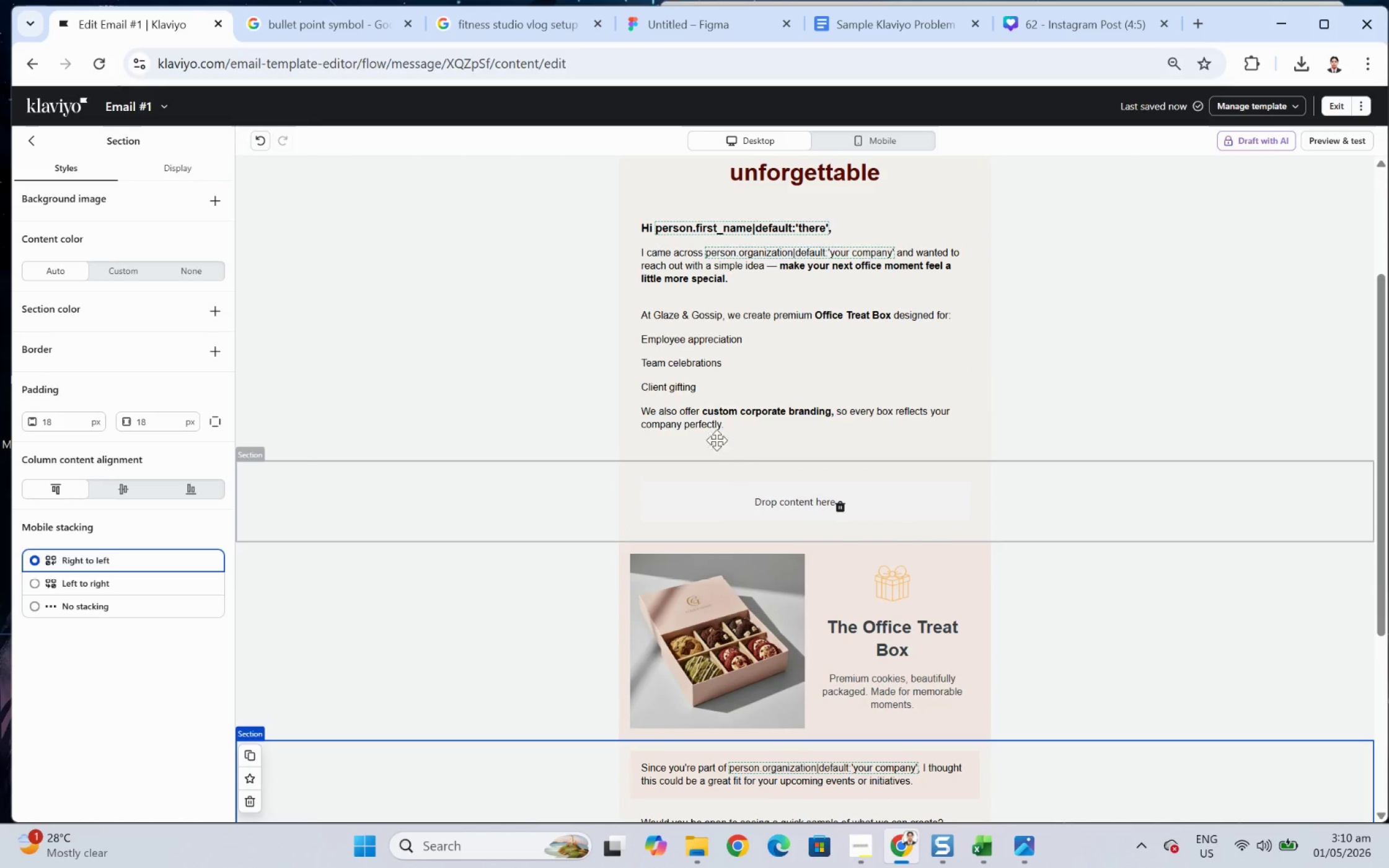 
left_click([579, 503])
 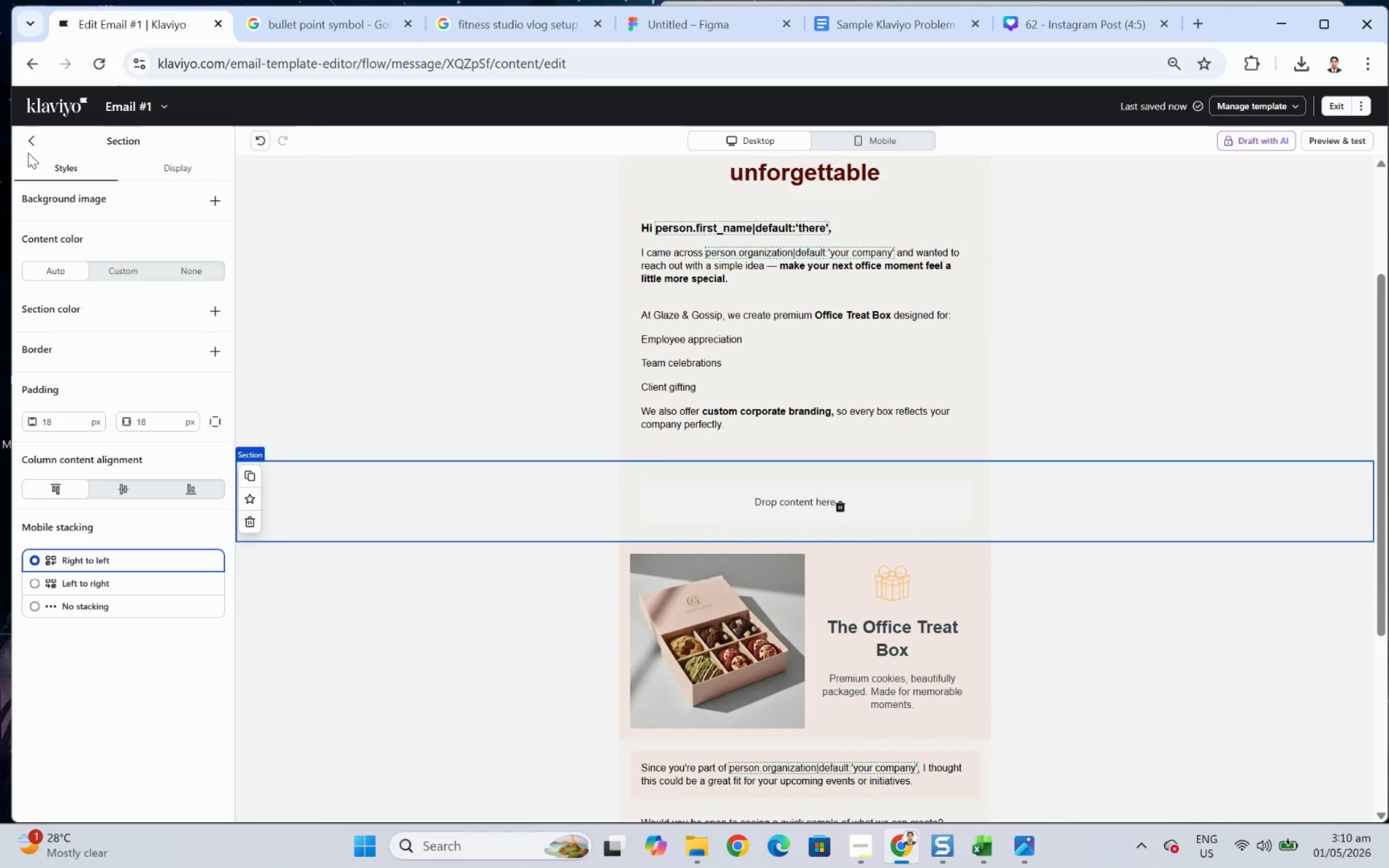 
left_click([27, 145])
 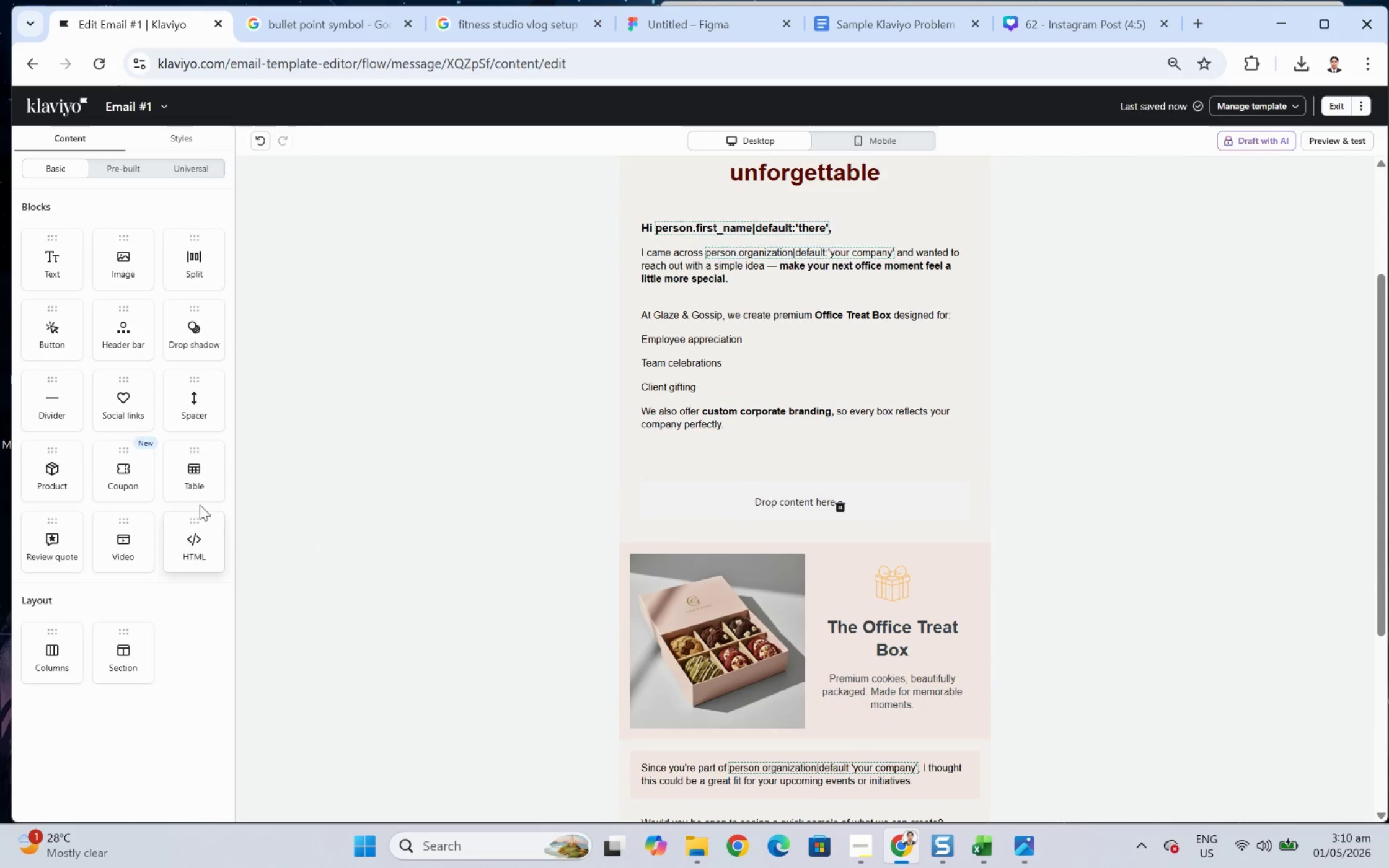 
left_click_drag(start_coordinate=[192, 459], to_coordinate=[767, 486])
 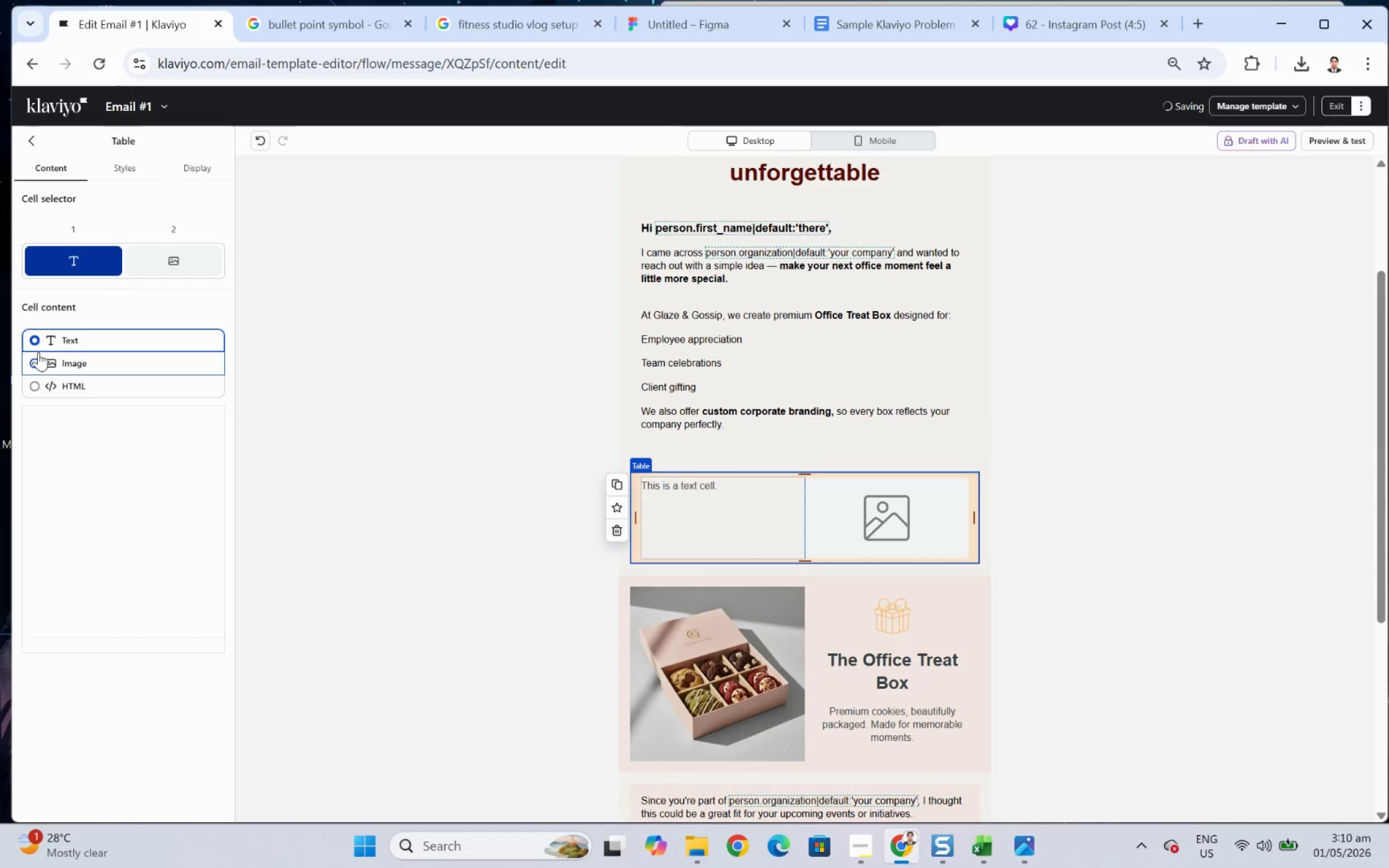 
left_click([39, 362])
 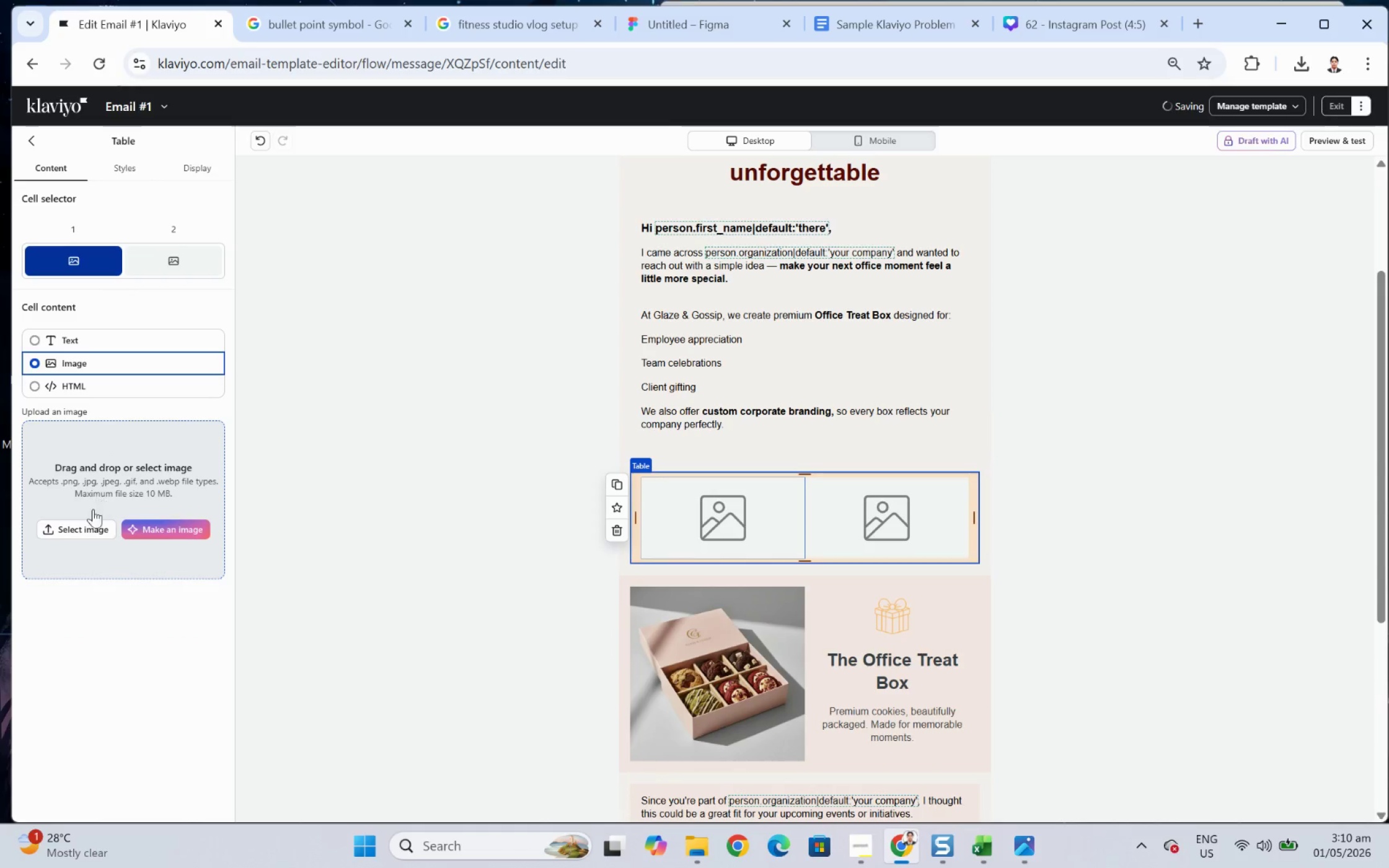 
left_click([87, 530])
 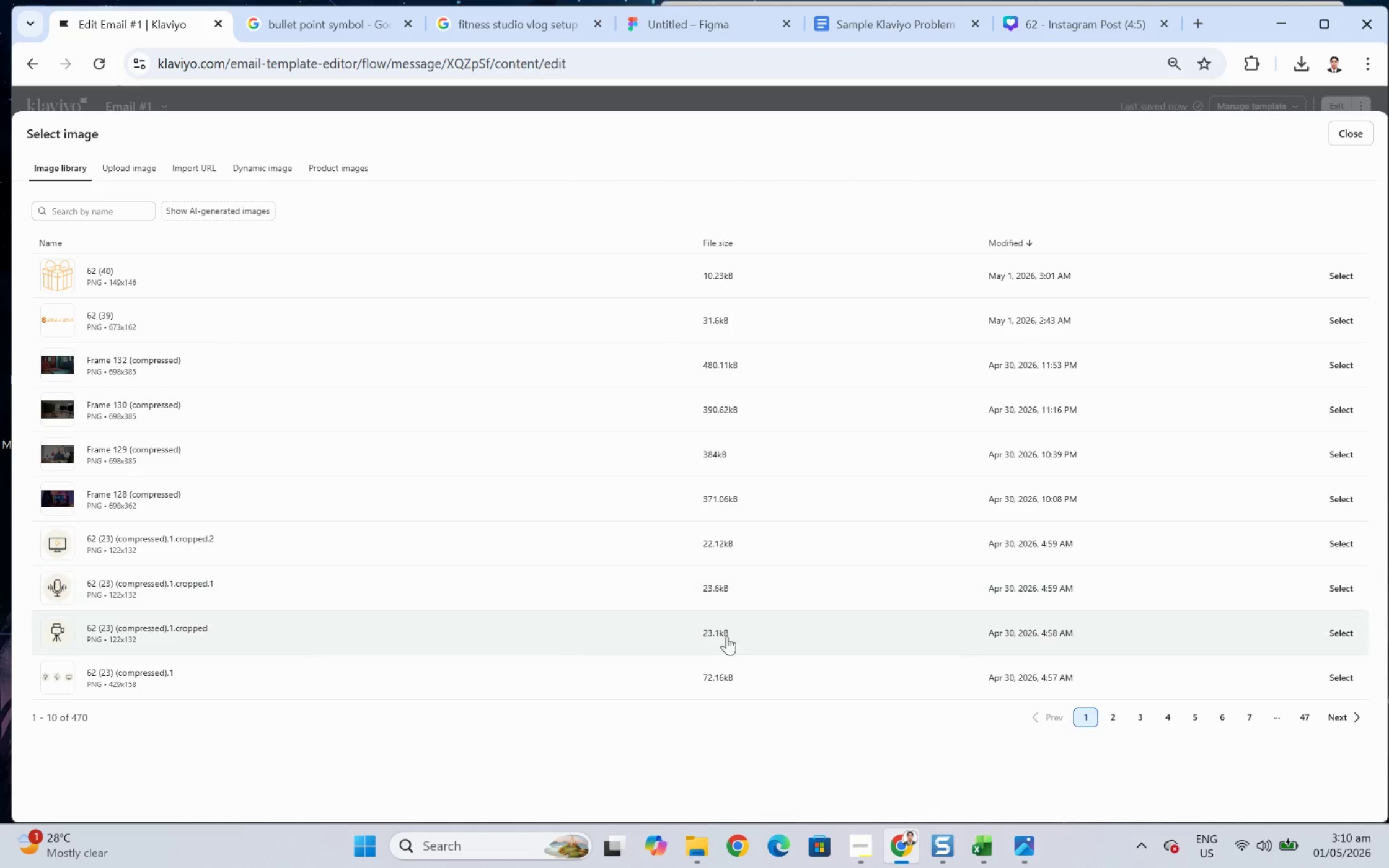 
left_click([1121, 715])
 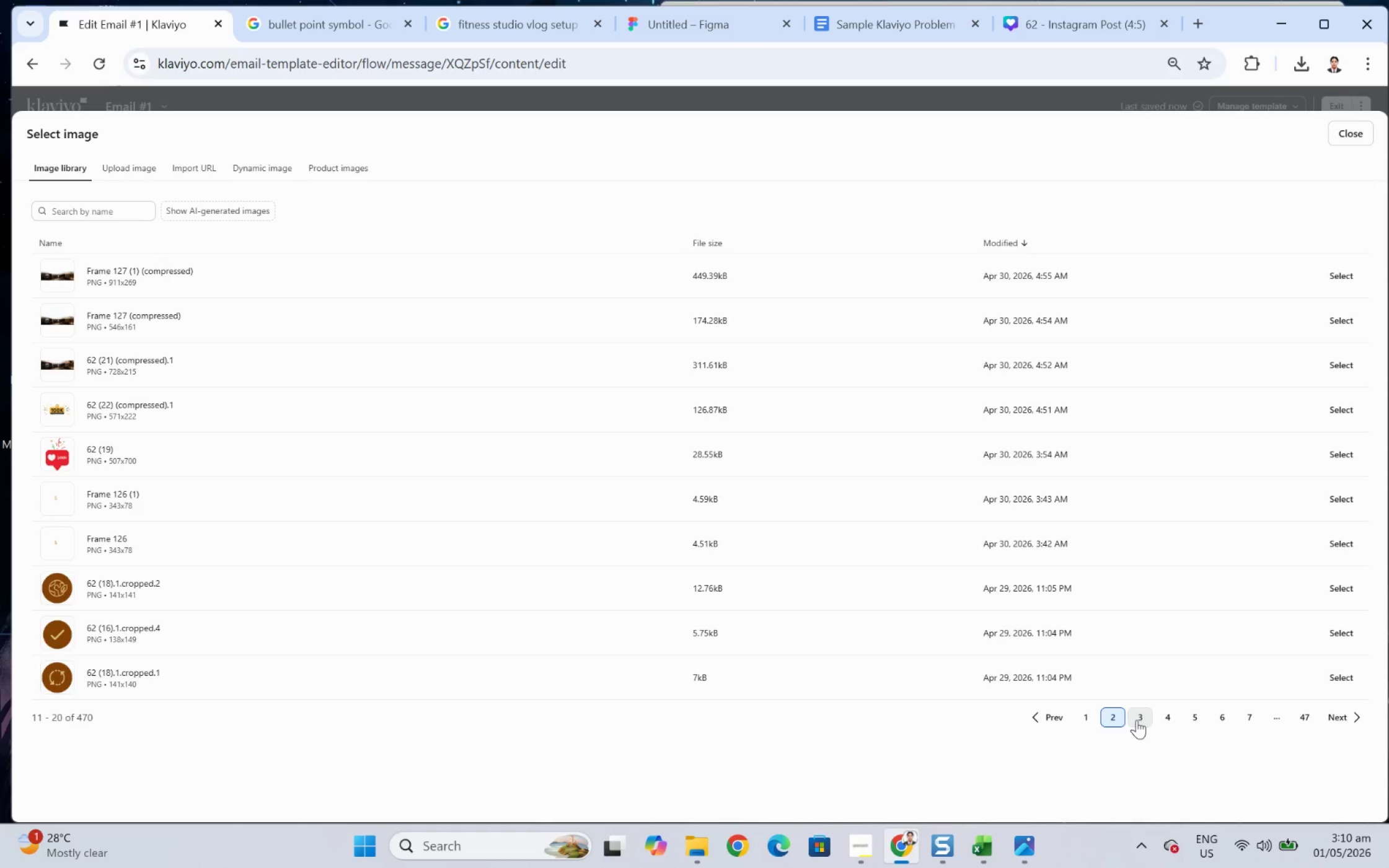 
left_click([1136, 719])
 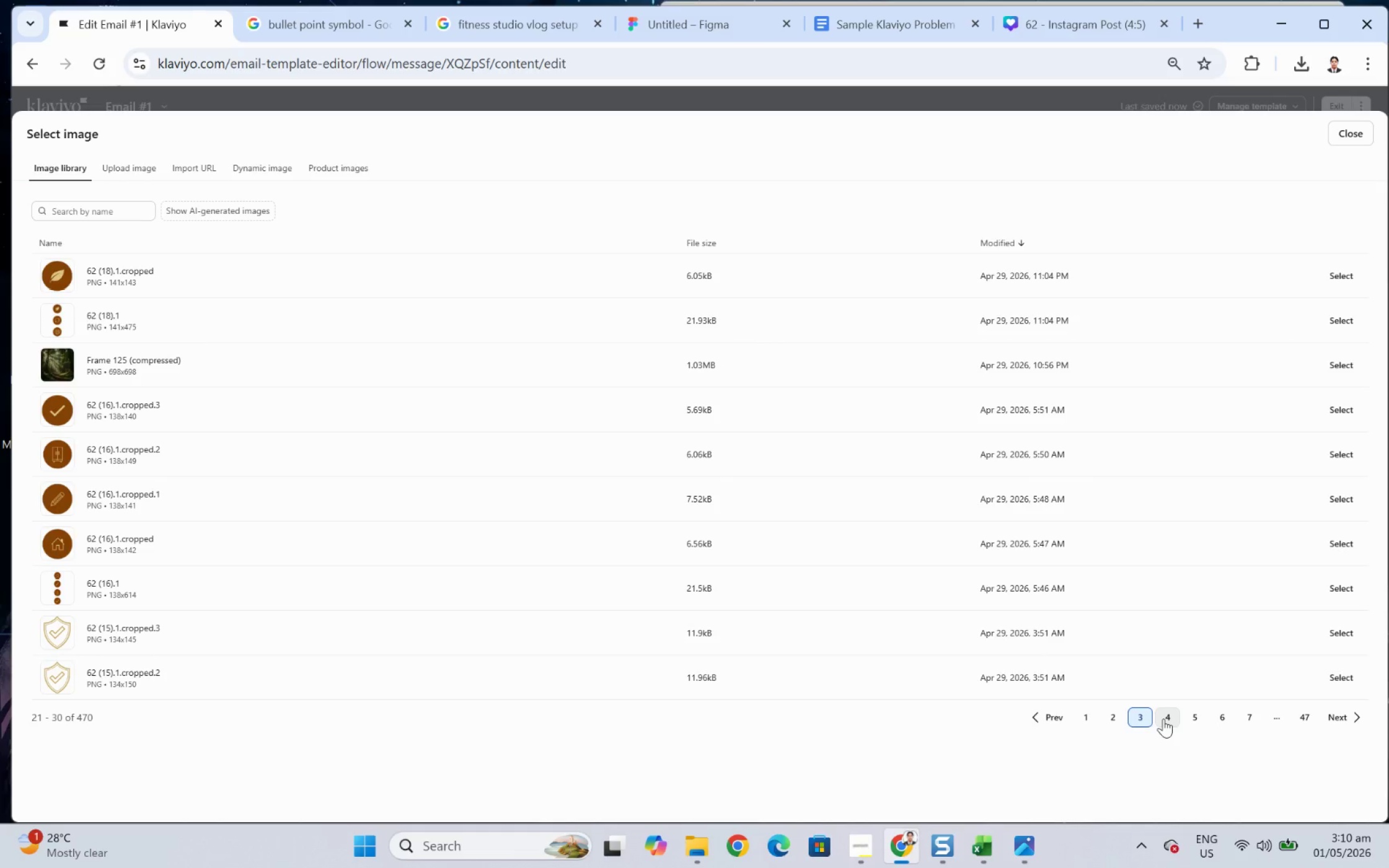 
left_click([1163, 718])
 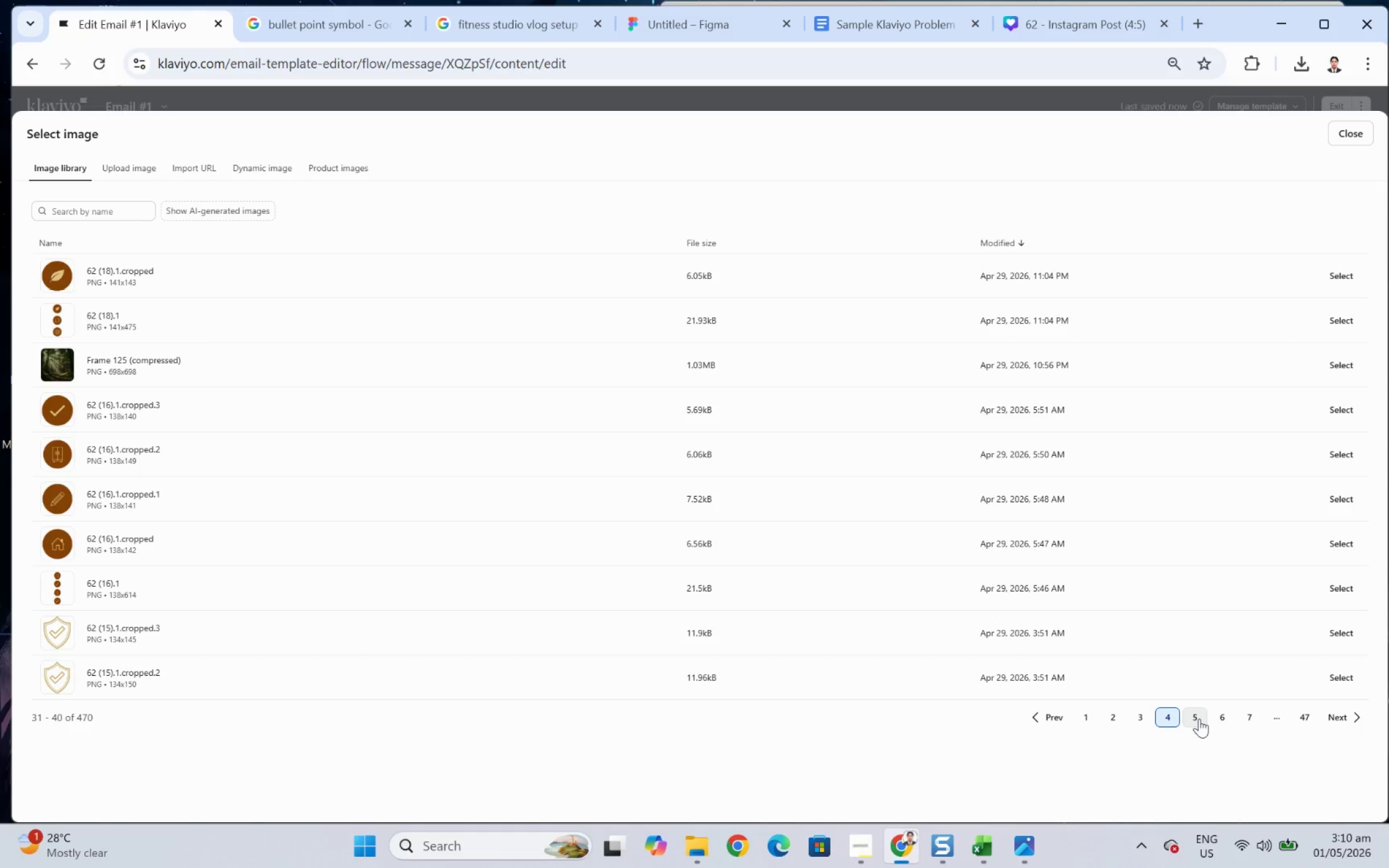 
left_click([1199, 718])
 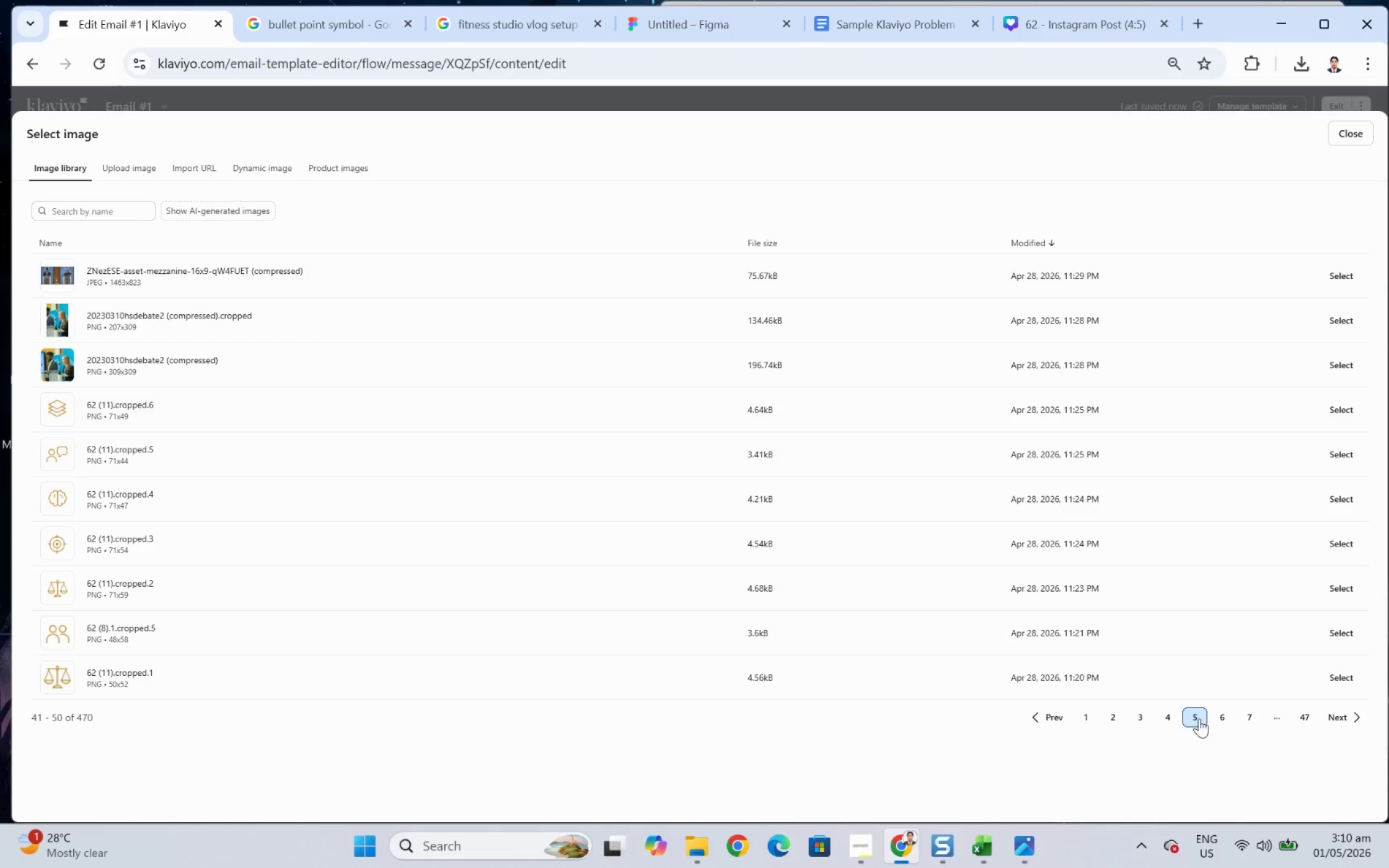 
left_click([1227, 718])
 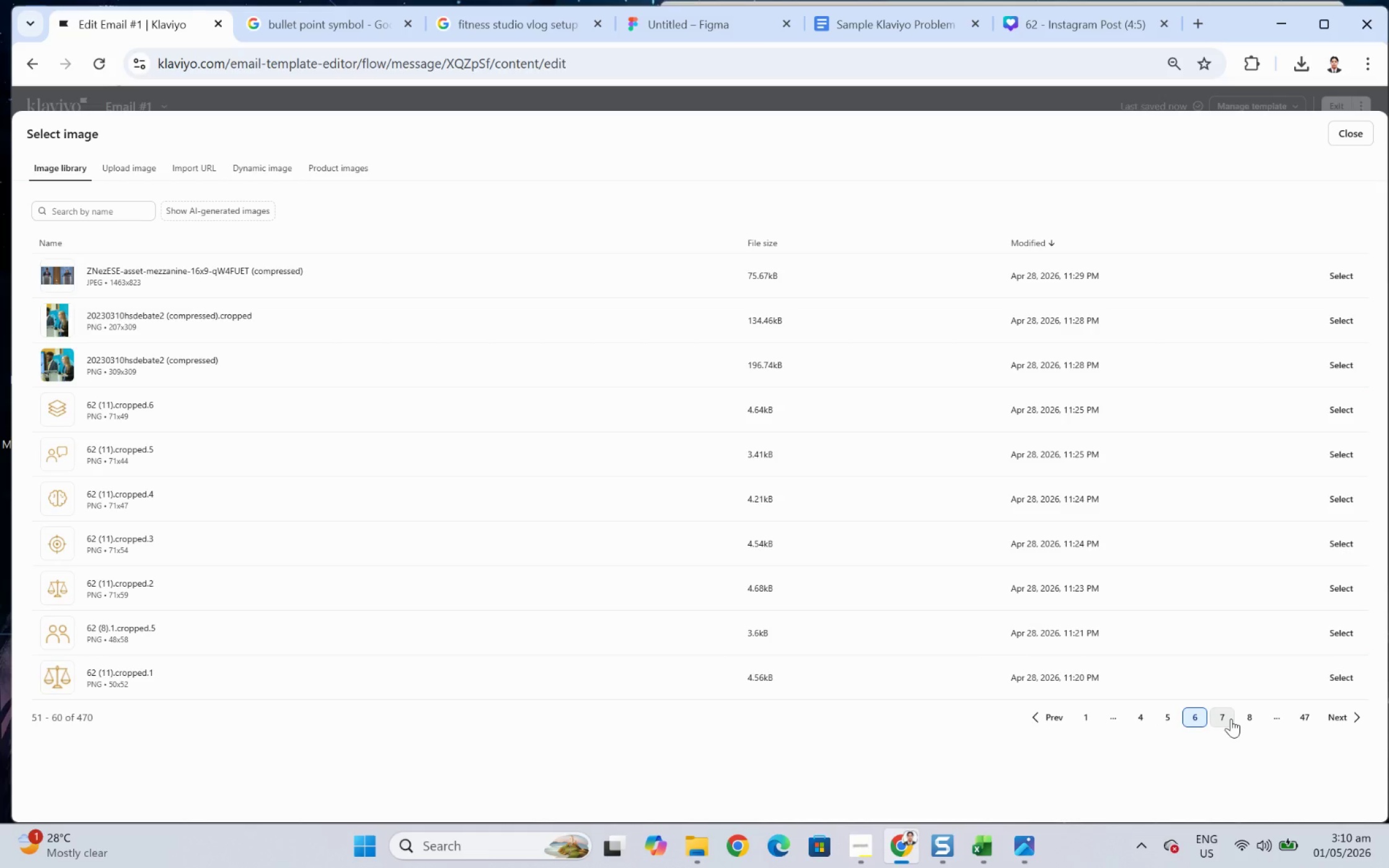 
left_click([1230, 718])
 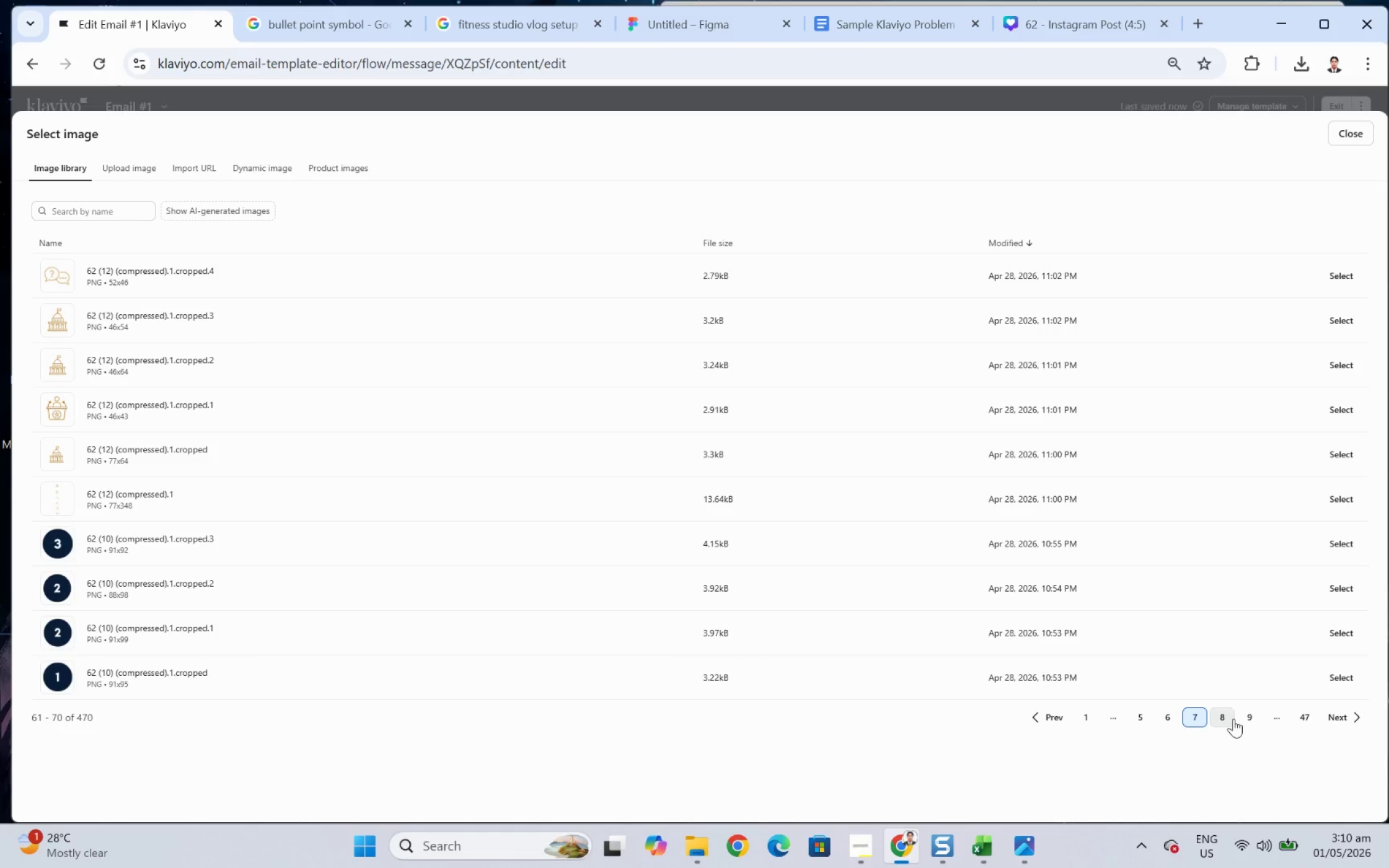 
left_click([1233, 718])
 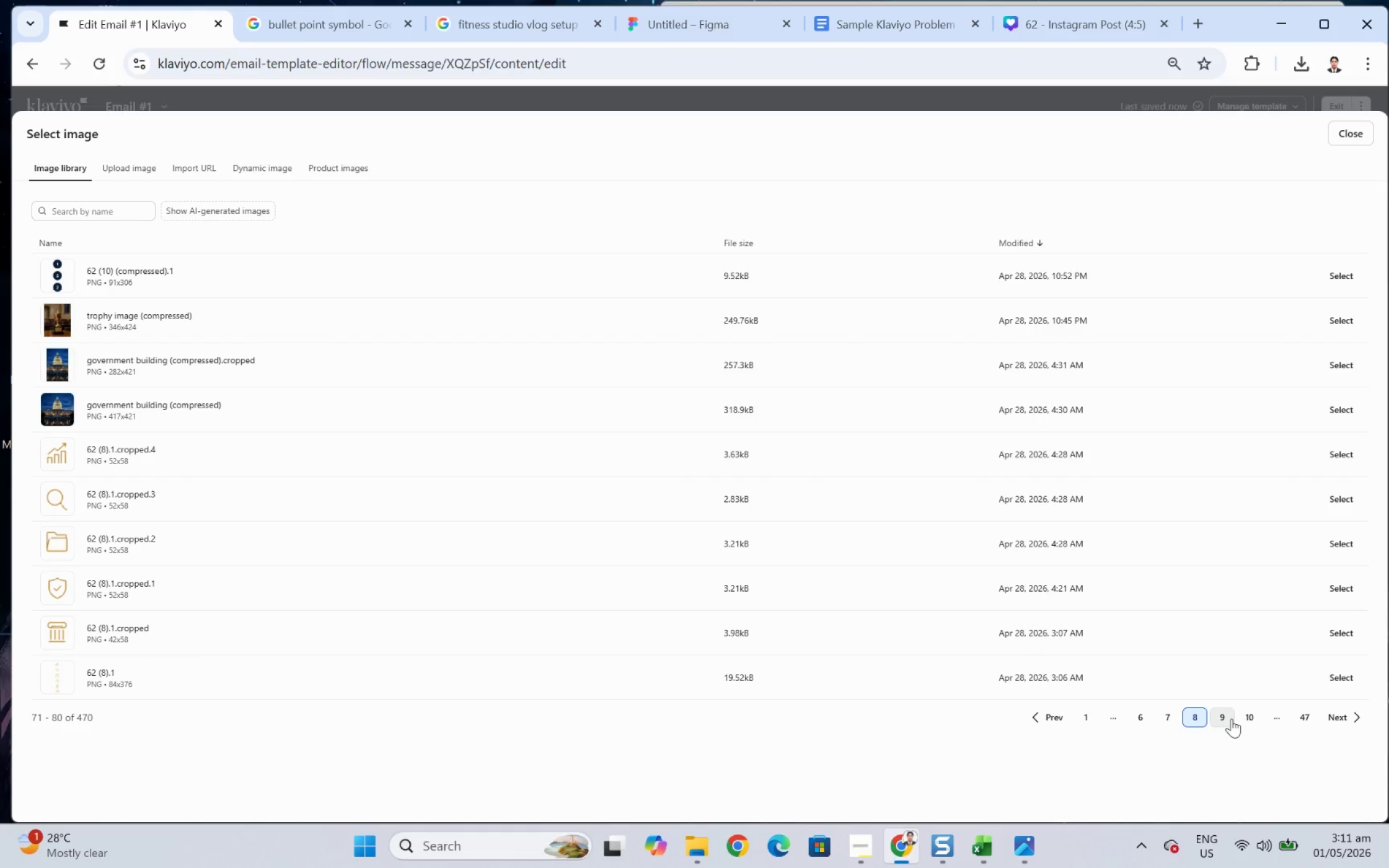 
left_click([1231, 718])
 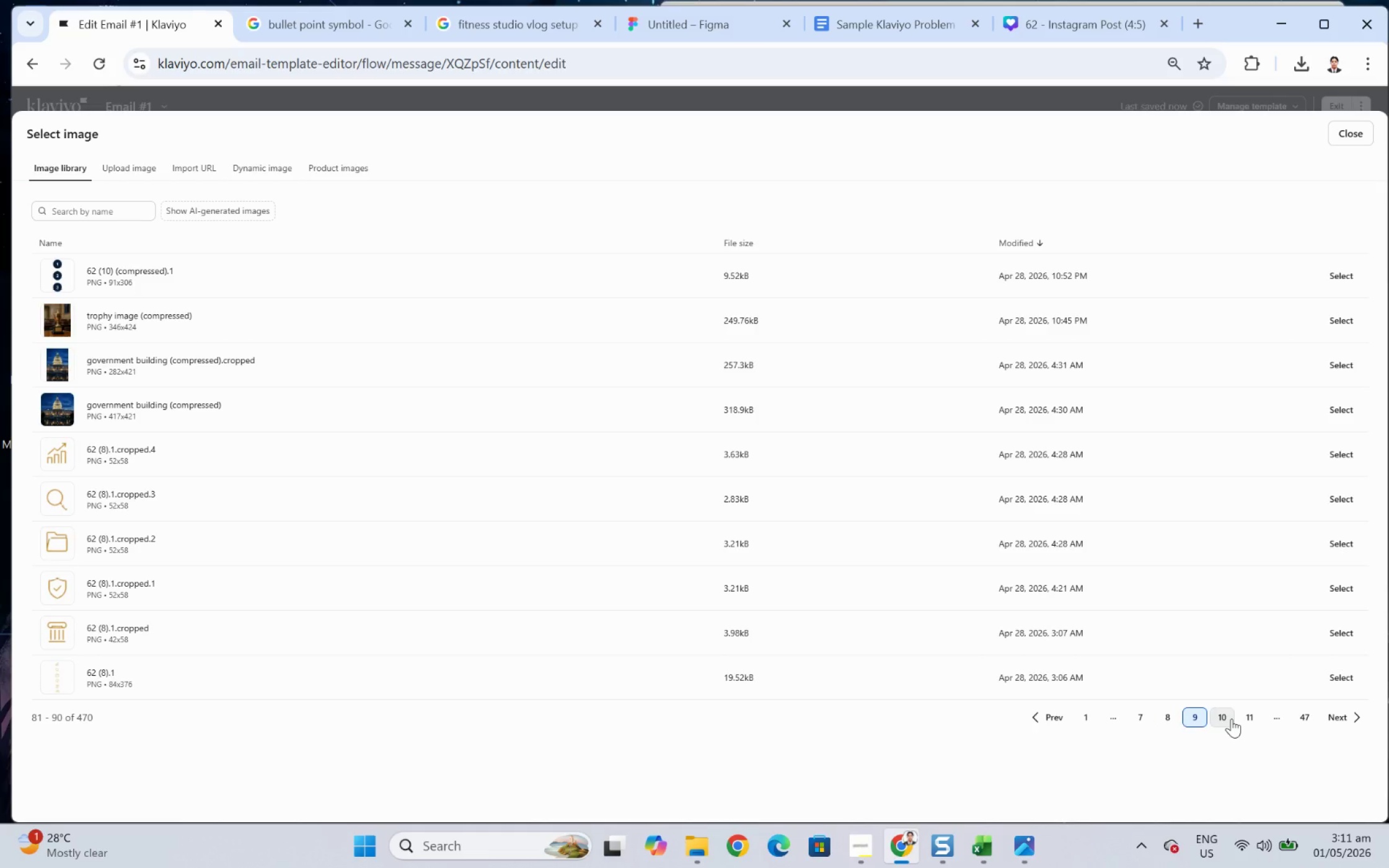 
left_click([1231, 718])
 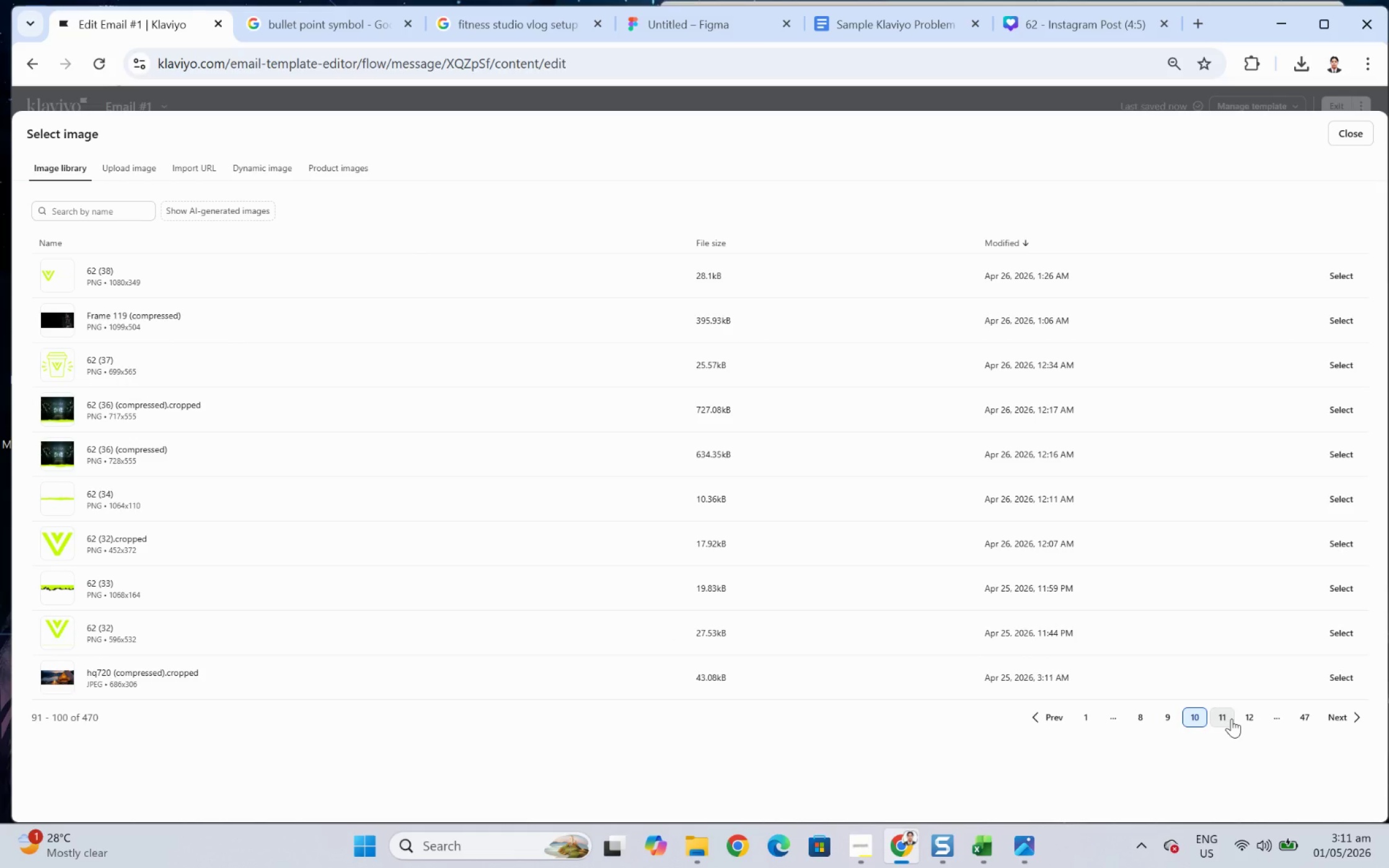 
left_click([1231, 718])
 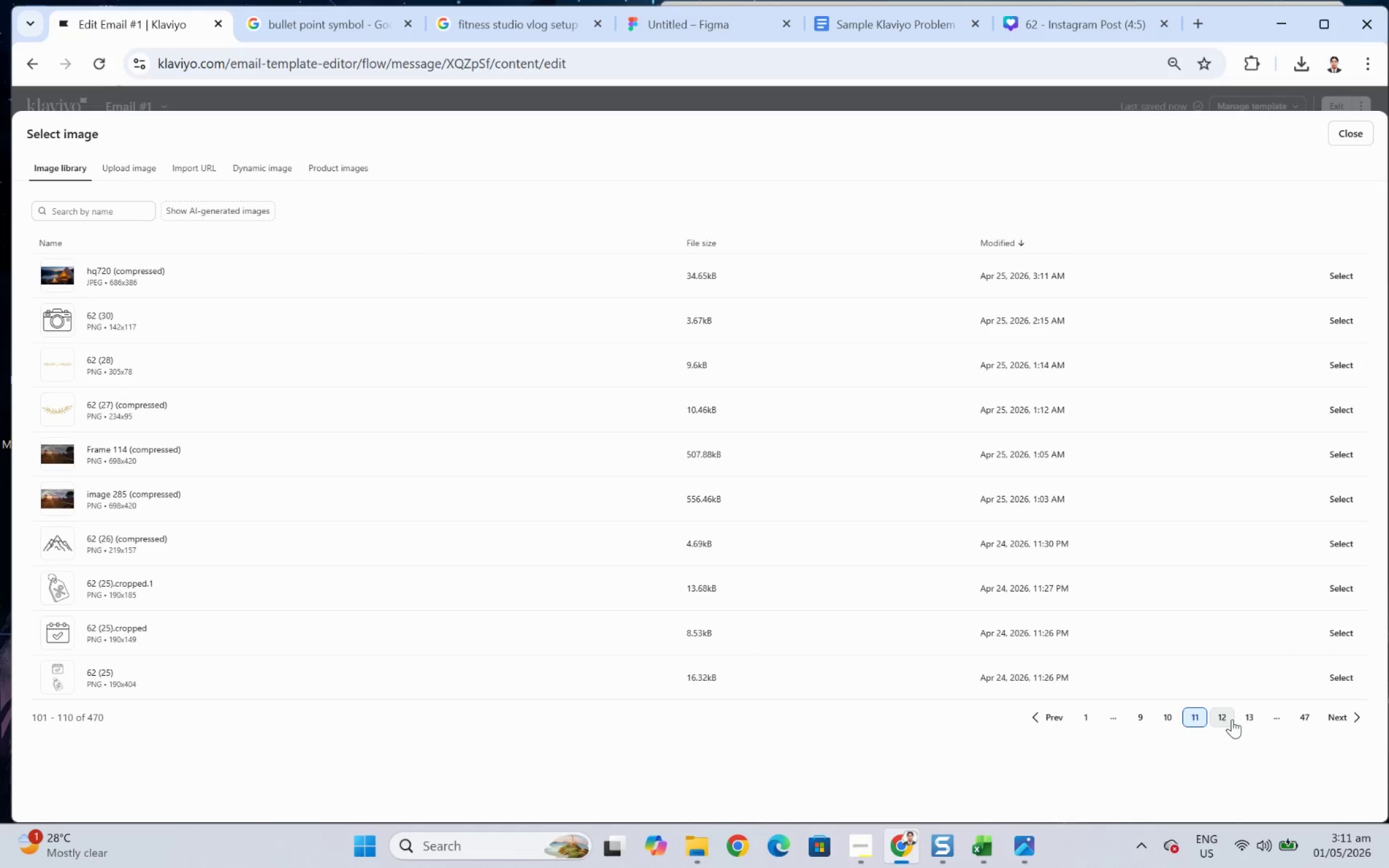 
left_click([1232, 719])
 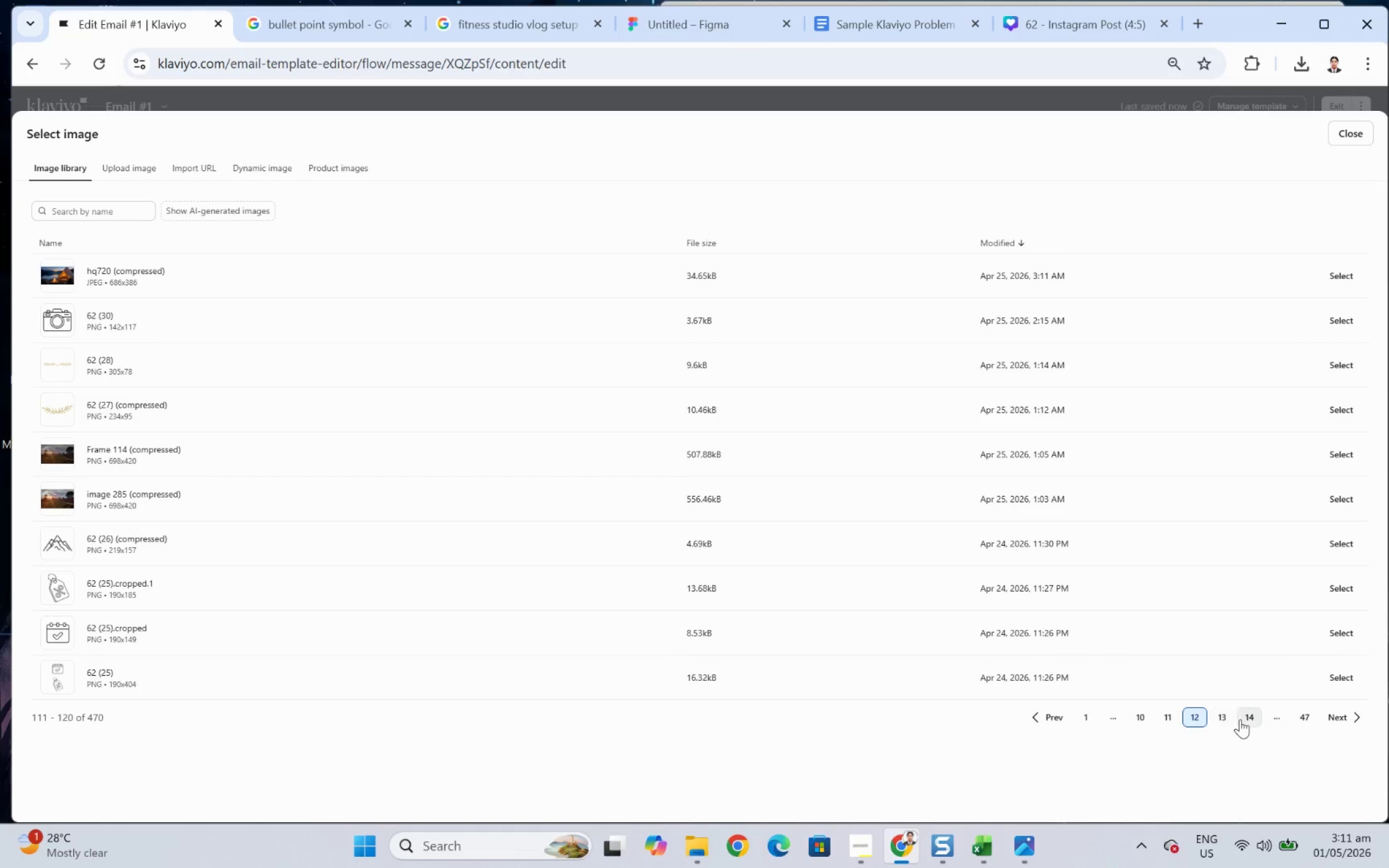 
double_click([1224, 720])
 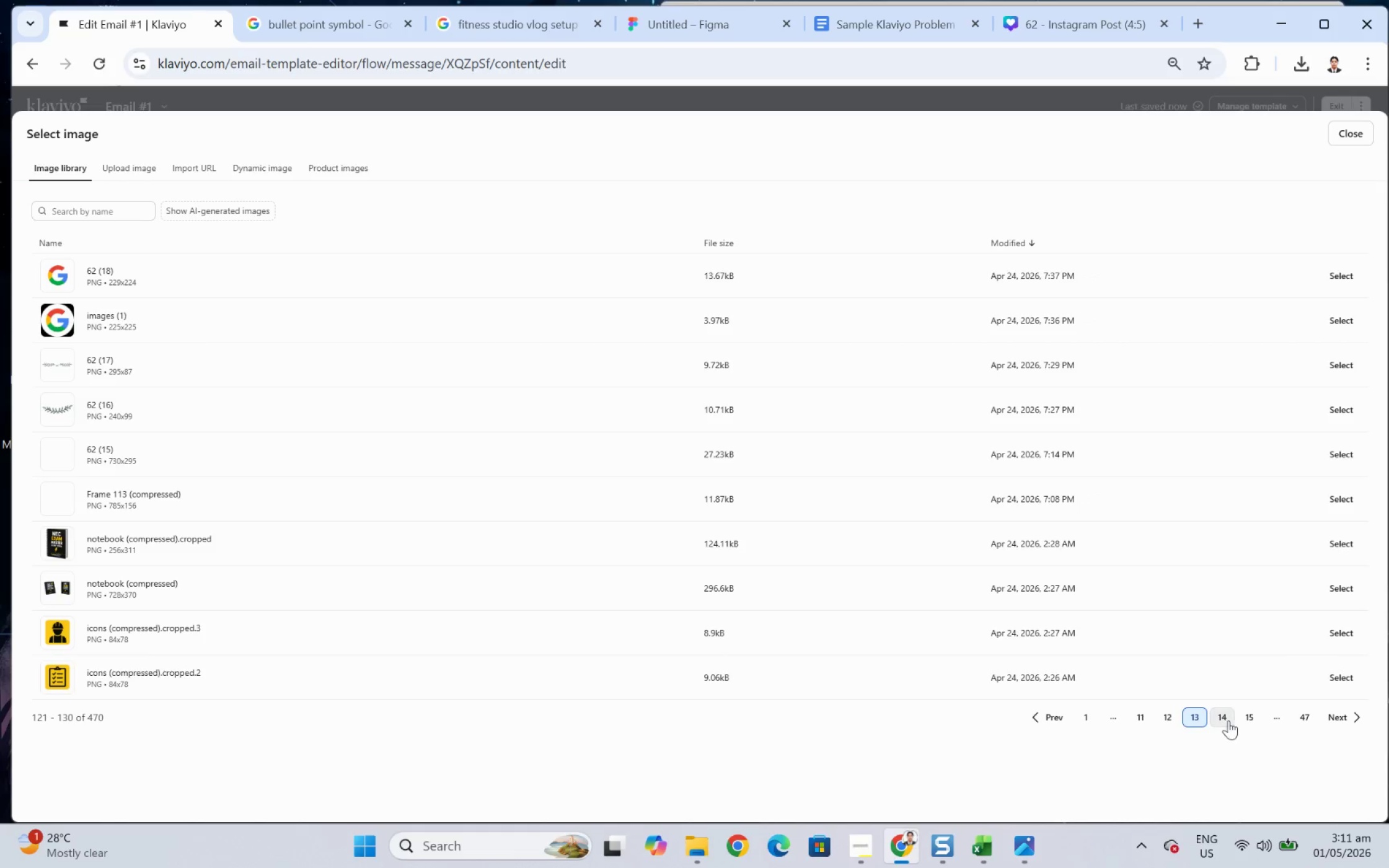 
left_click([1224, 720])
 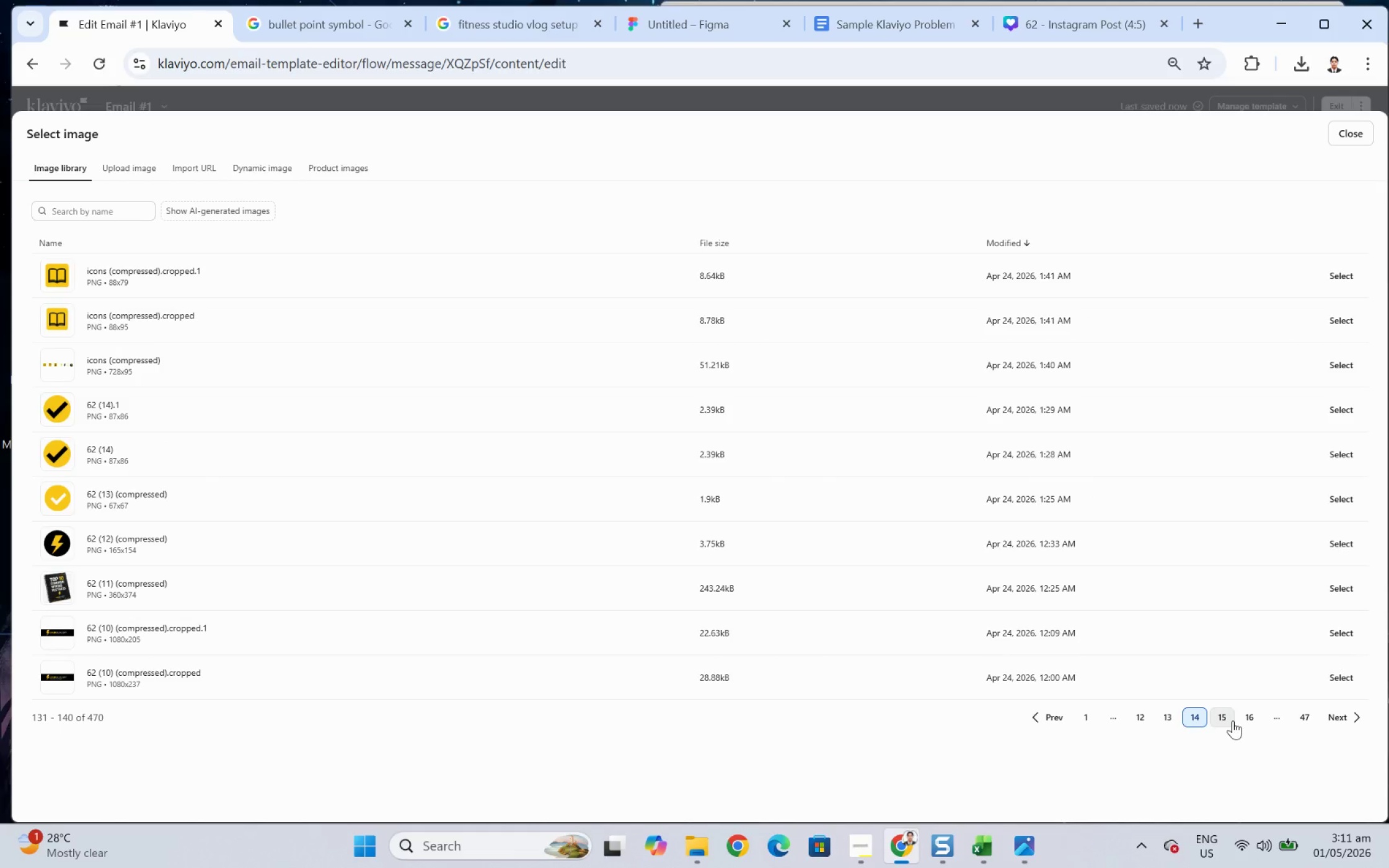 
wait(7.72)
 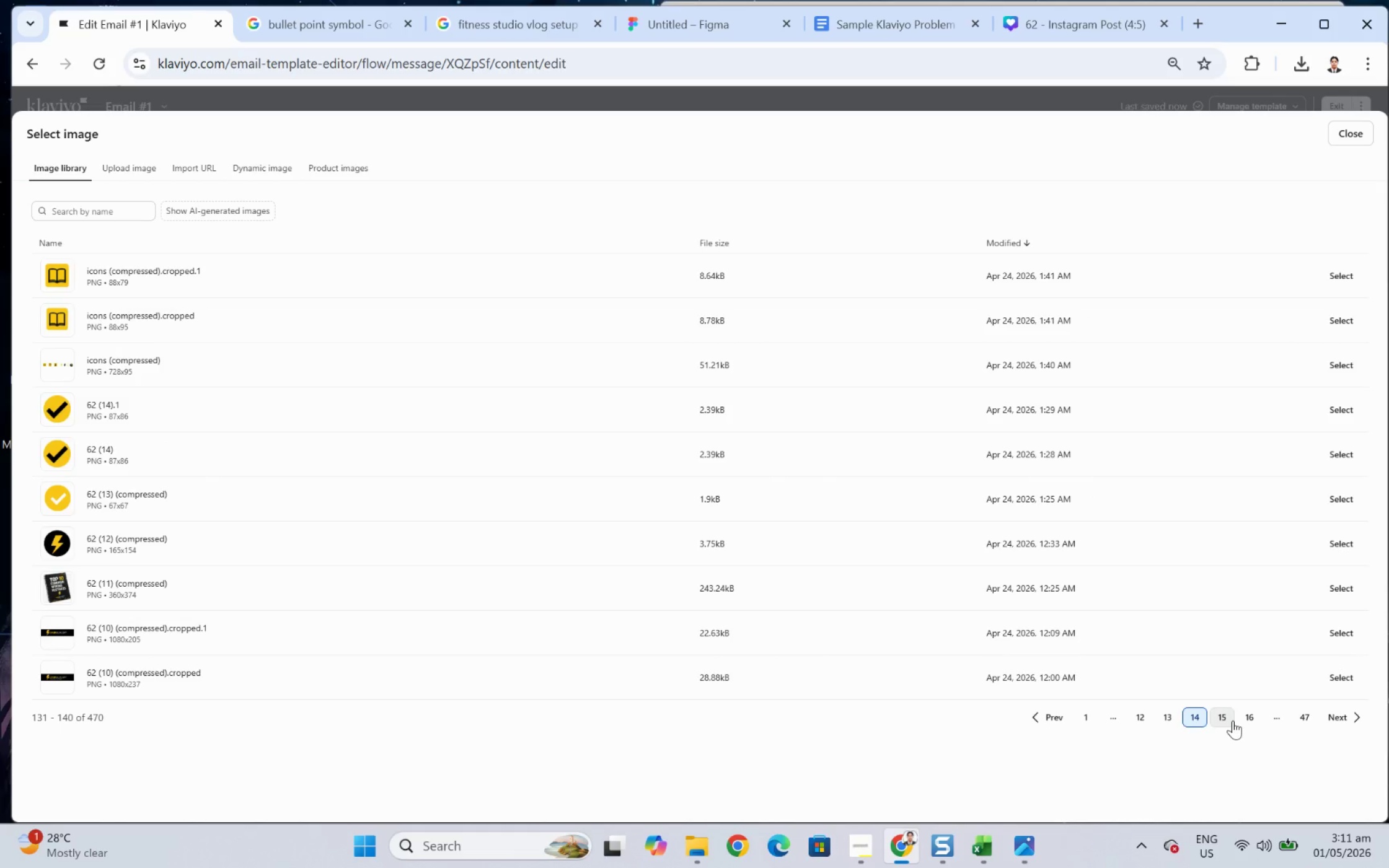 
left_click([1232, 720])
 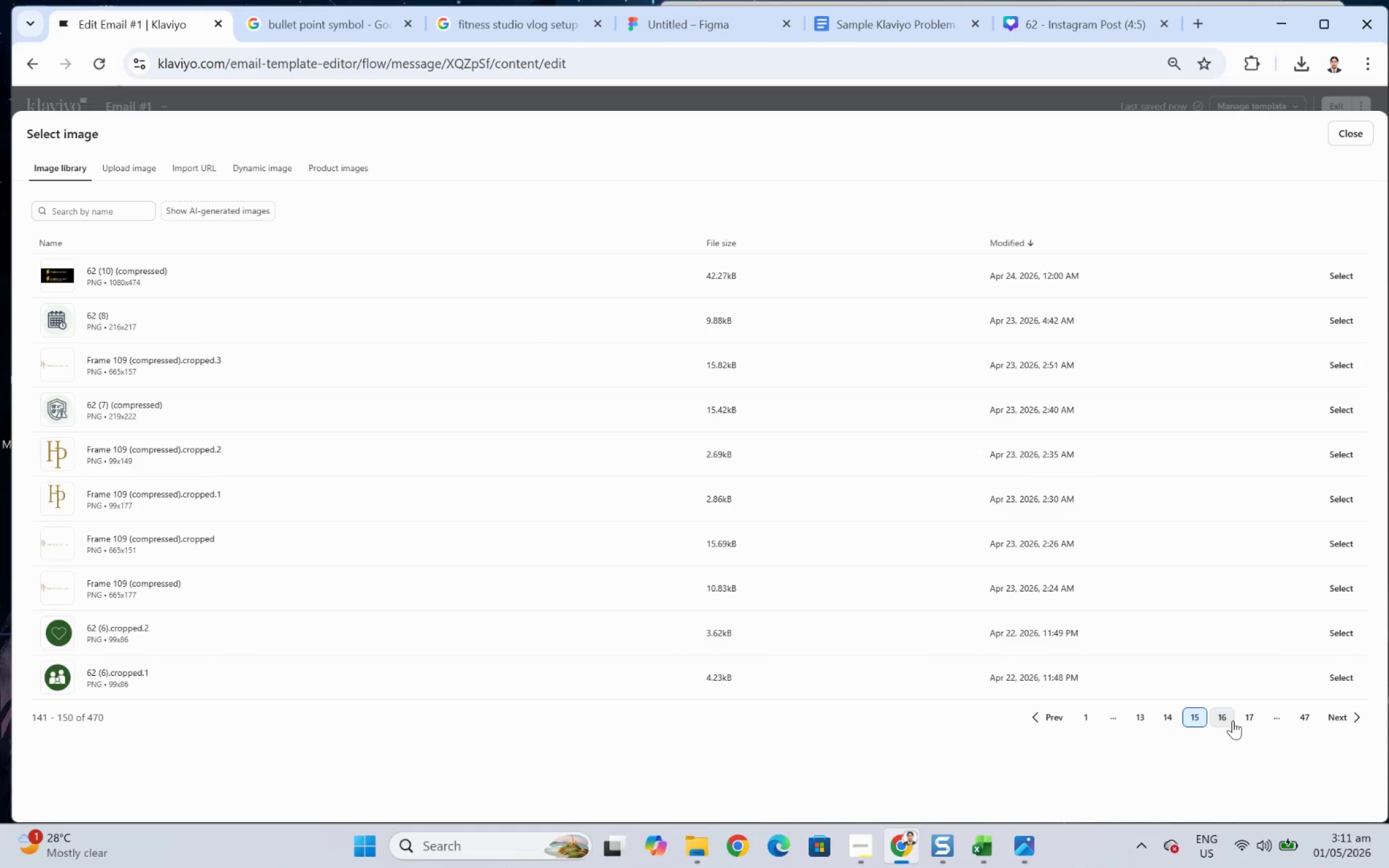 
left_click([1232, 720])
 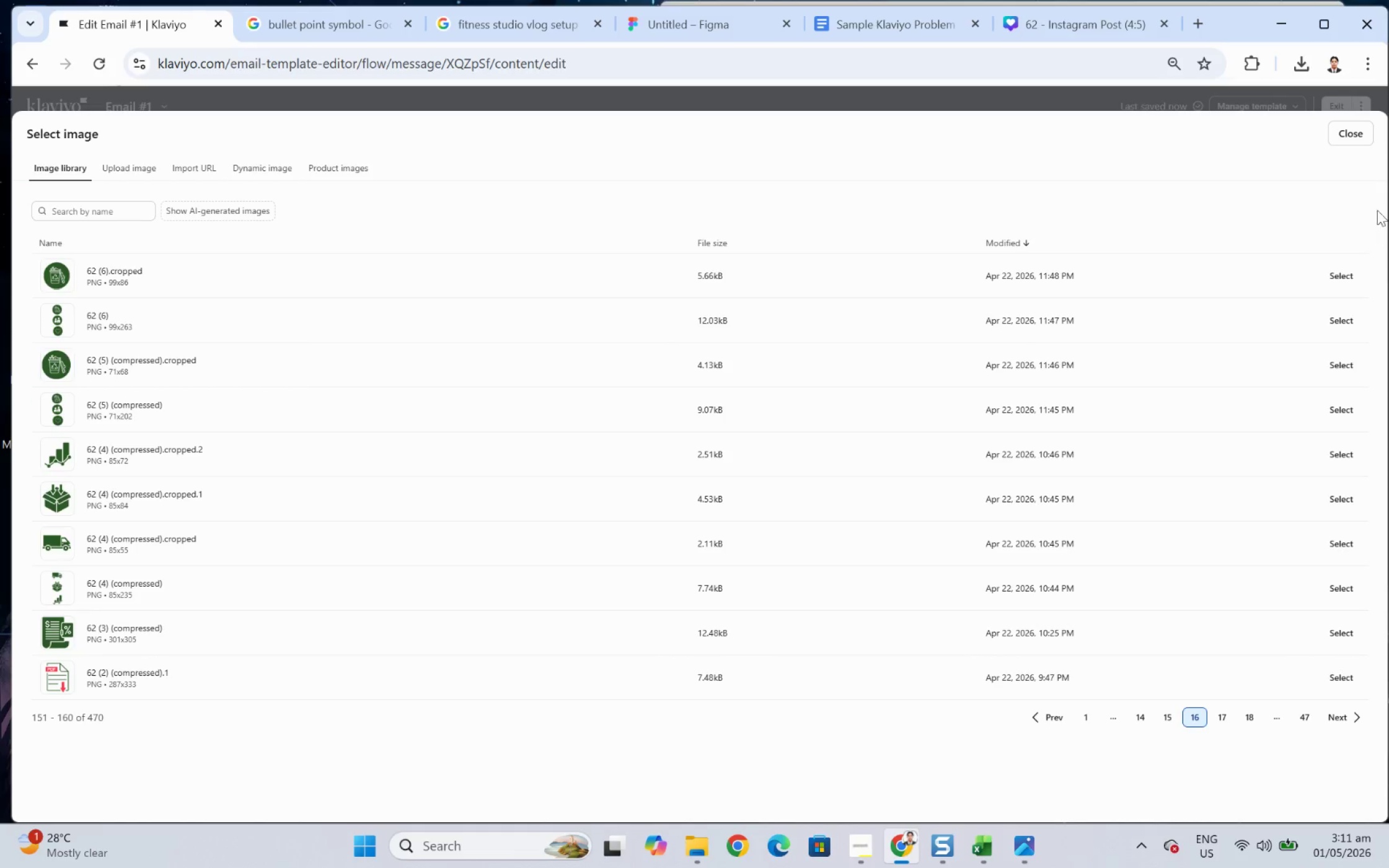 
left_click([1360, 127])
 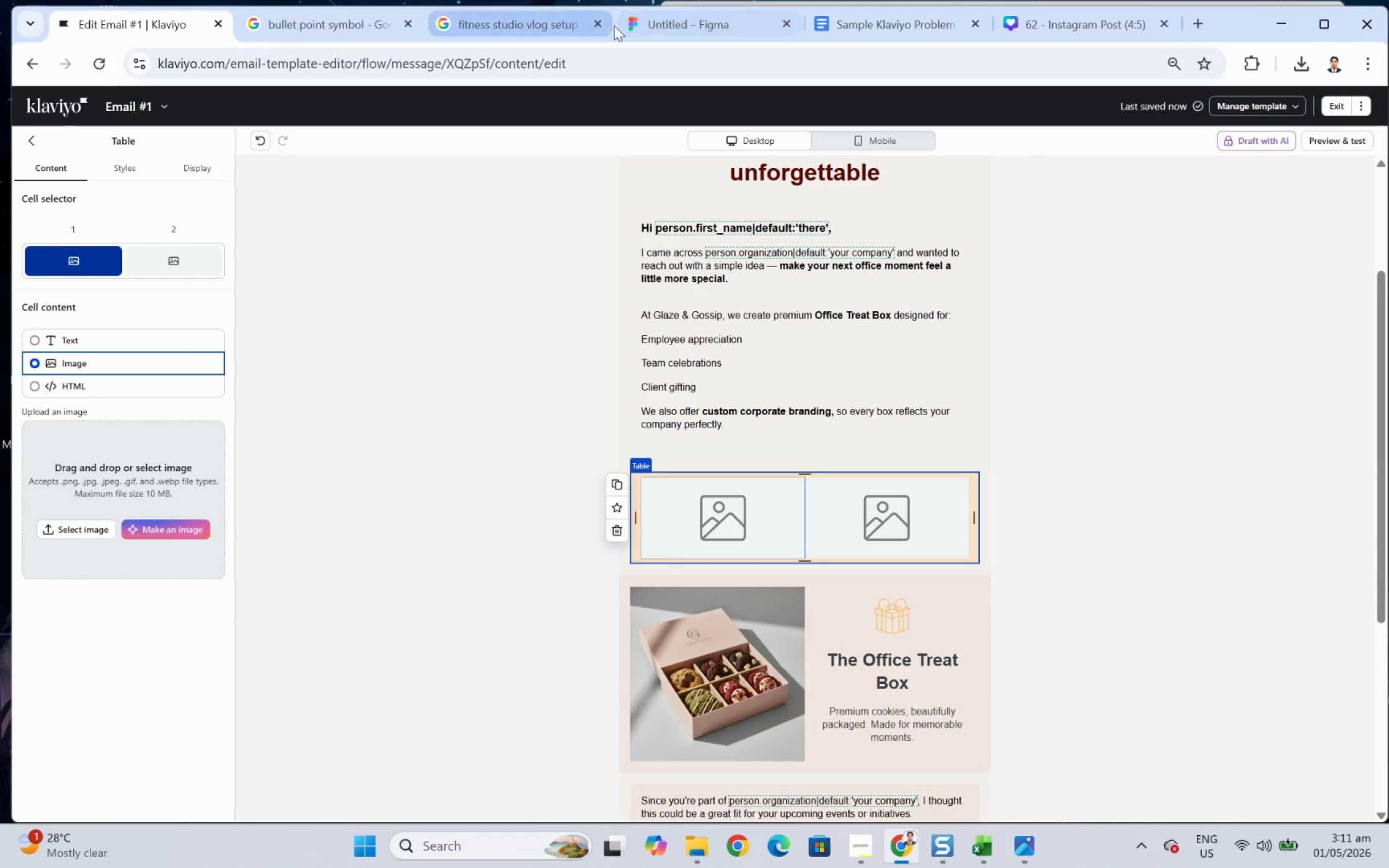 
left_click([1026, 23])
 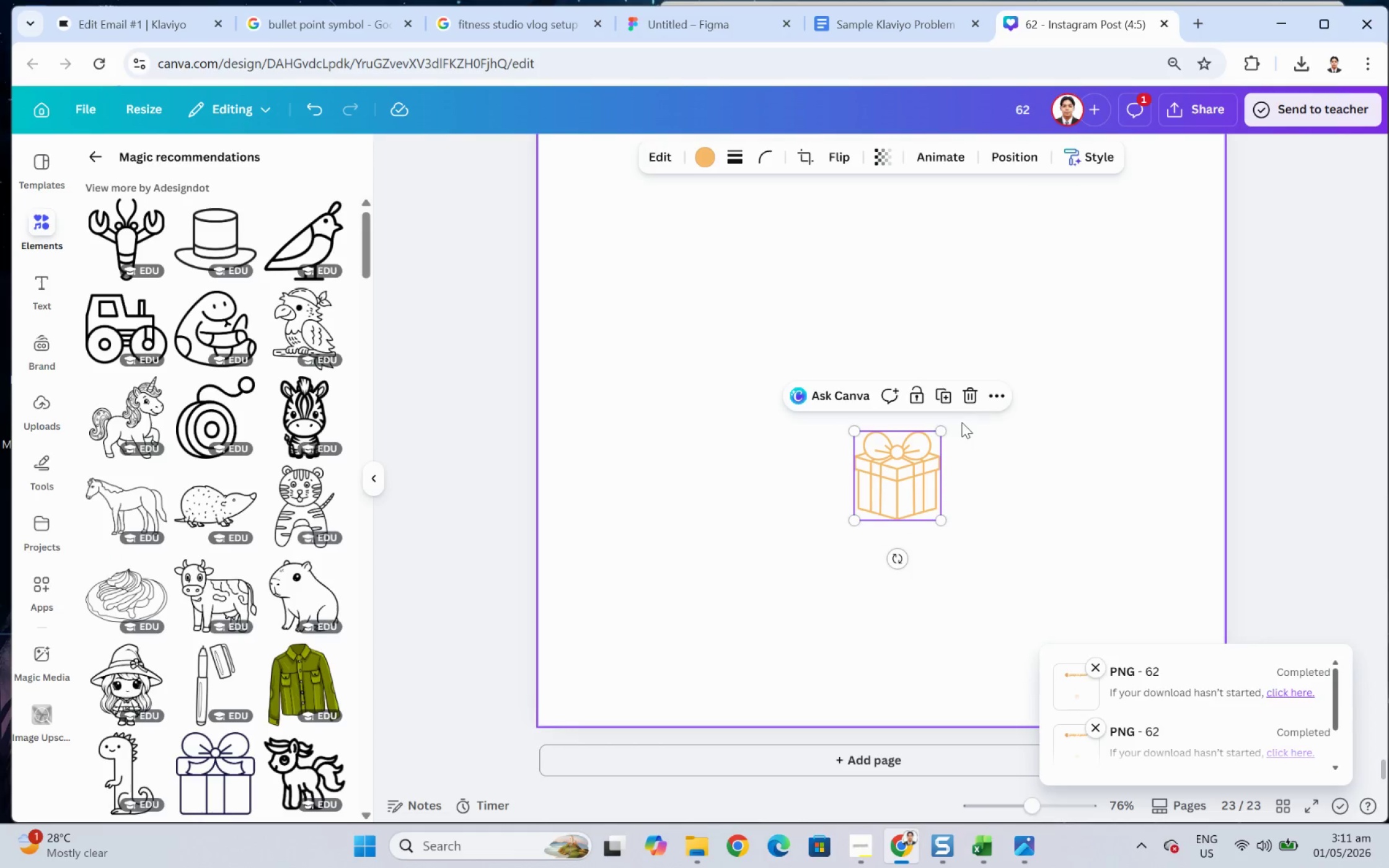 
left_click([1110, 410])
 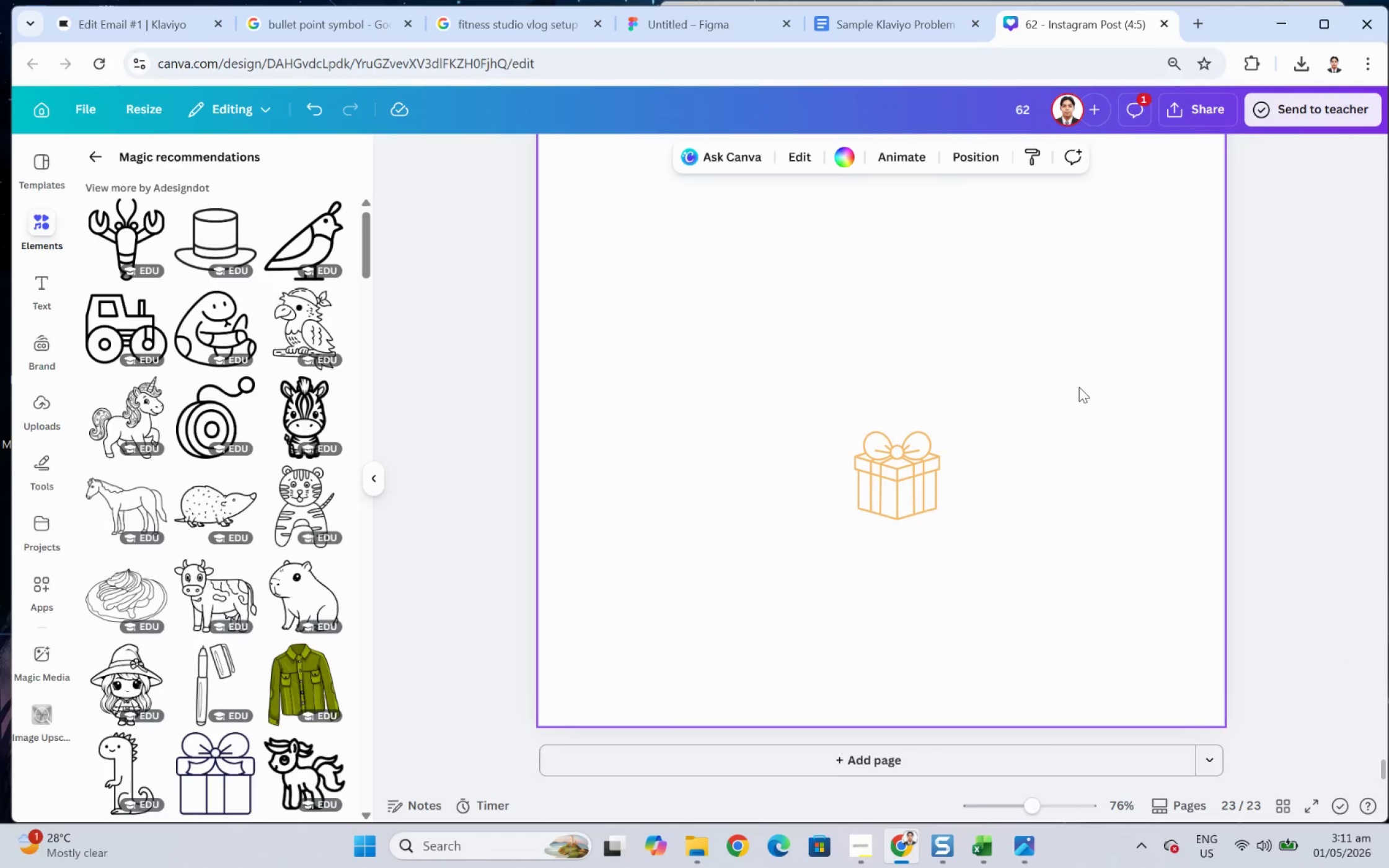 
scroll: coordinate [1107, 424], scroll_direction: up, amount: 141.0
 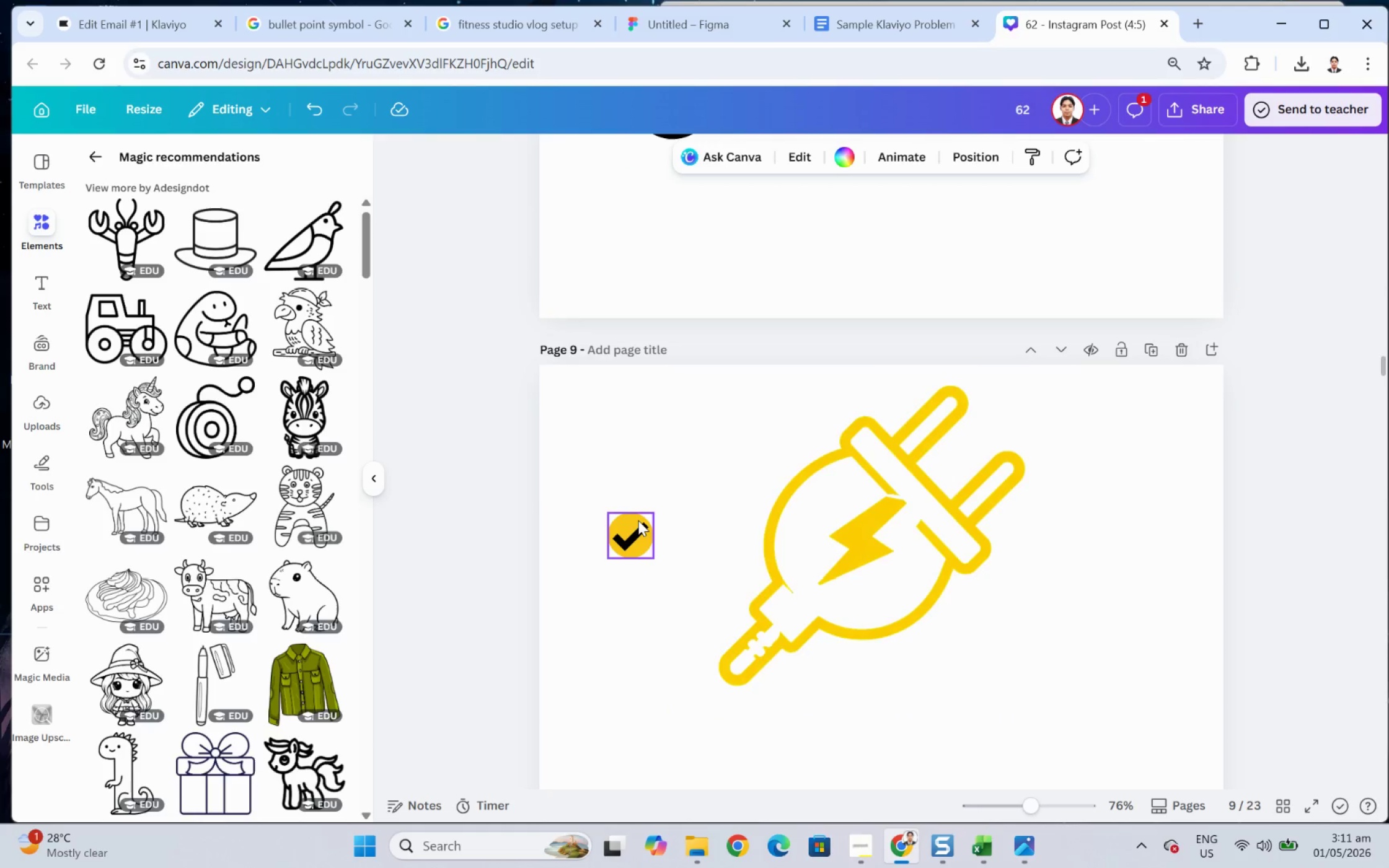 
left_click([633, 525])
 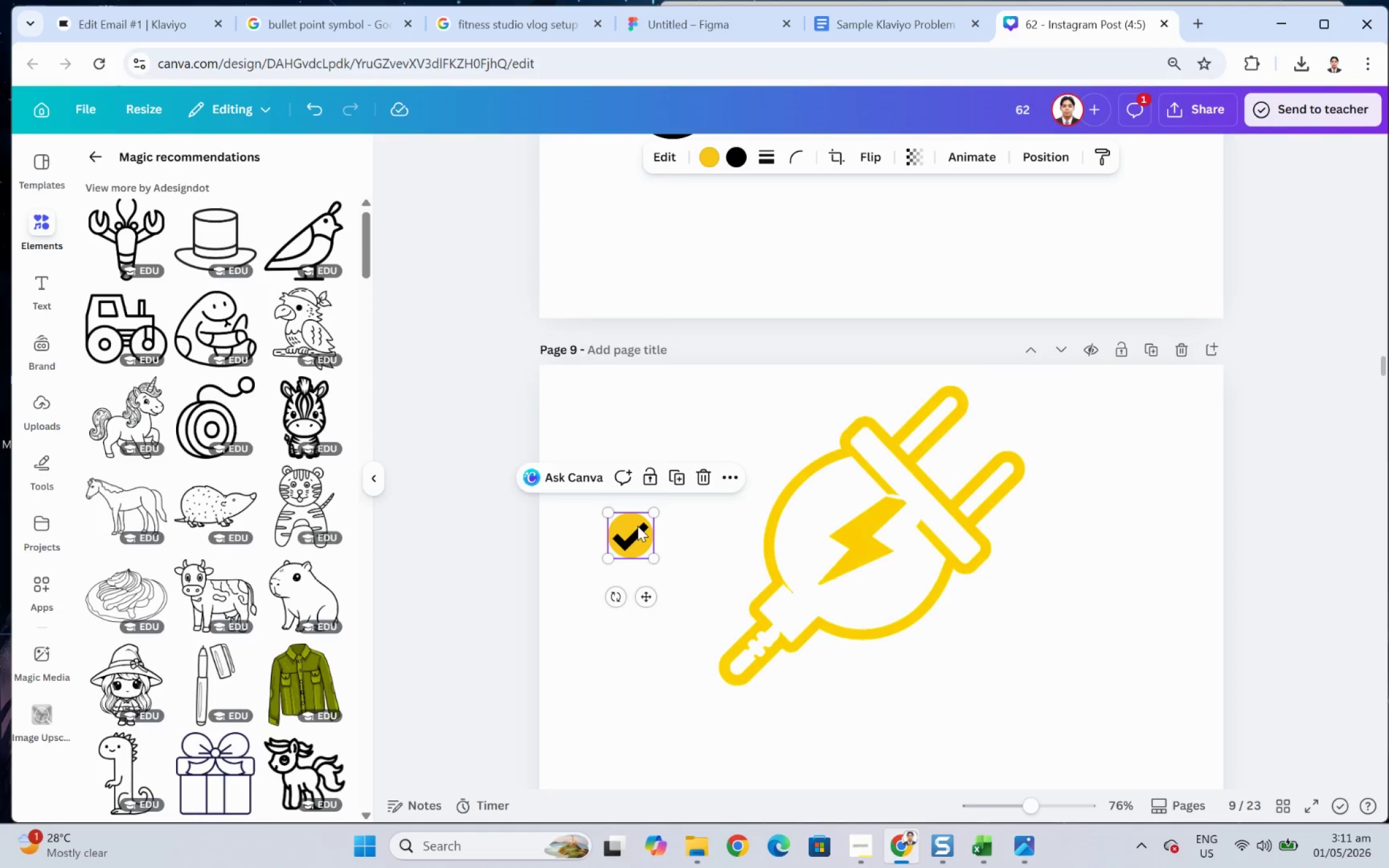 
key(Control+C)
 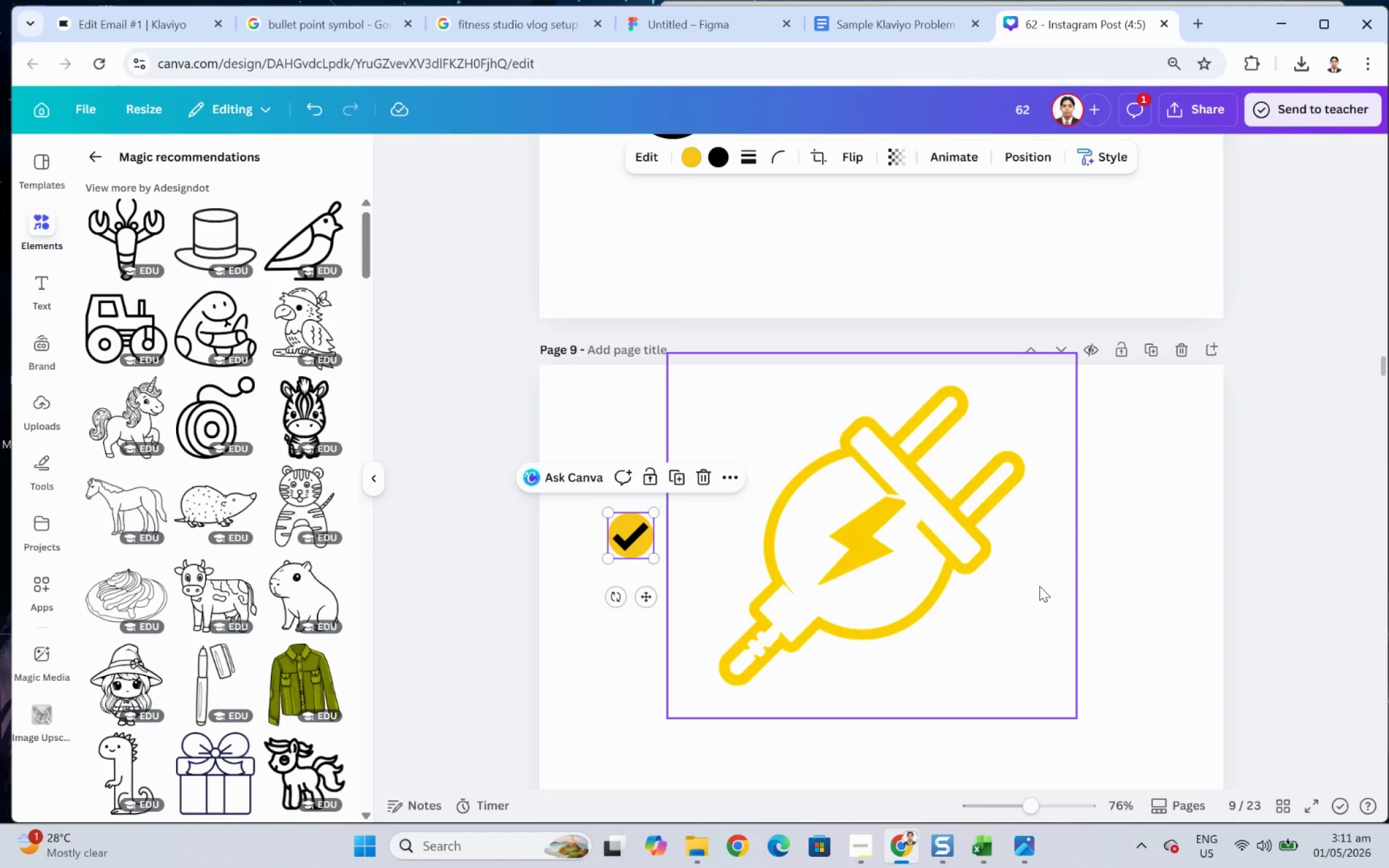 
scroll: coordinate [1104, 521], scroll_direction: down, amount: 20.0
 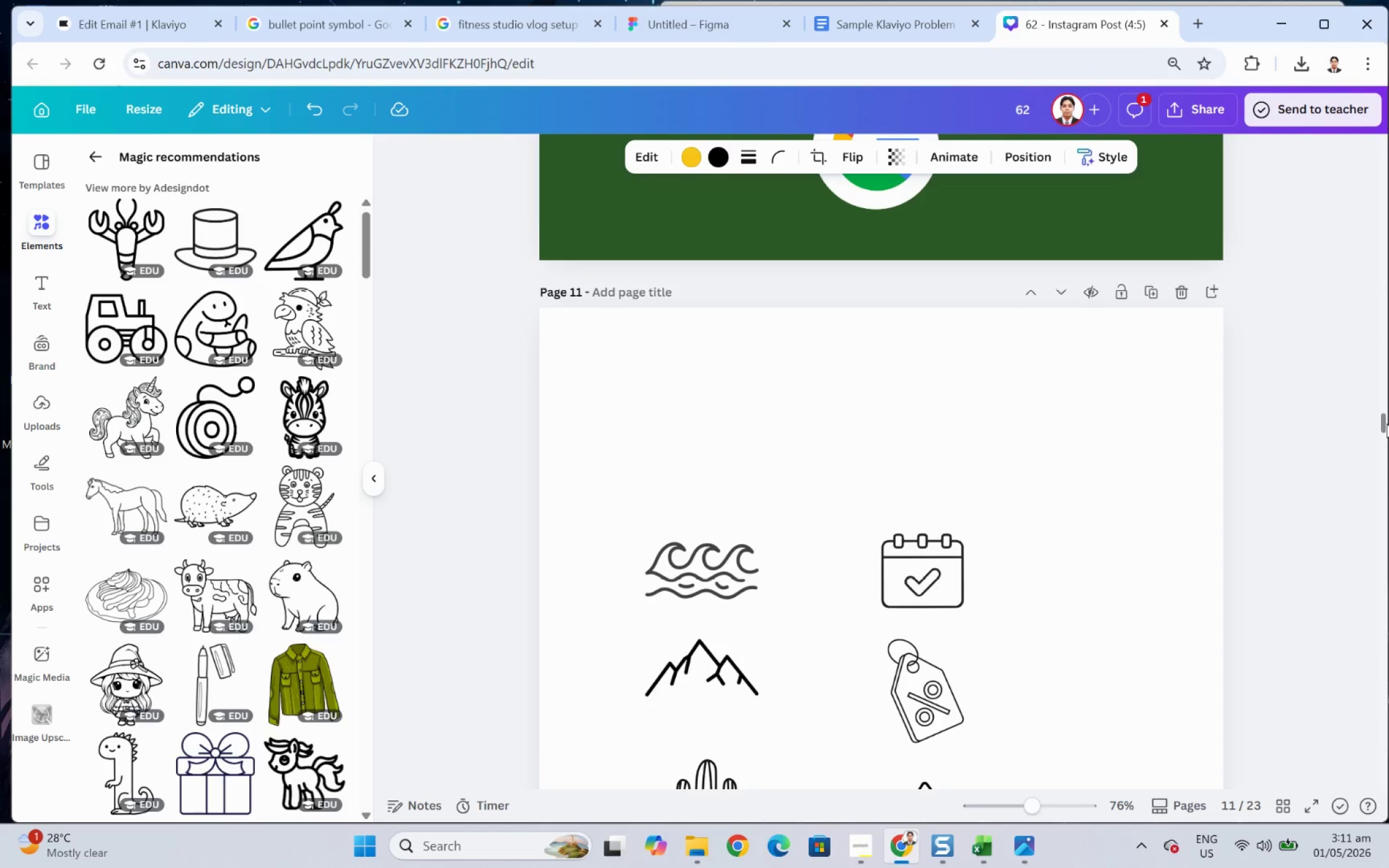 
left_click_drag(start_coordinate=[1384, 423], to_coordinate=[1354, 793])
 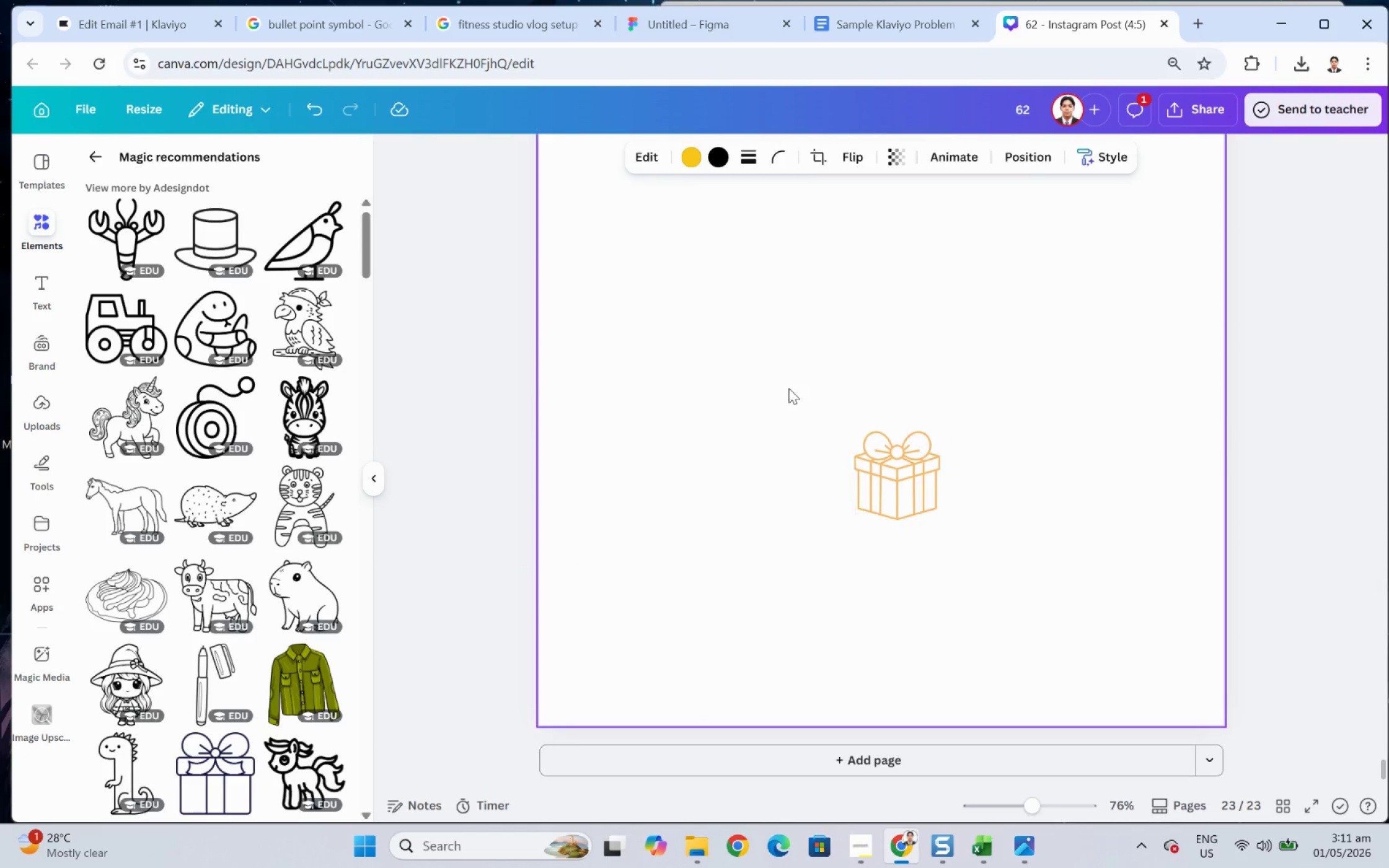 
left_click([782, 382])
 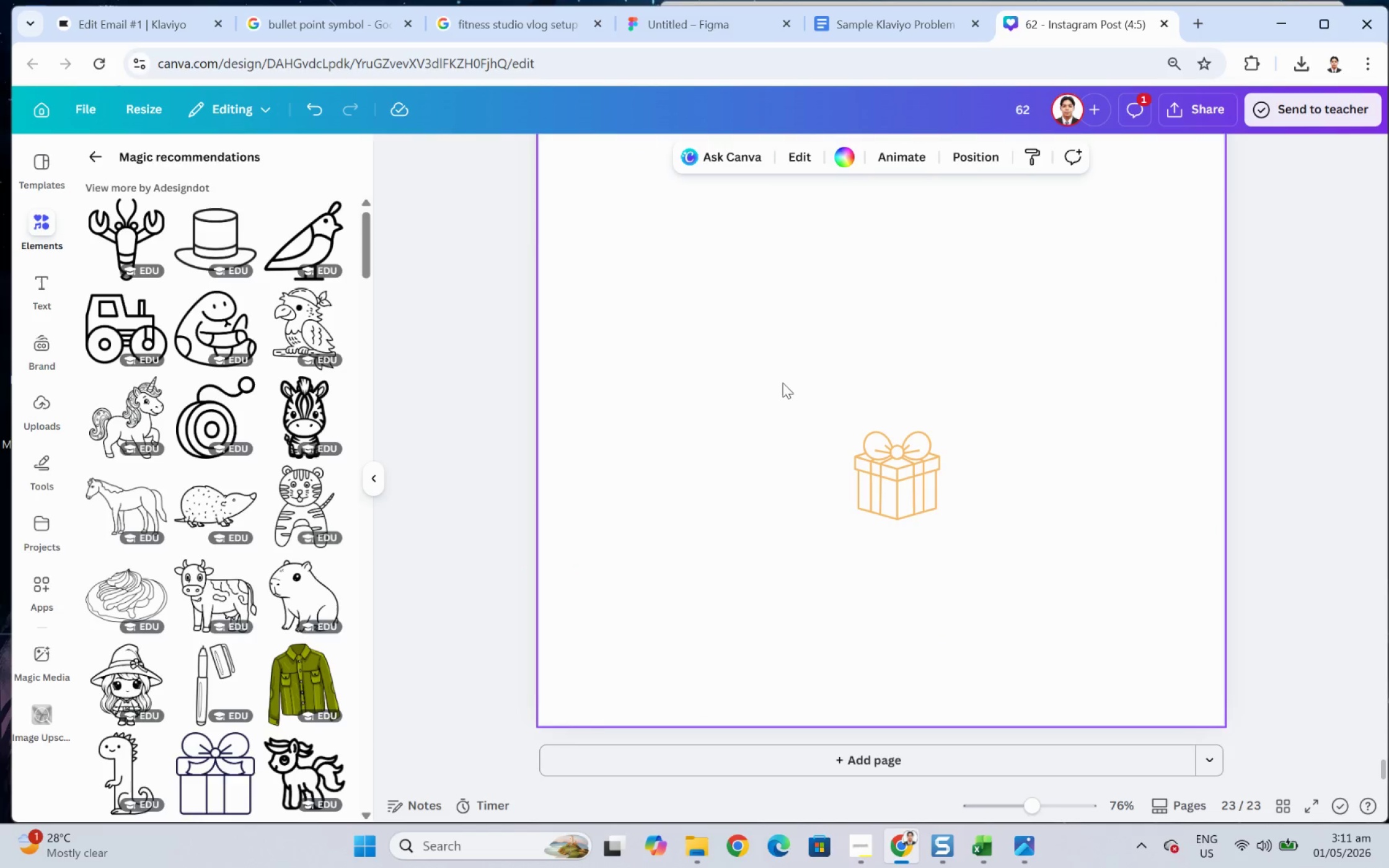 
key(Control+V)
 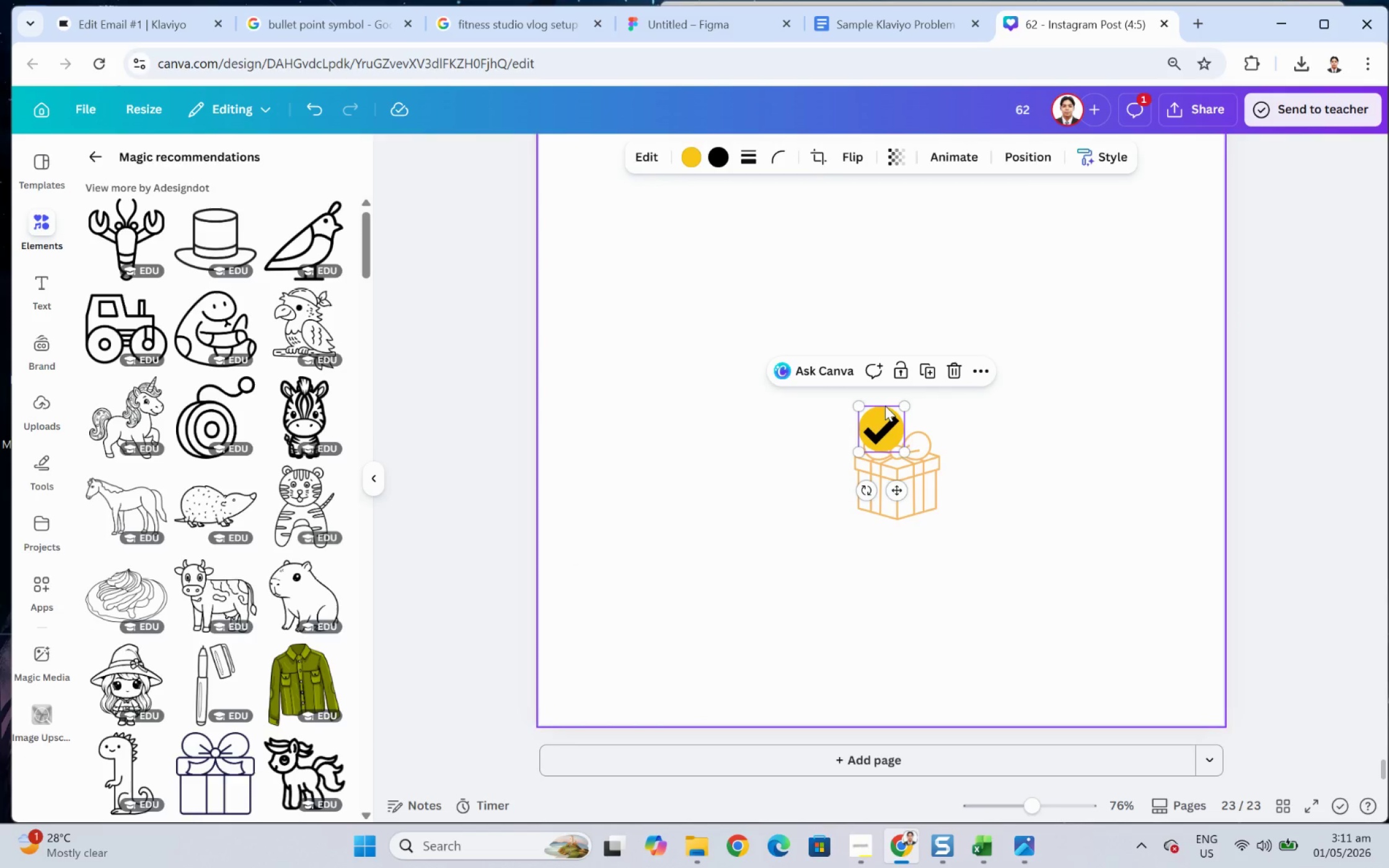 
left_click_drag(start_coordinate=[894, 418], to_coordinate=[674, 371])
 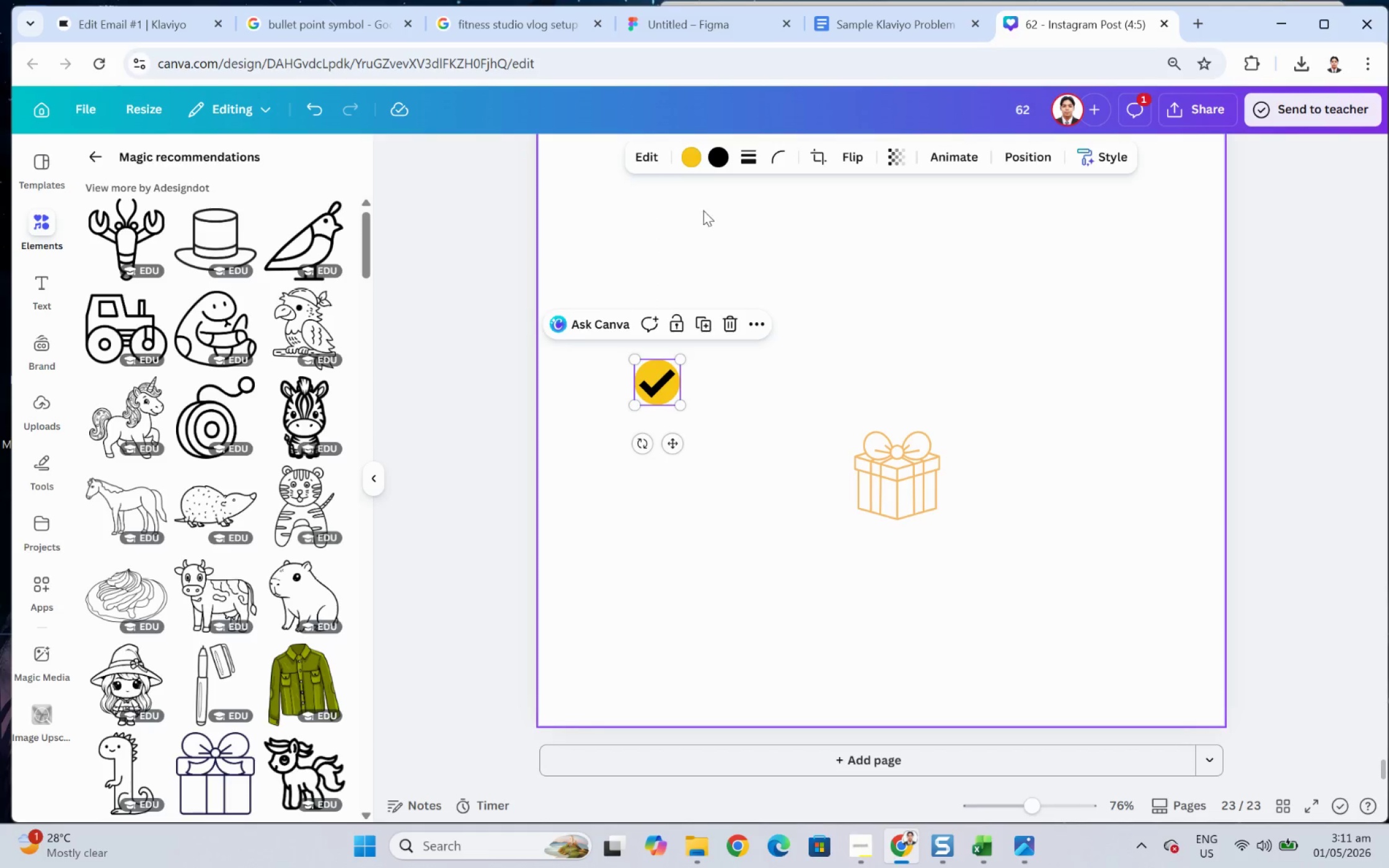 
left_click([689, 151])
 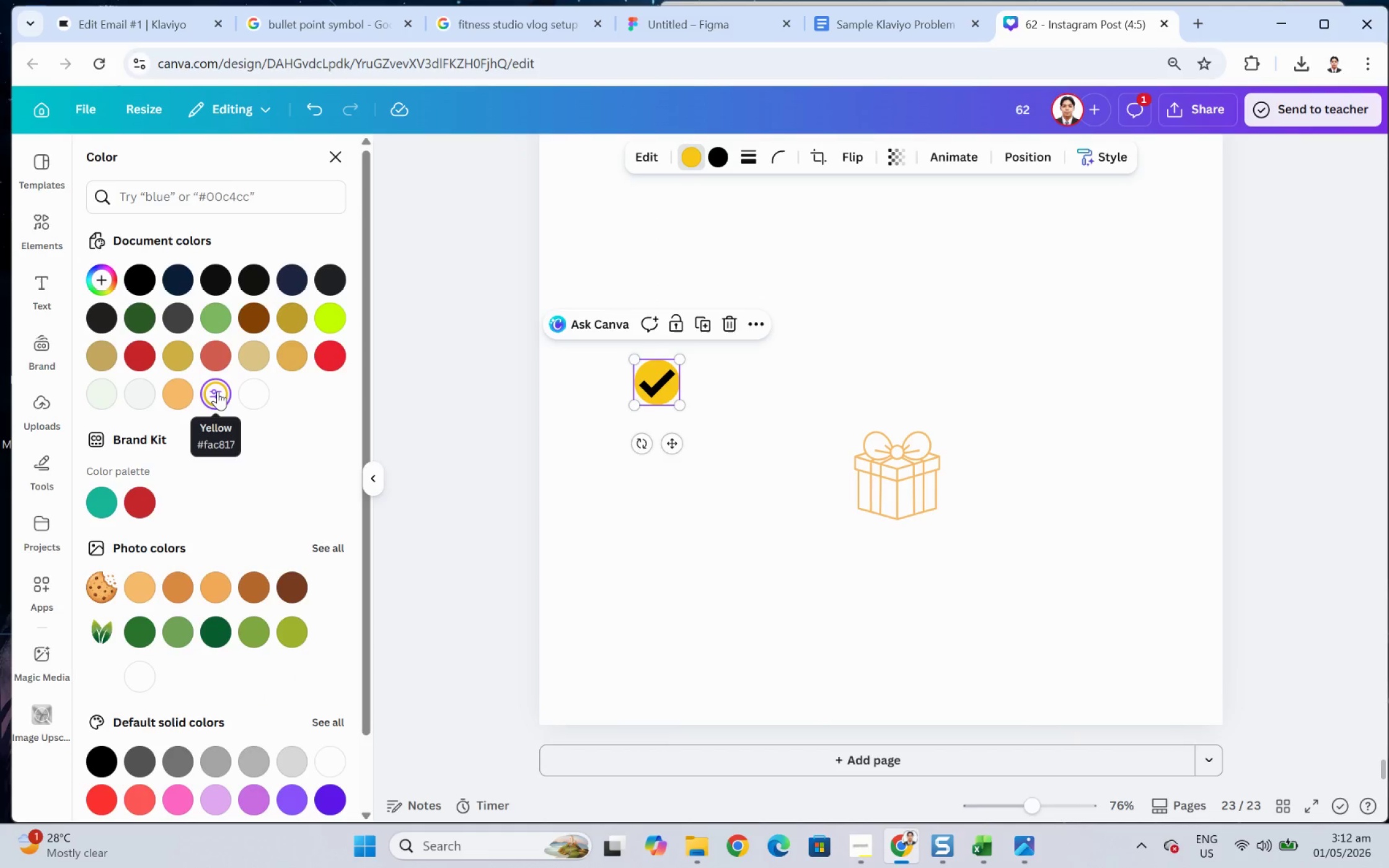 
left_click([218, 391])
 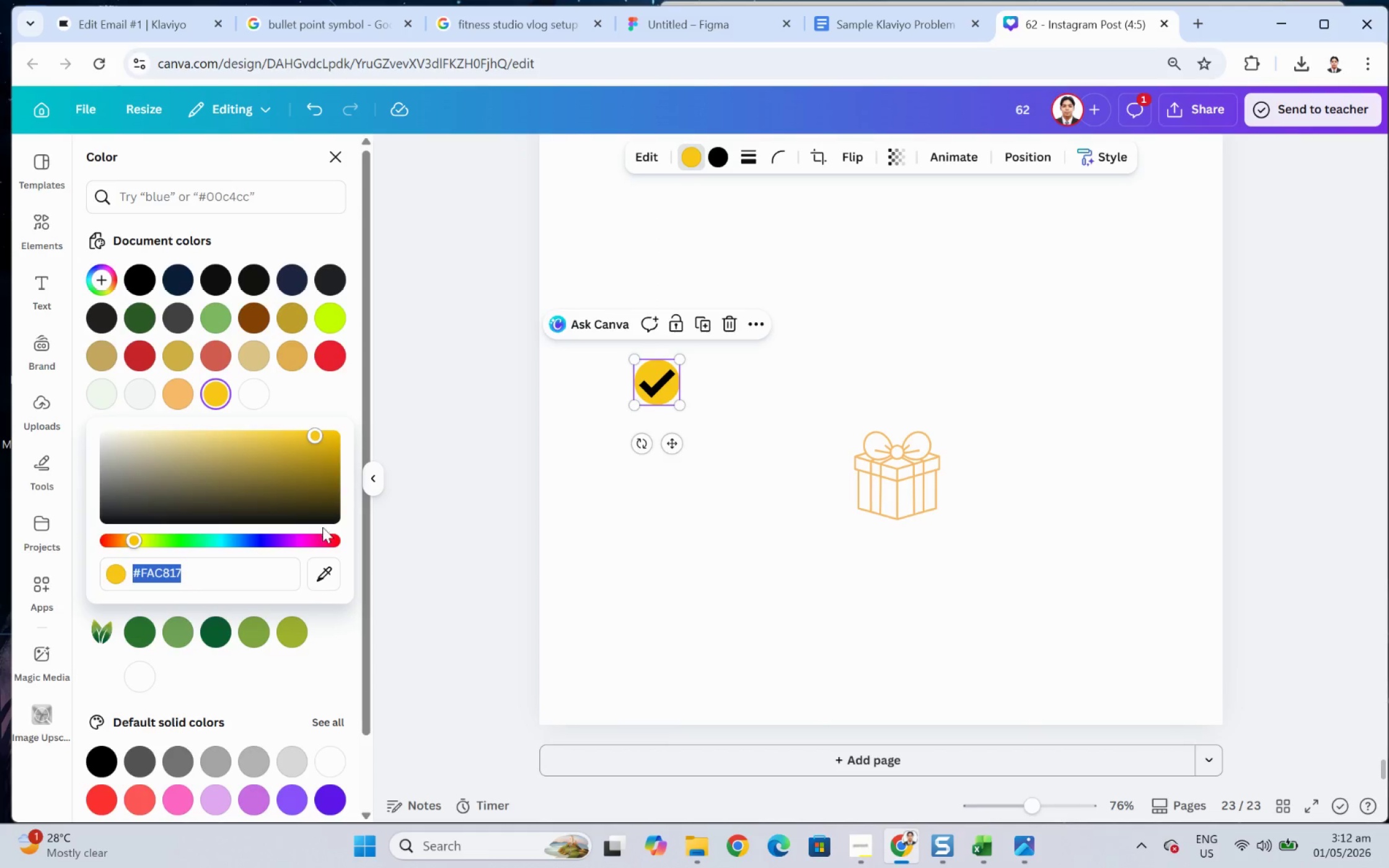 
left_click_drag(start_coordinate=[330, 568], to_coordinate=[330, 571])
 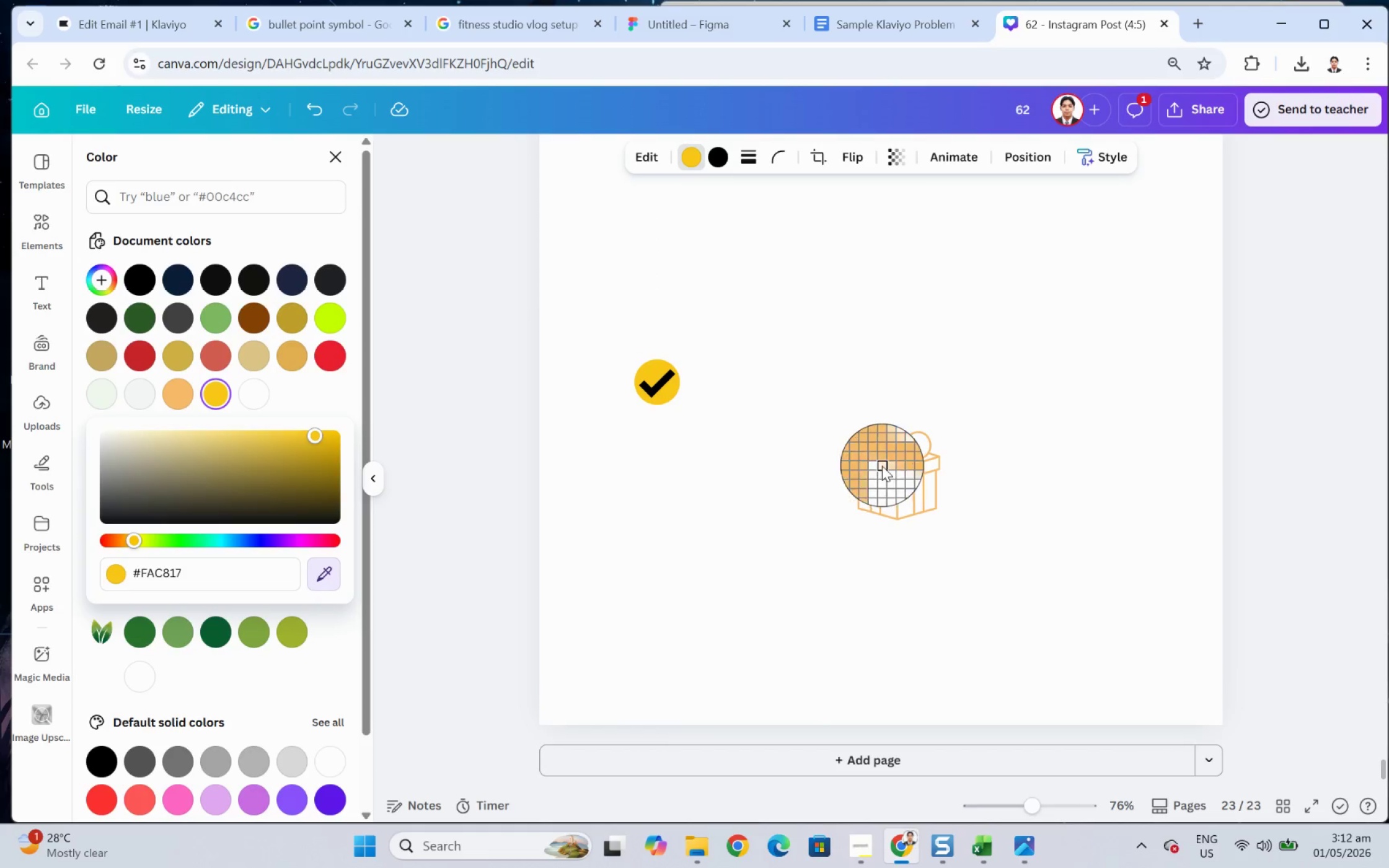 
left_click([880, 464])
 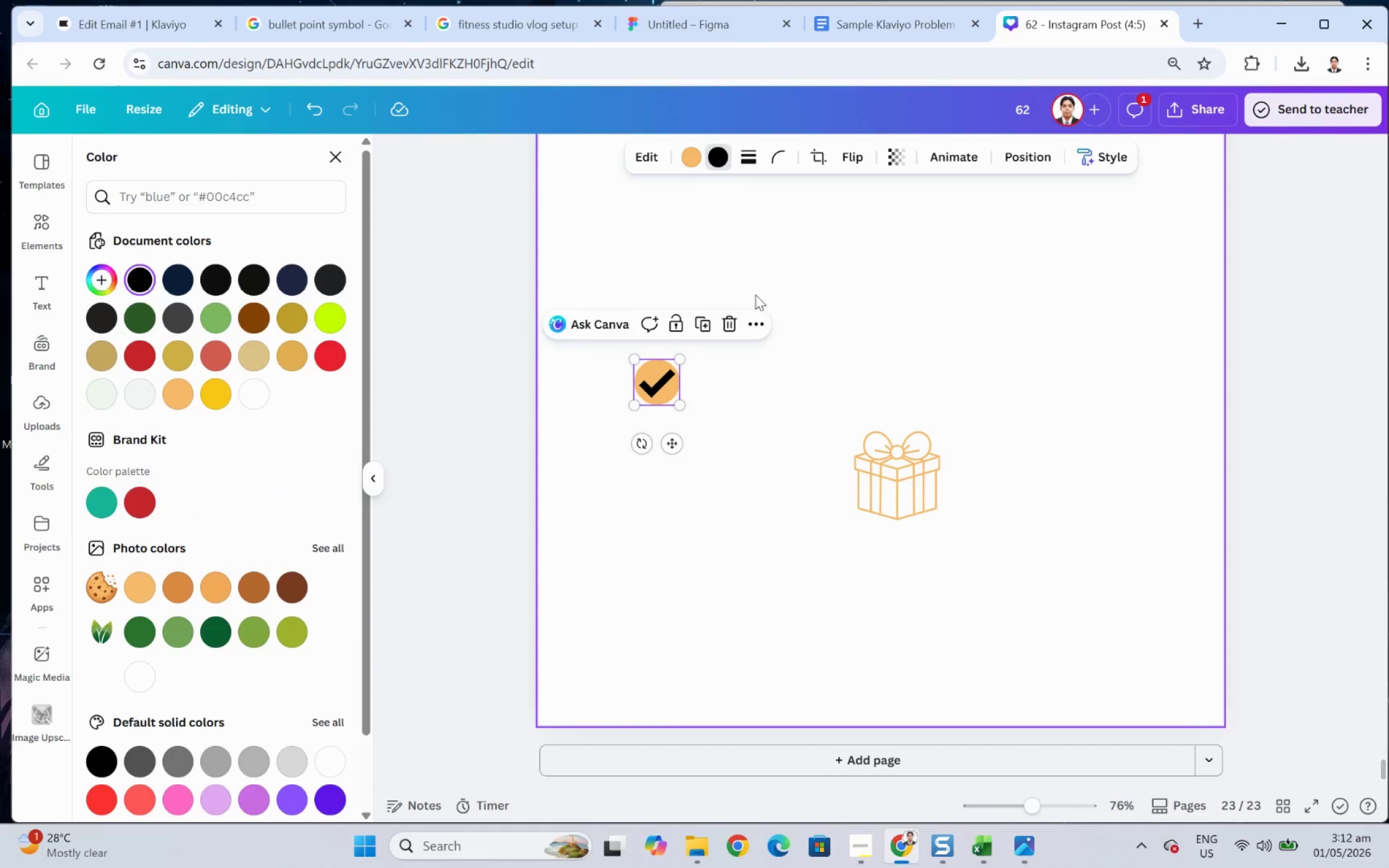 
left_click([249, 394])
 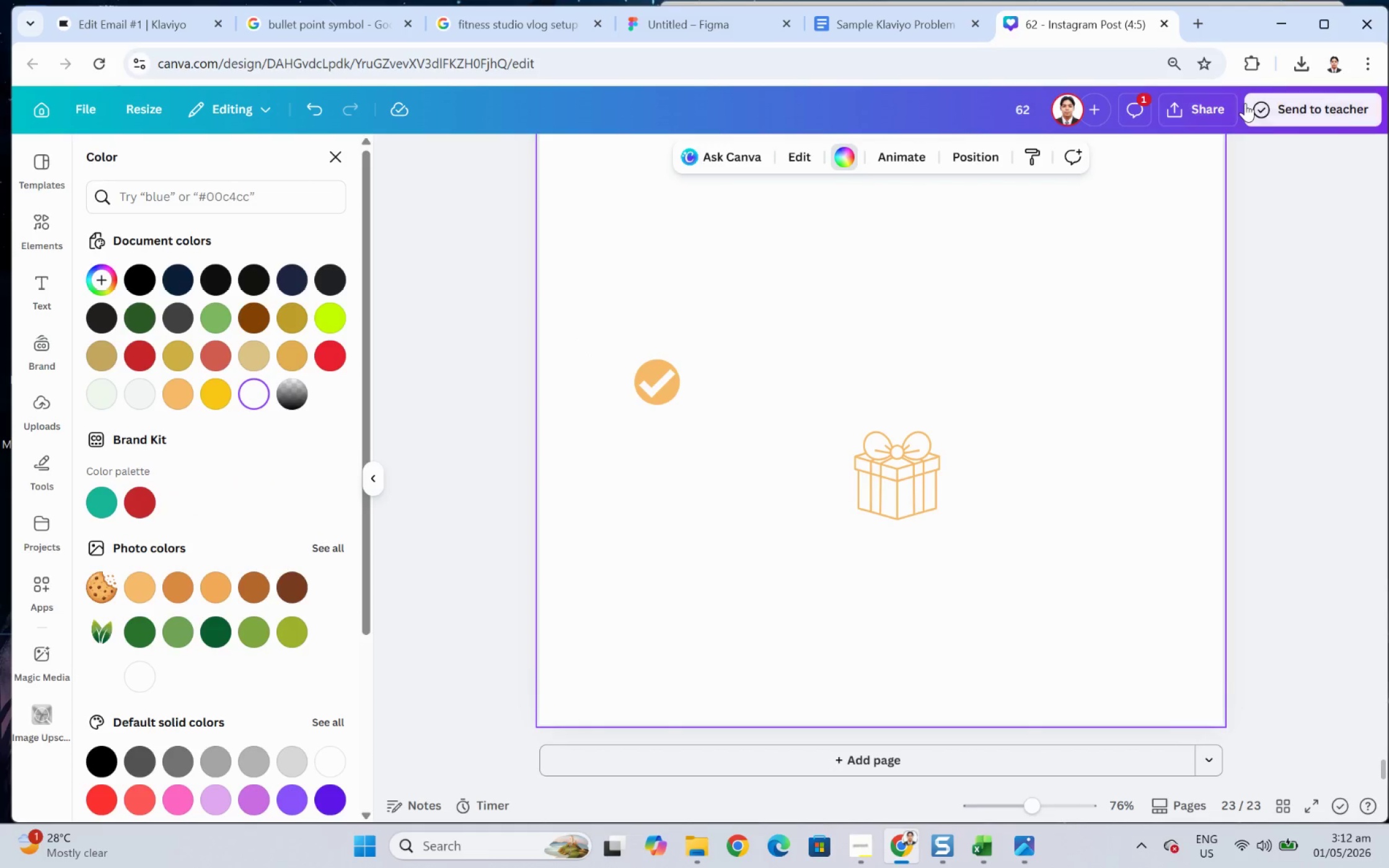 
left_click([1215, 107])
 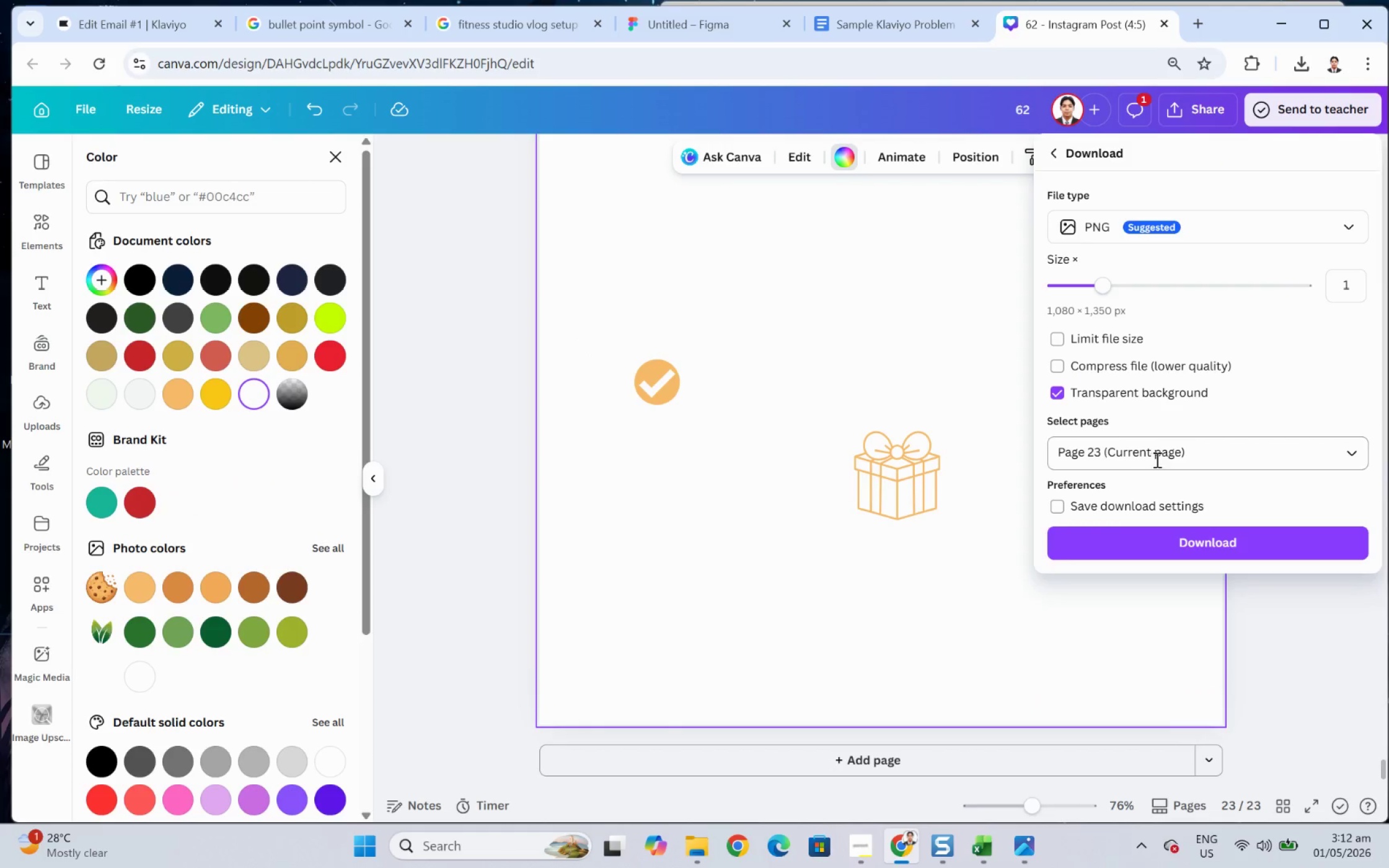 
left_click([1184, 545])
 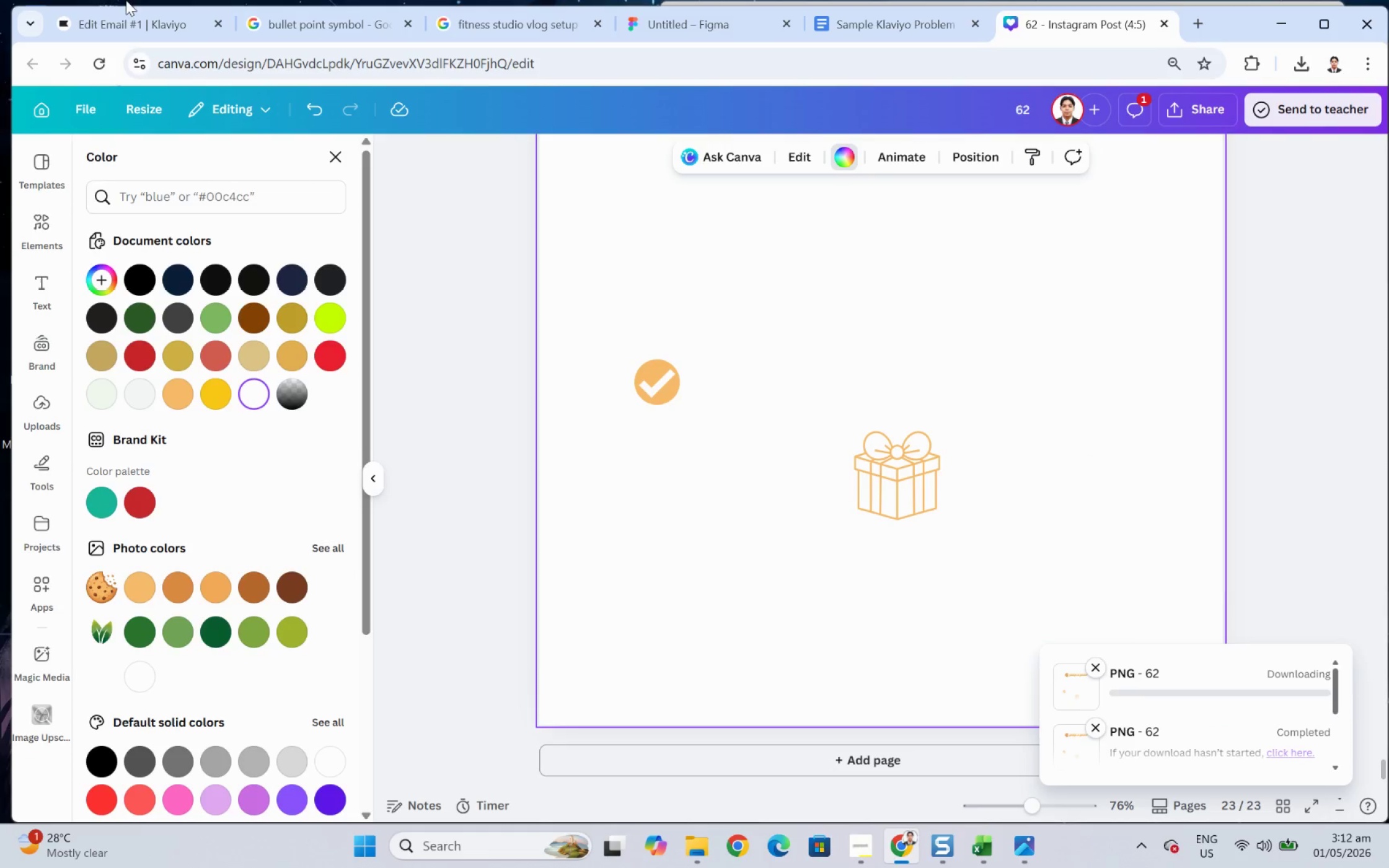 
left_click([134, 22])
 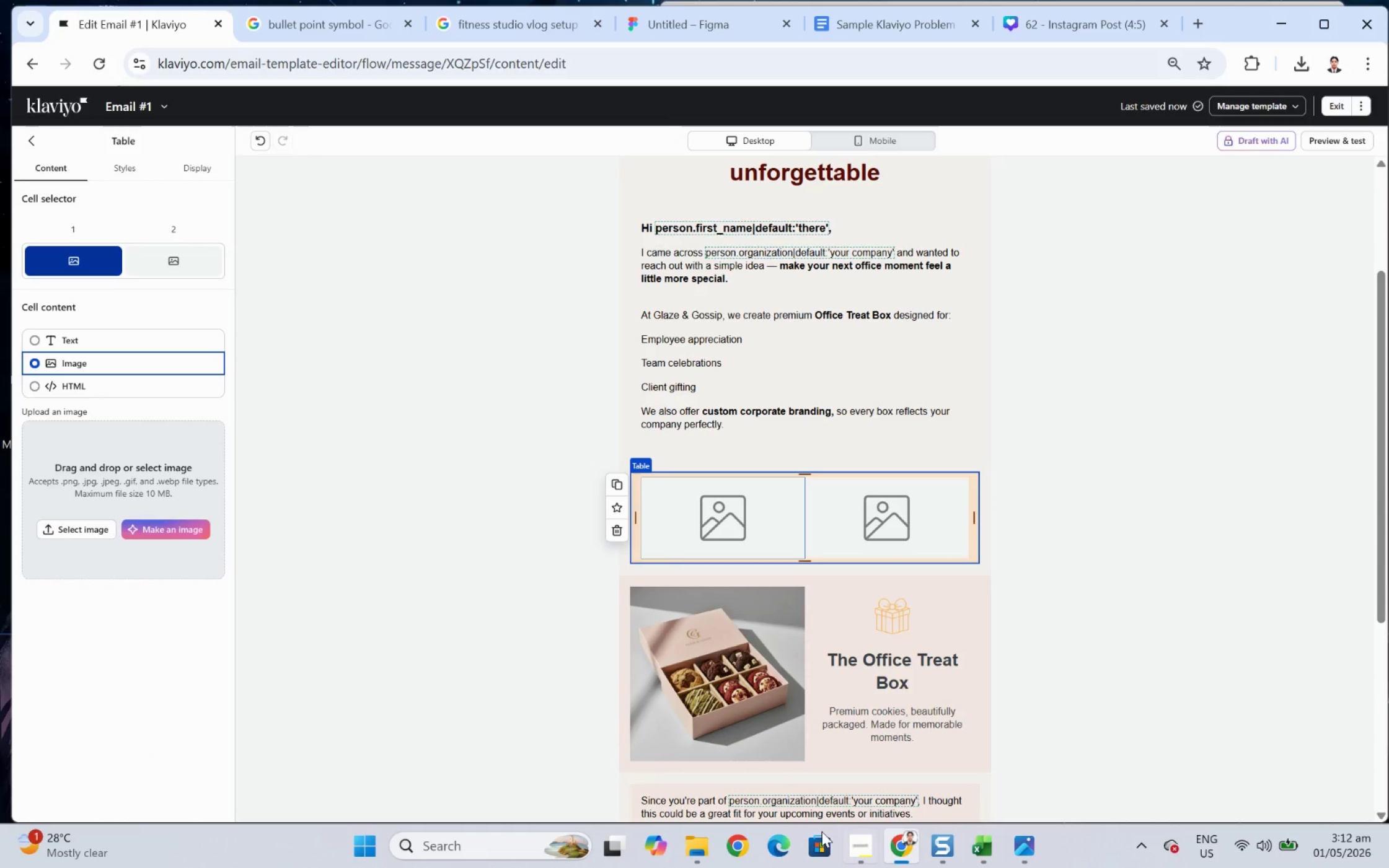 
left_click([688, 849])
 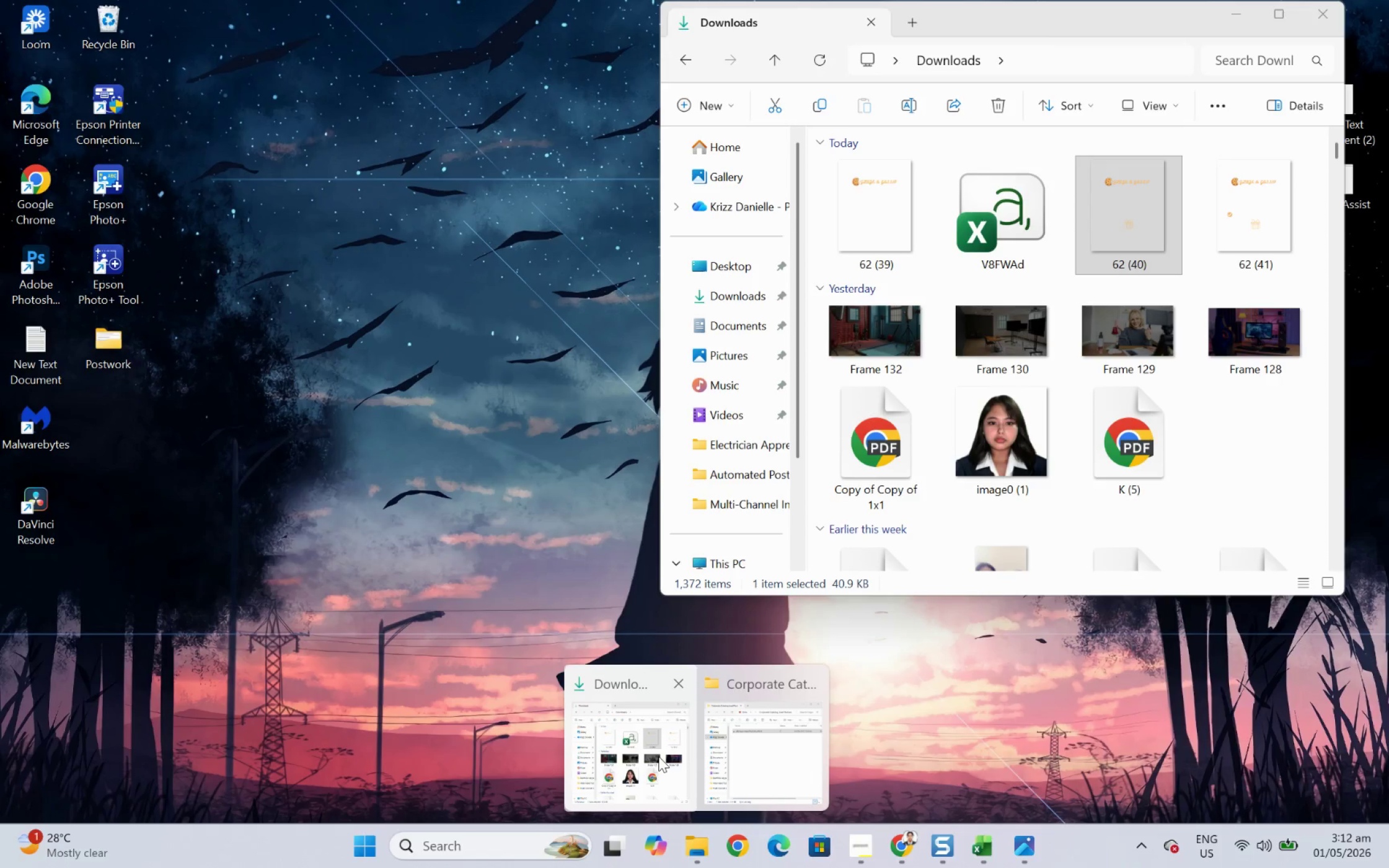 
left_click([658, 756])
 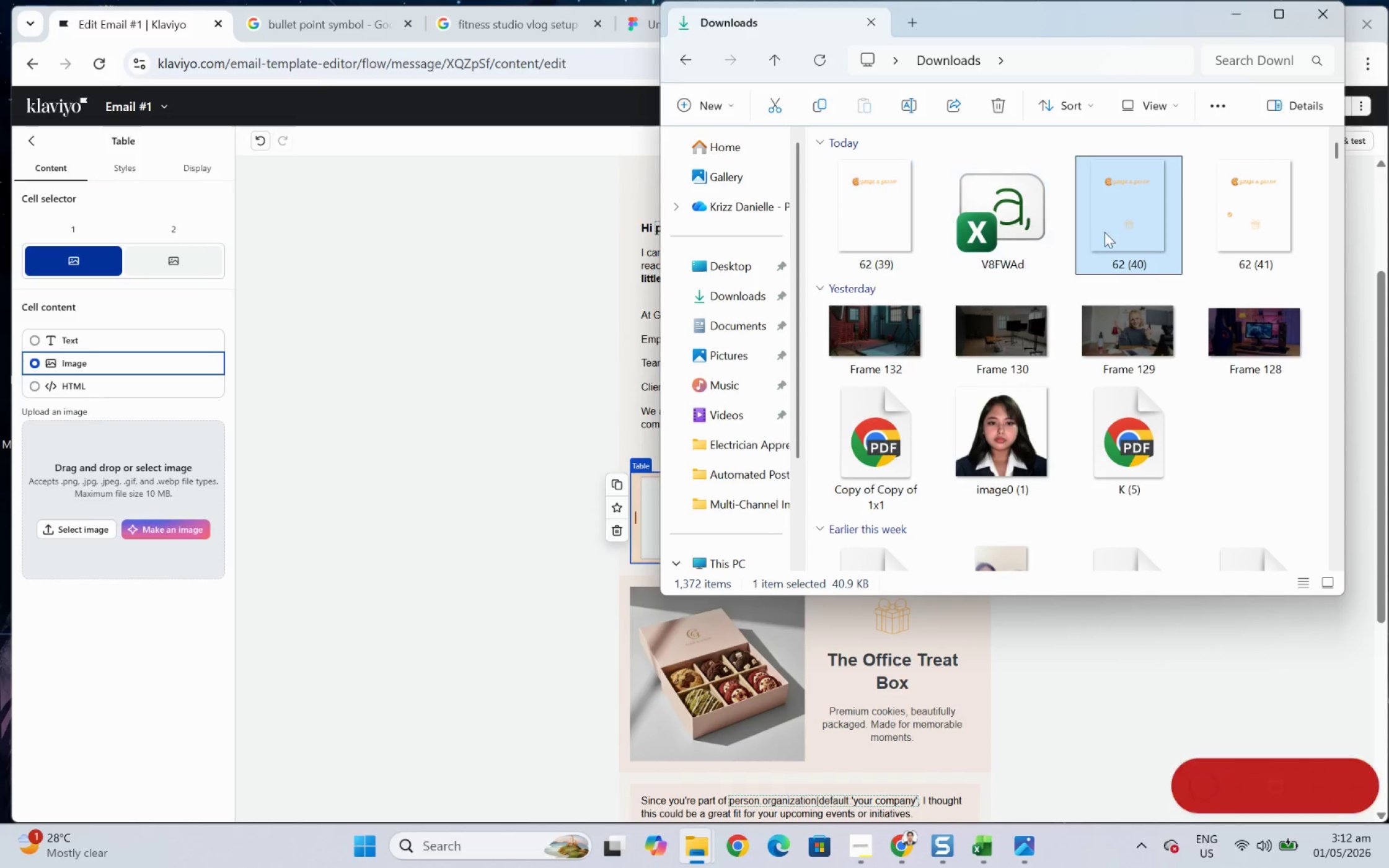 
double_click([1288, 232])
 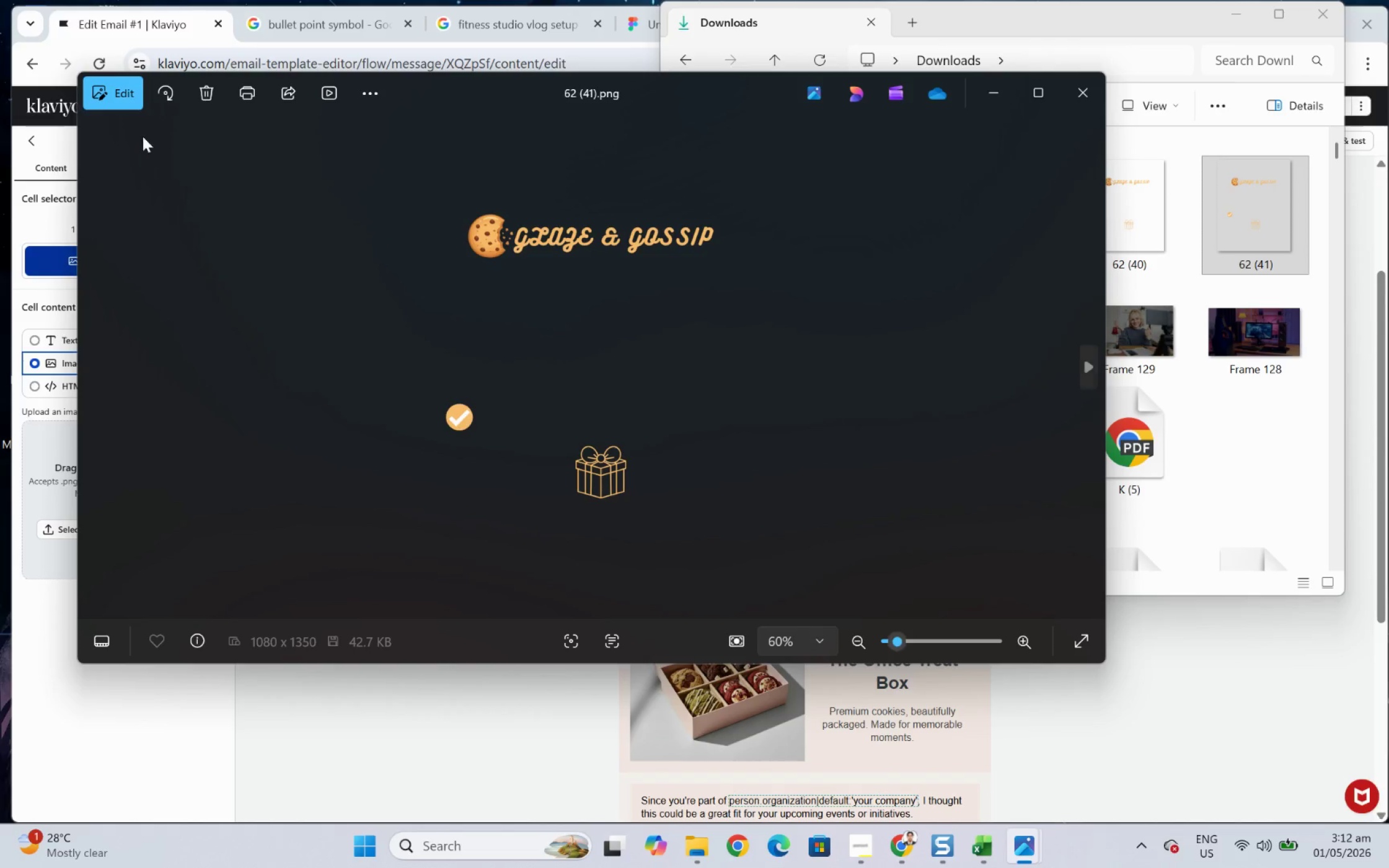 
left_click([109, 102])
 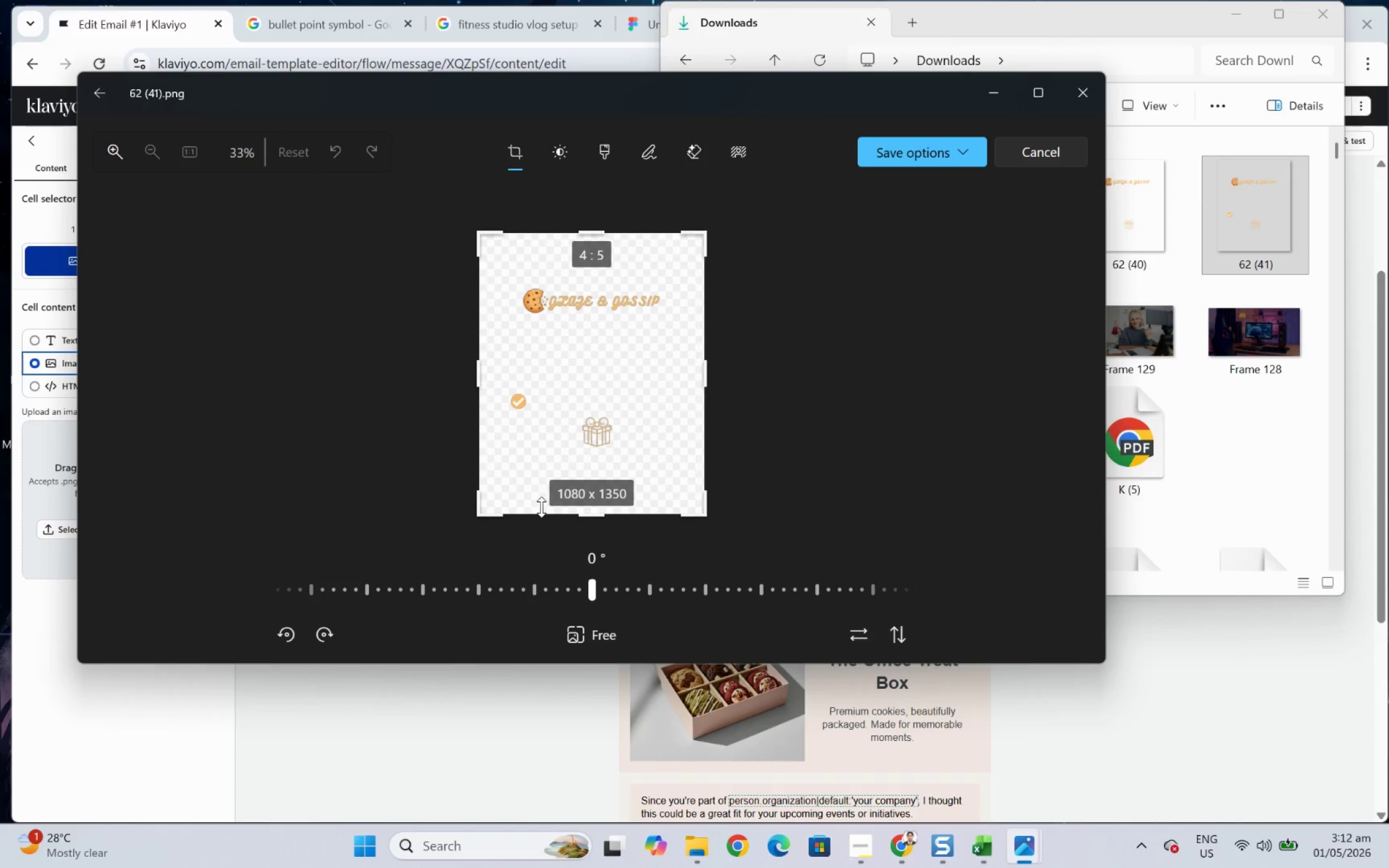 
left_click_drag(start_coordinate=[583, 510], to_coordinate=[616, 413])
 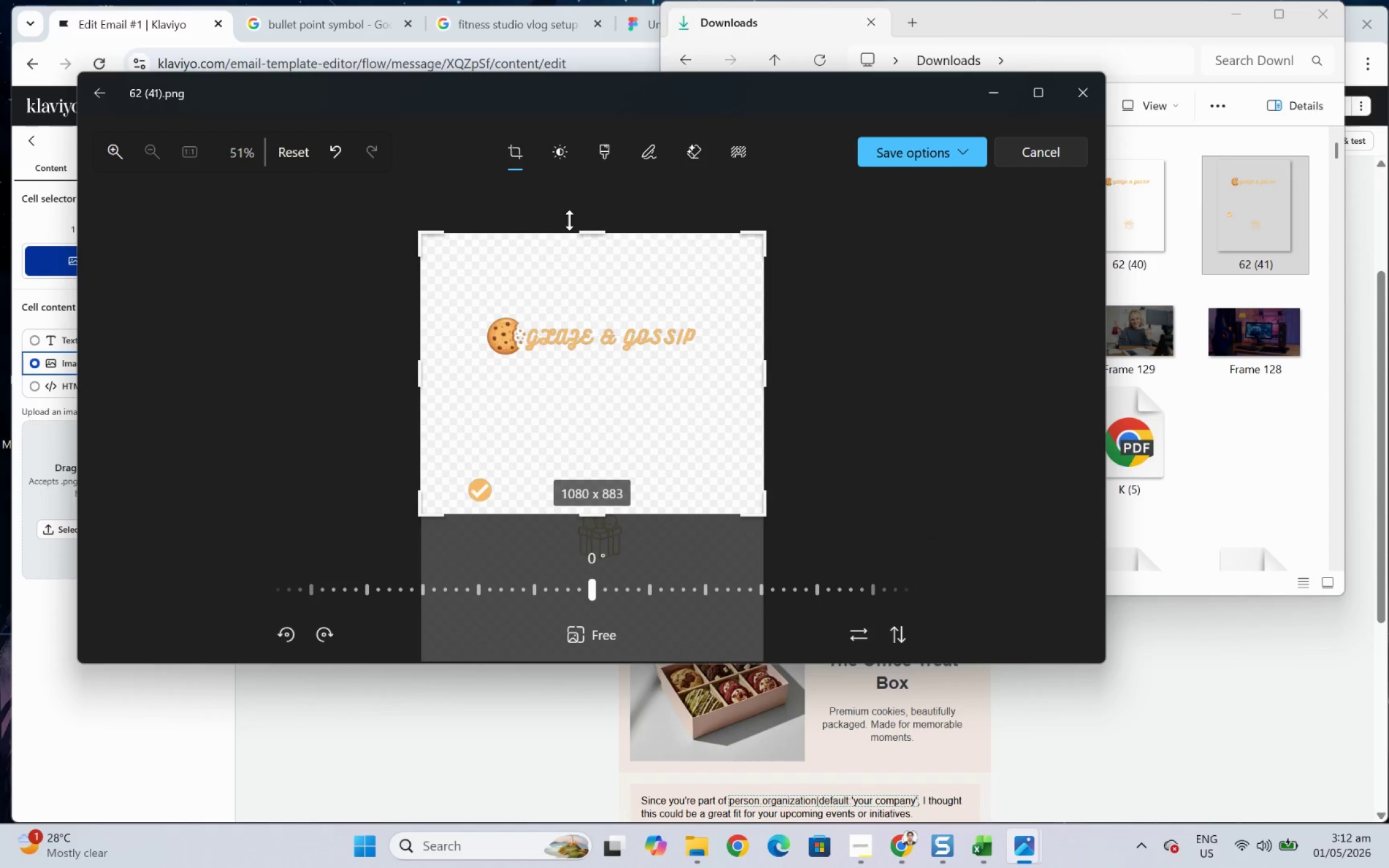 
left_click_drag(start_coordinate=[576, 235], to_coordinate=[563, 479])
 